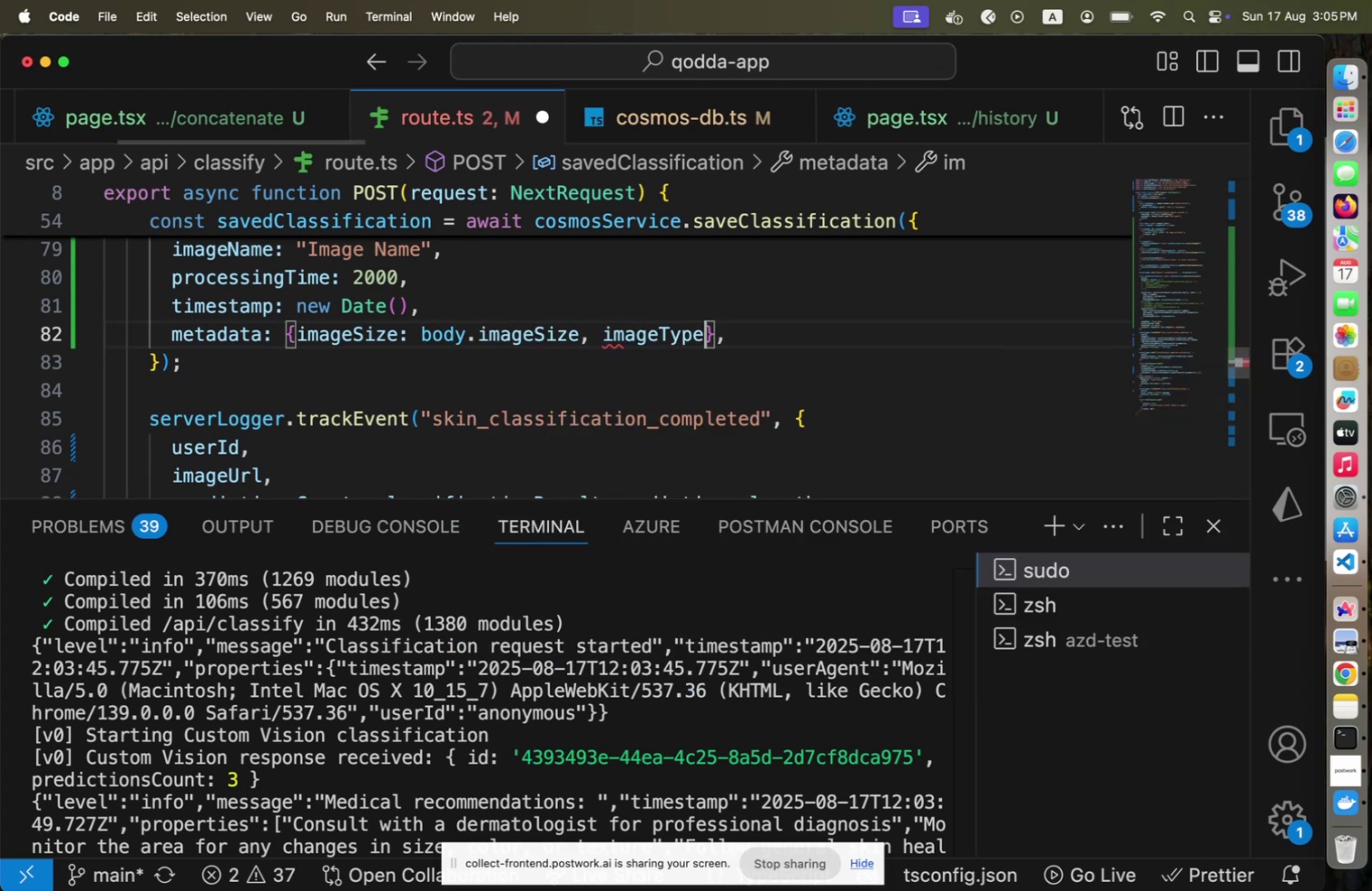 
type(: bd)
key(Backspace)
type(ody.imageType)
 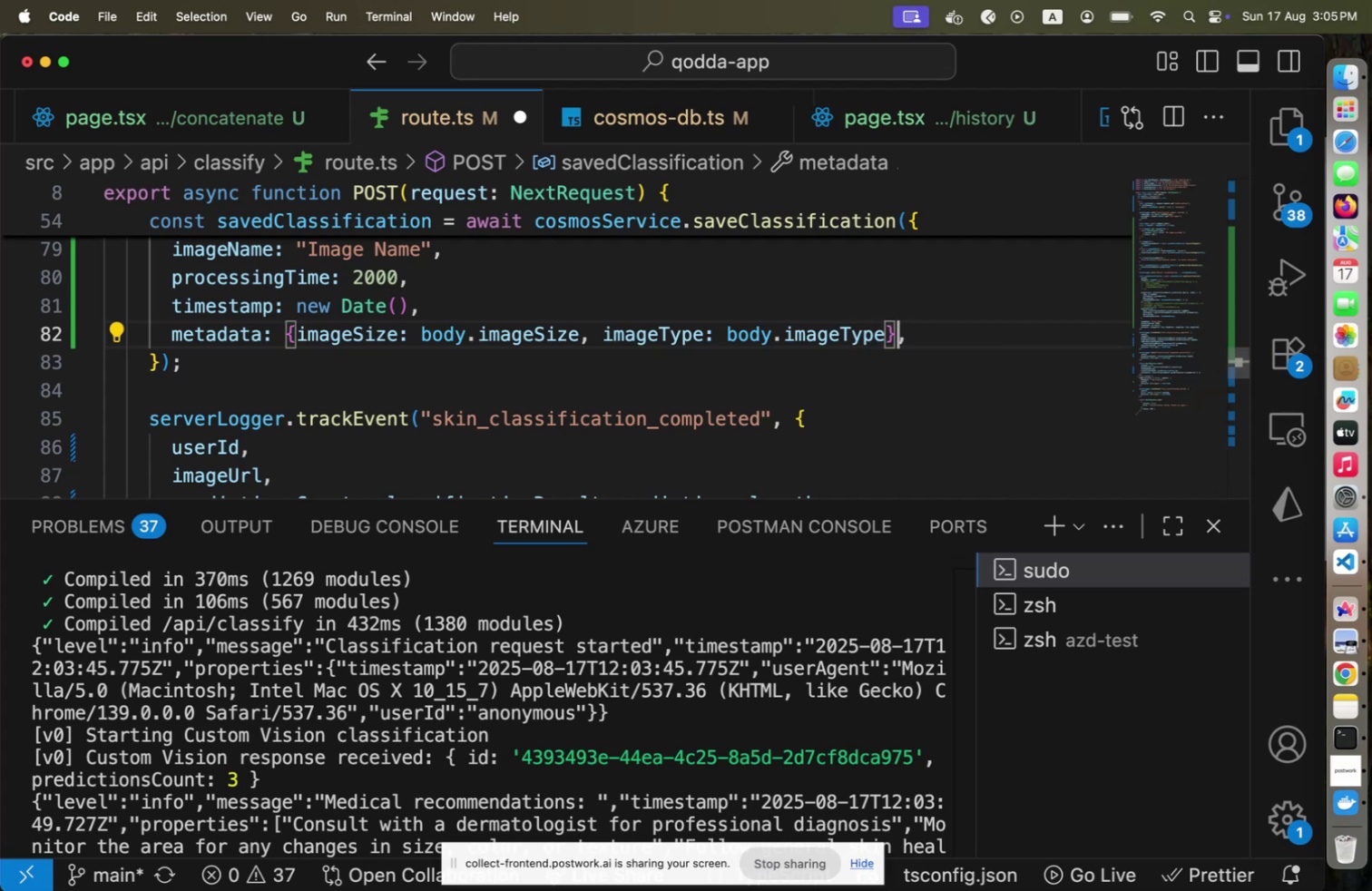 
 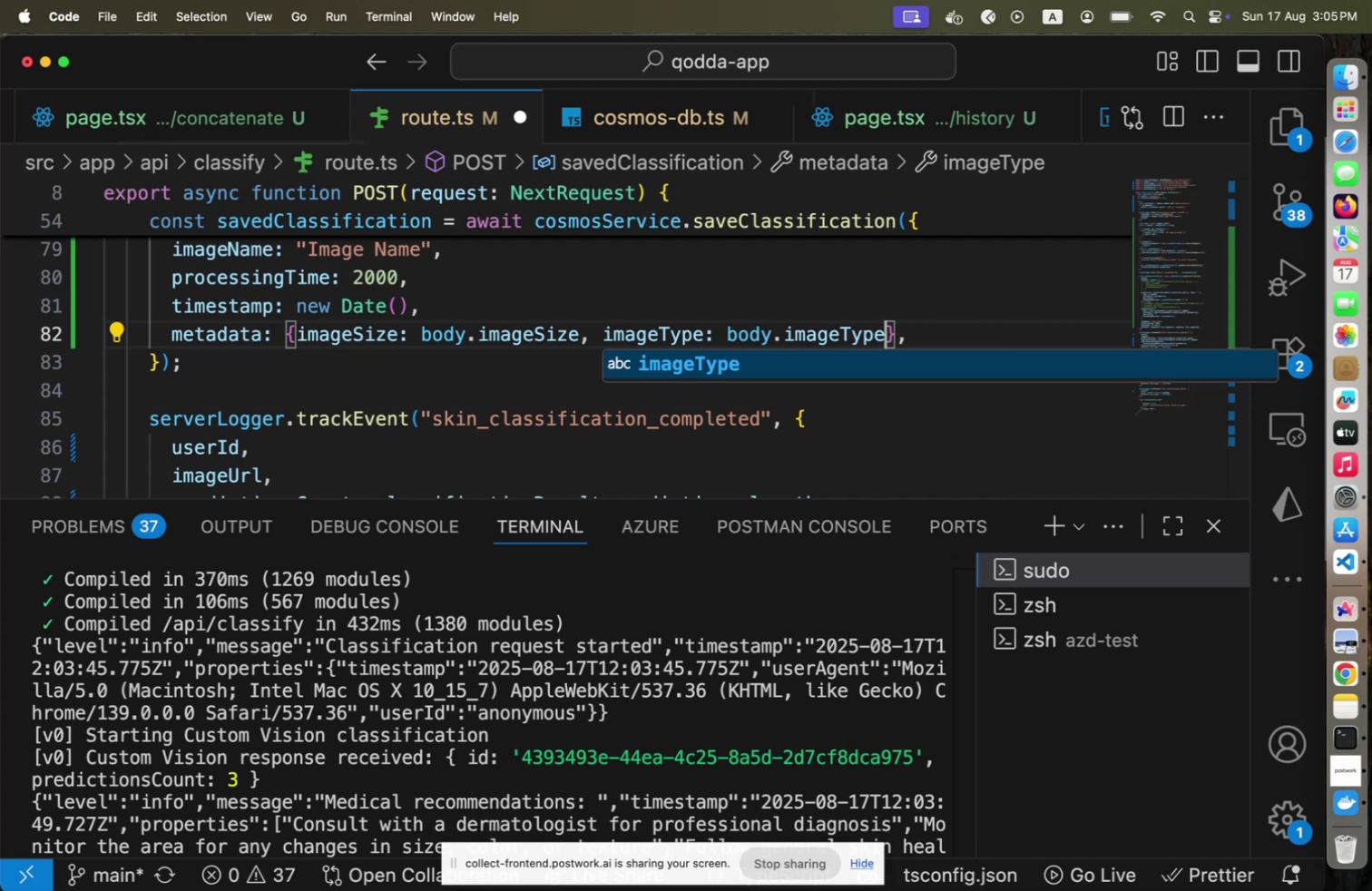 
key(ArrowRight)
 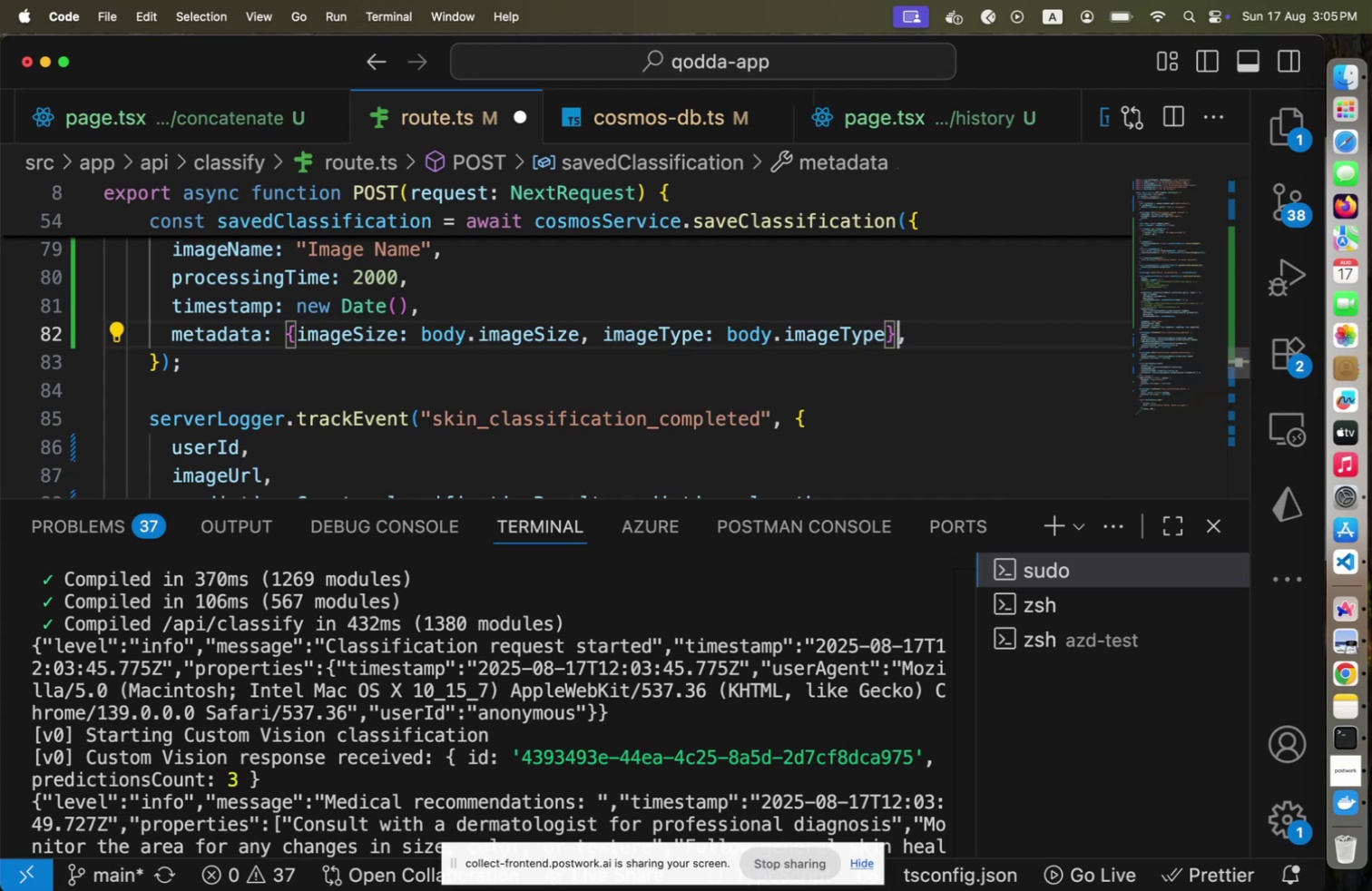 
key(Alt+Shift+F)
 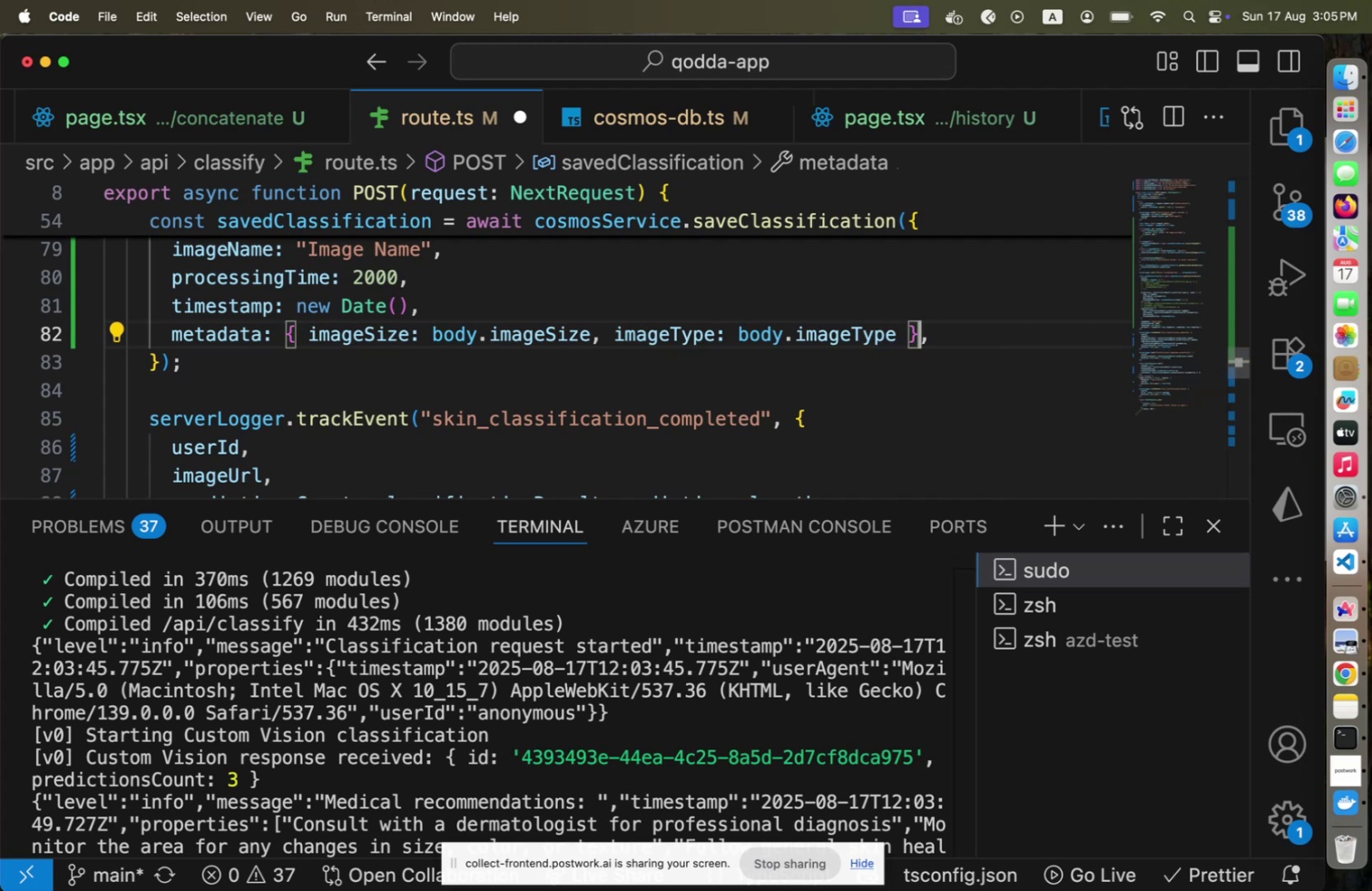 
key(Meta+S)
 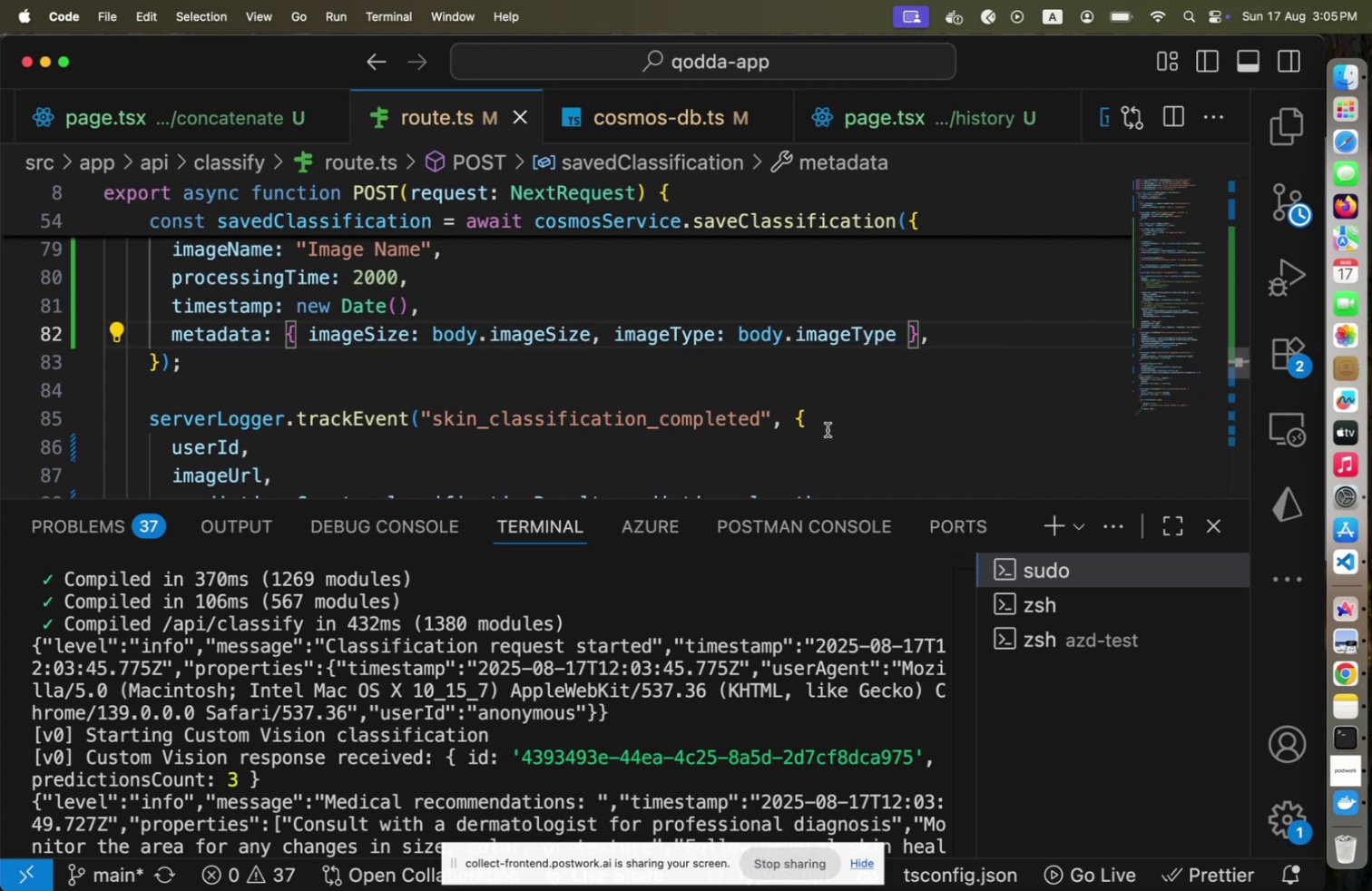 
scroll: coordinate [825, 426], scroll_direction: up, amount: 5.0
 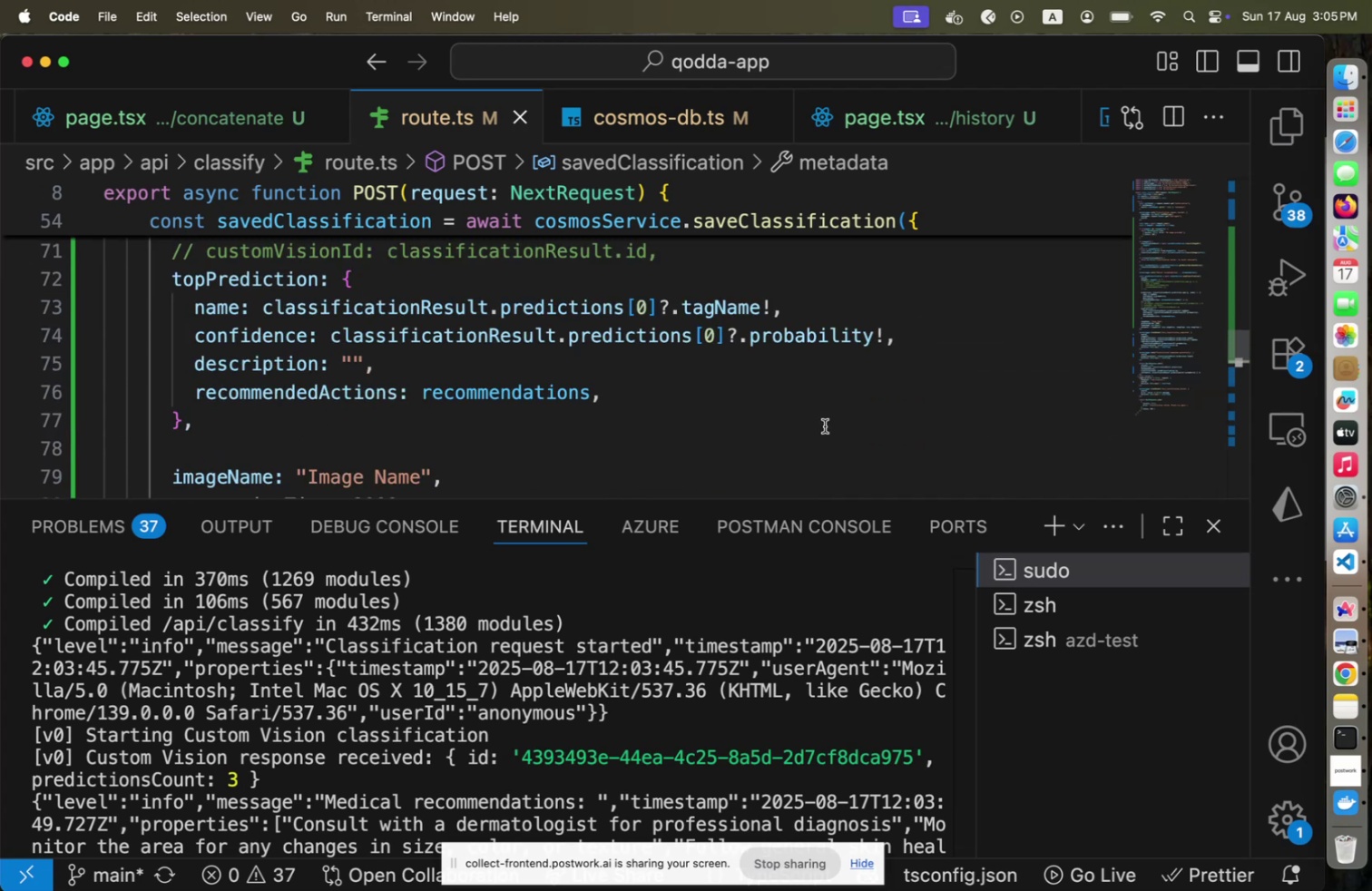 
key(Meta+CommandLeft)
 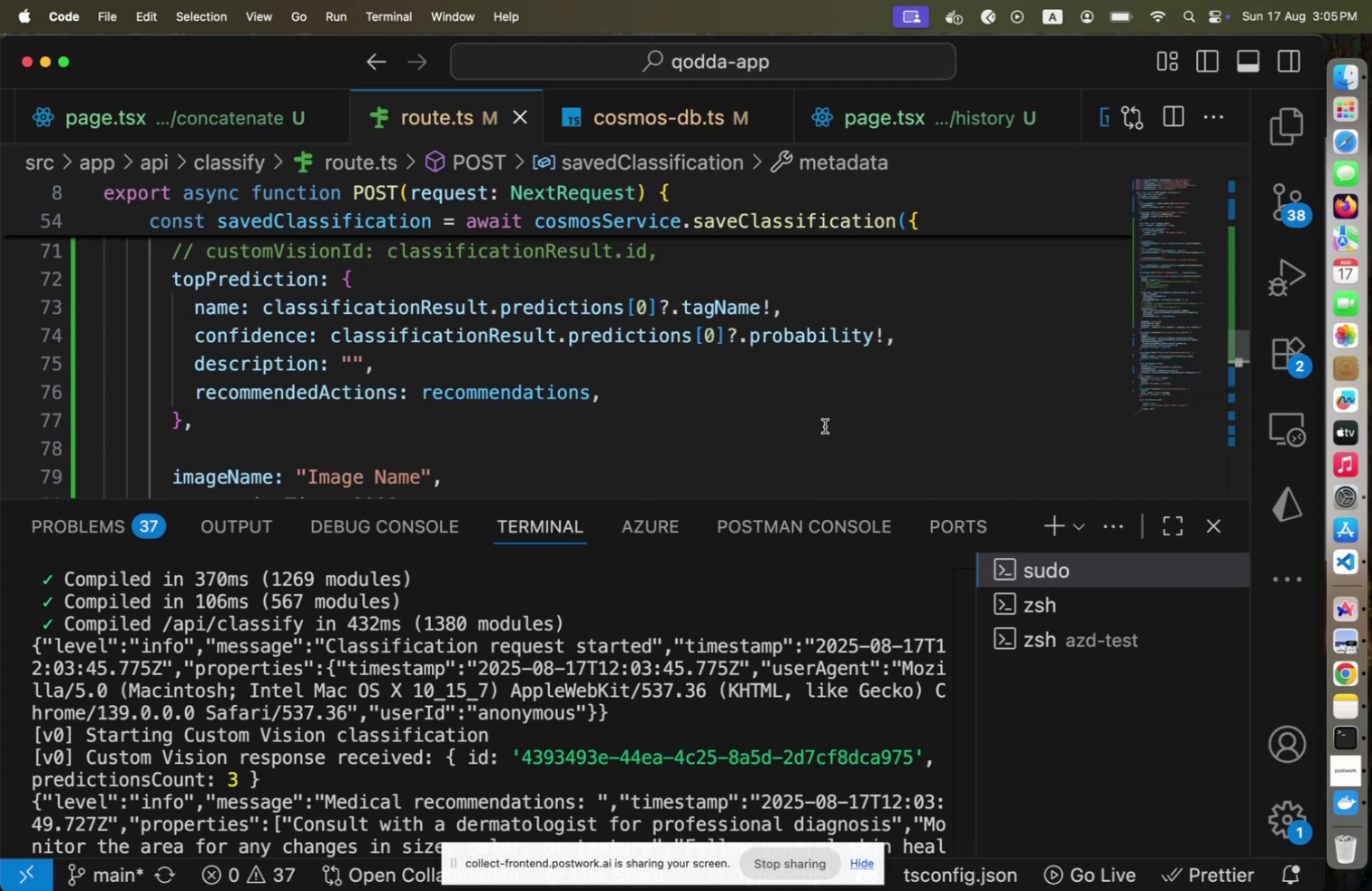 
key(Meta+Tab)
 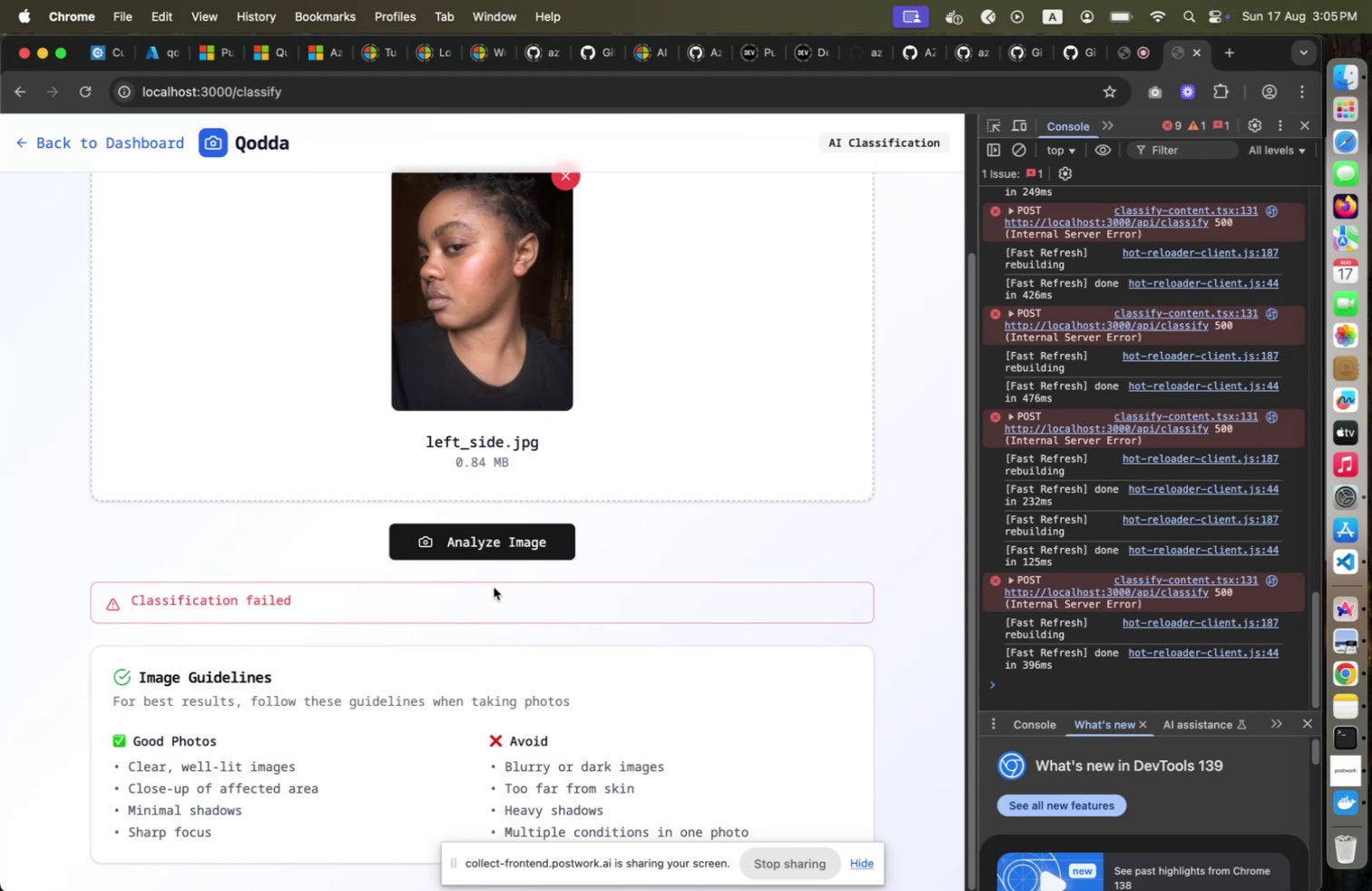 
left_click([495, 549])
 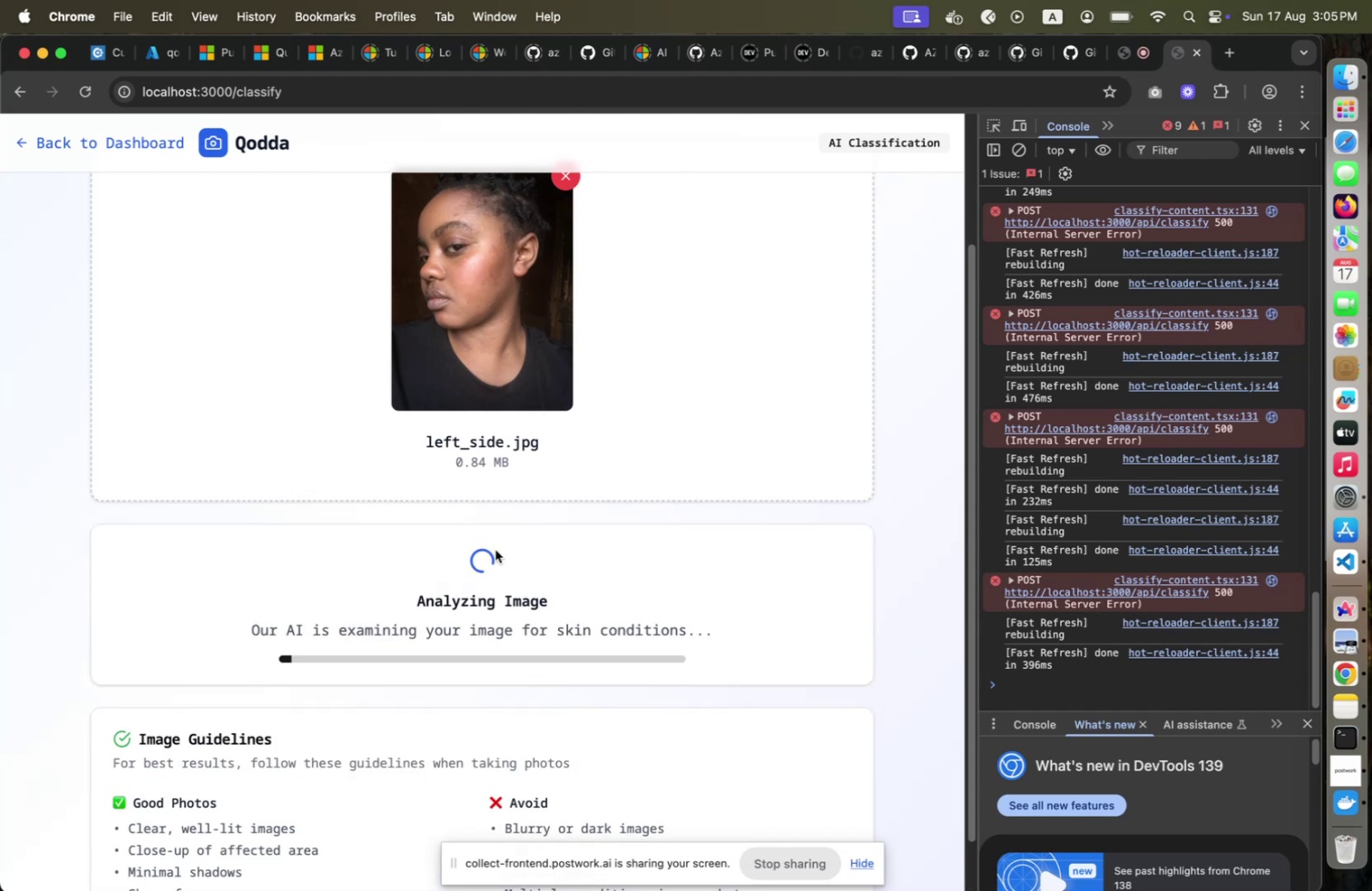 
key(Meta+CommandLeft)
 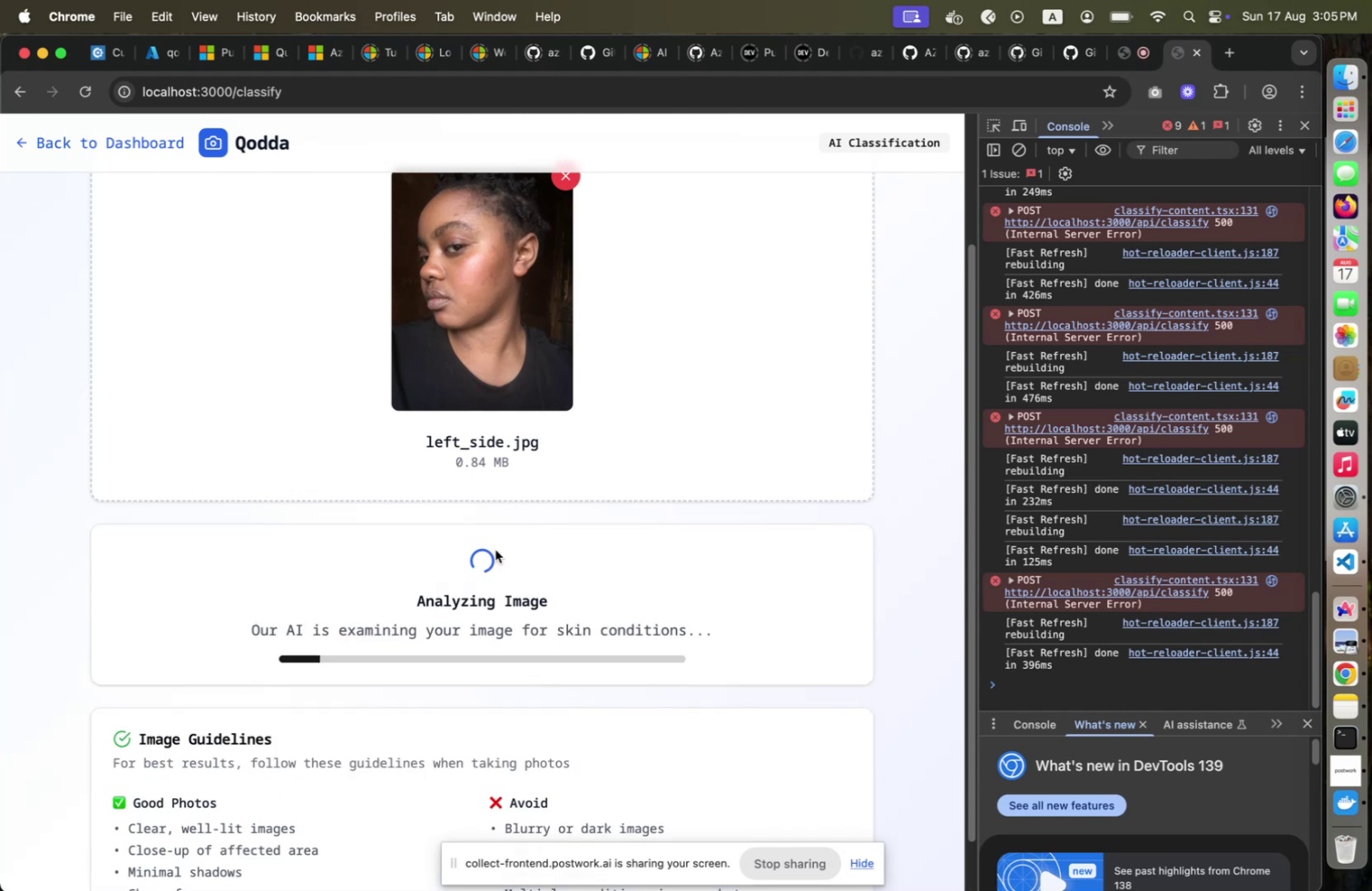 
key(Meta+Tab)
 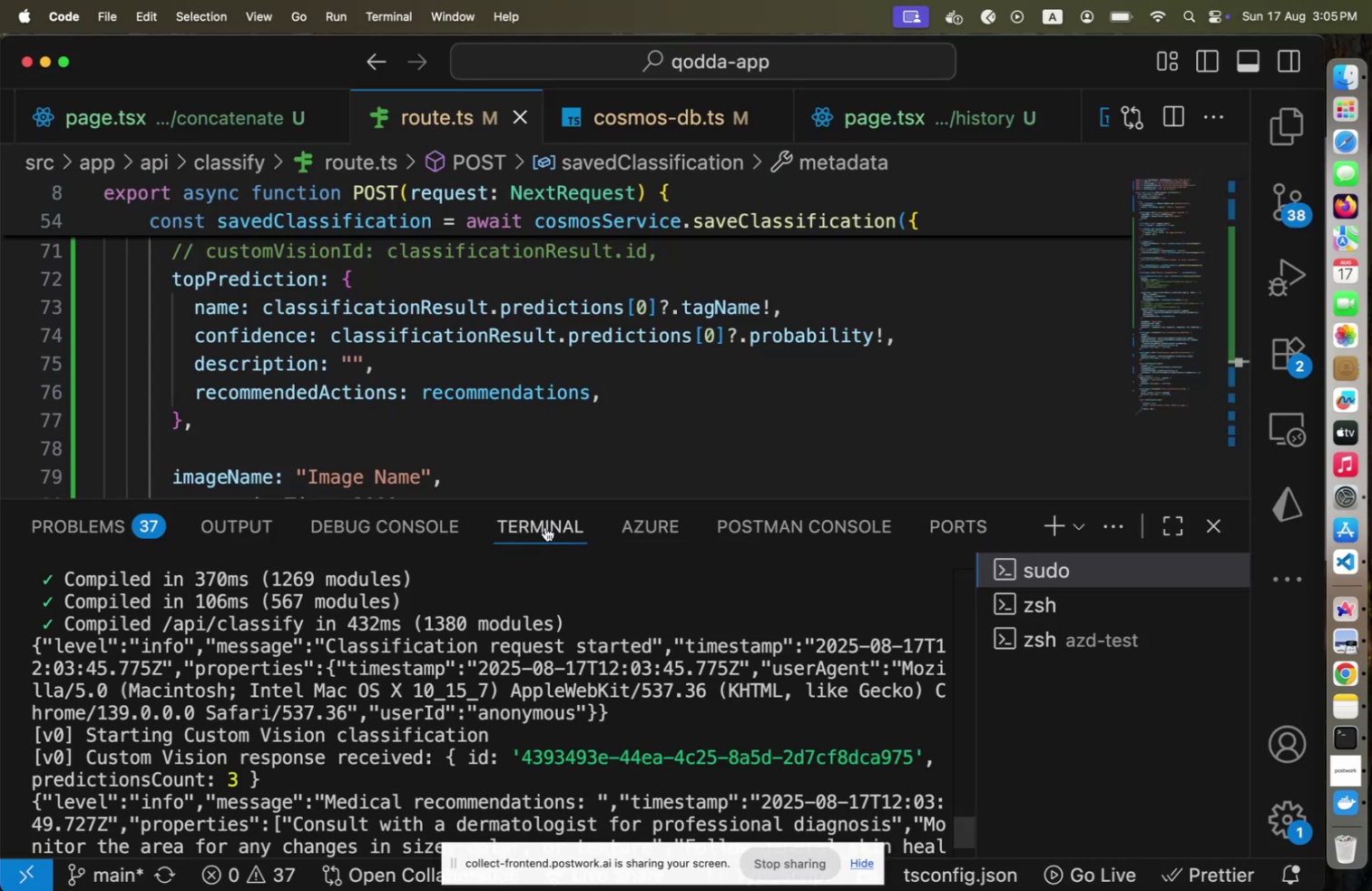 
scroll: coordinate [511, 650], scroll_direction: down, amount: 52.0
 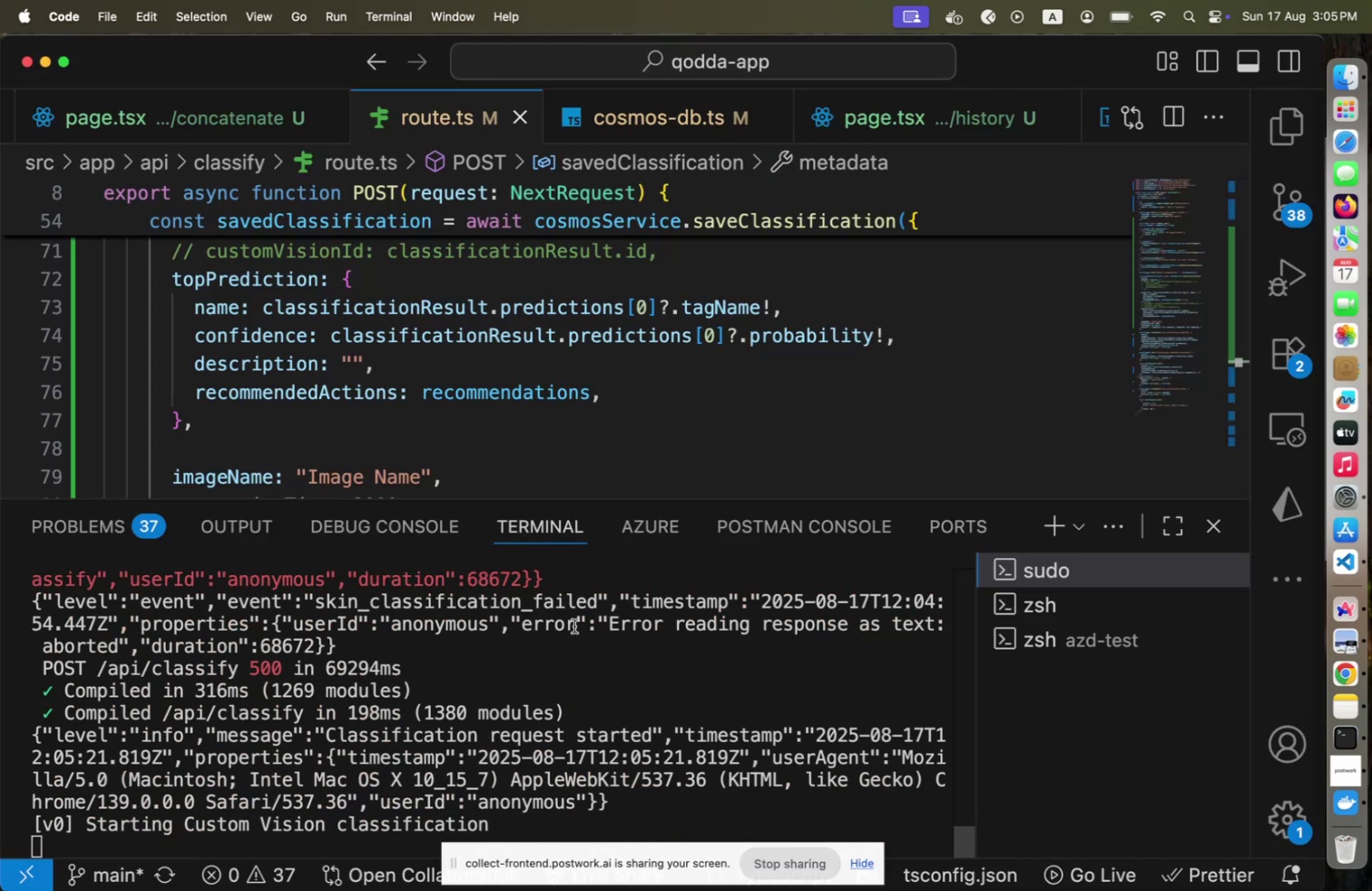 
scroll: coordinate [630, 446], scroll_direction: up, amount: 1.0
 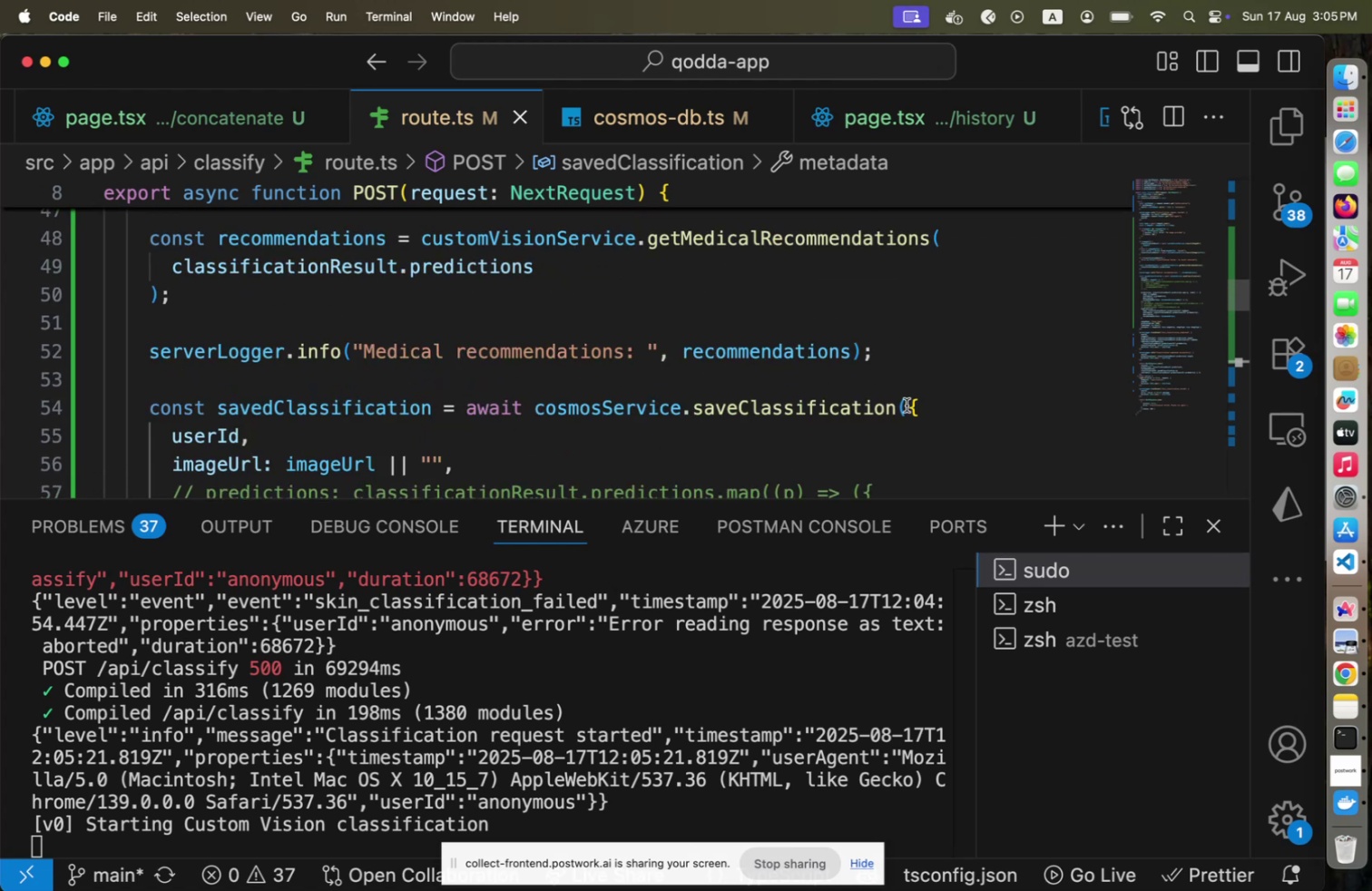 
left_click([907, 406])
 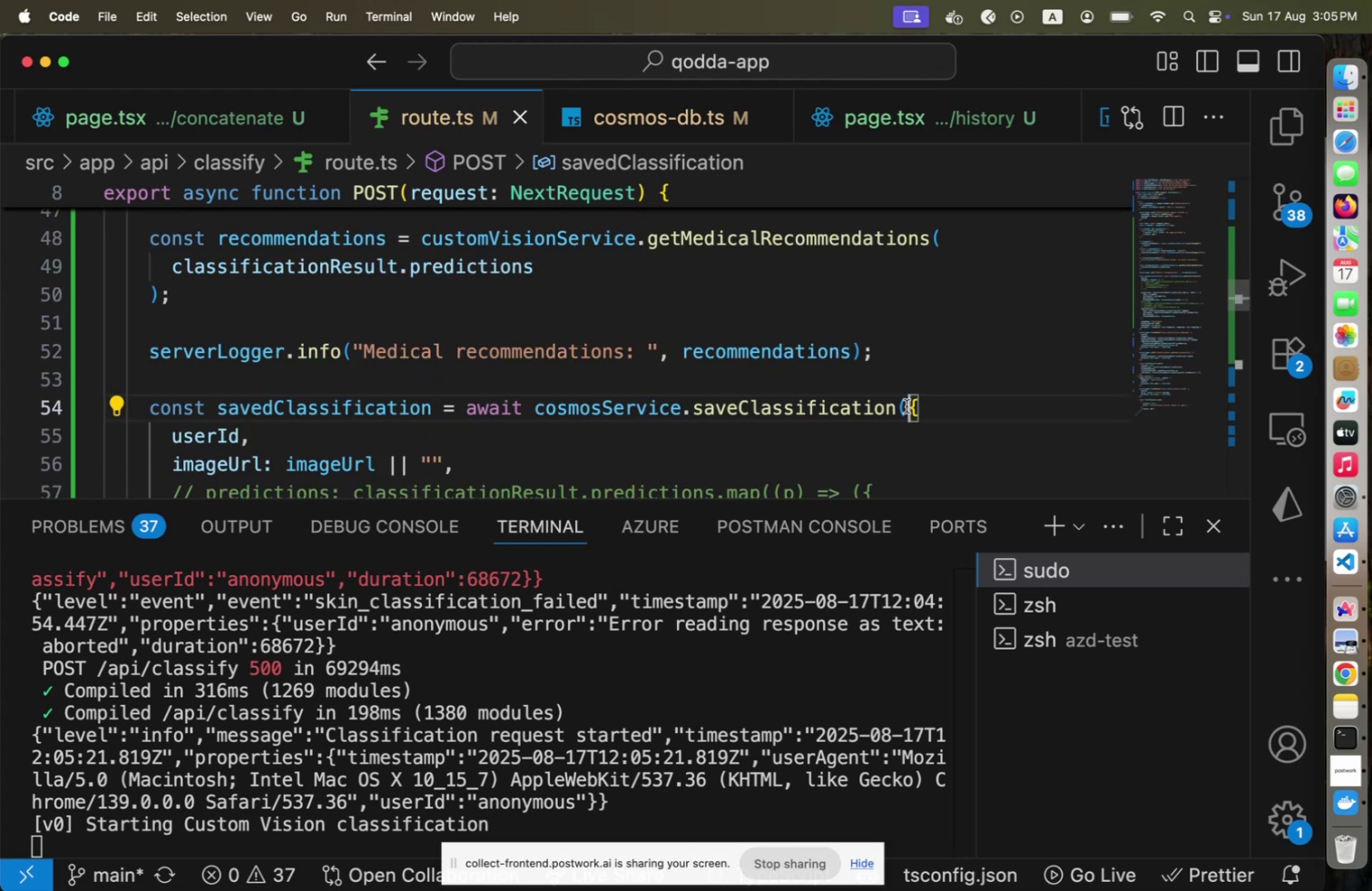 
hold_key(key=ArrowDown, duration=1.5)
 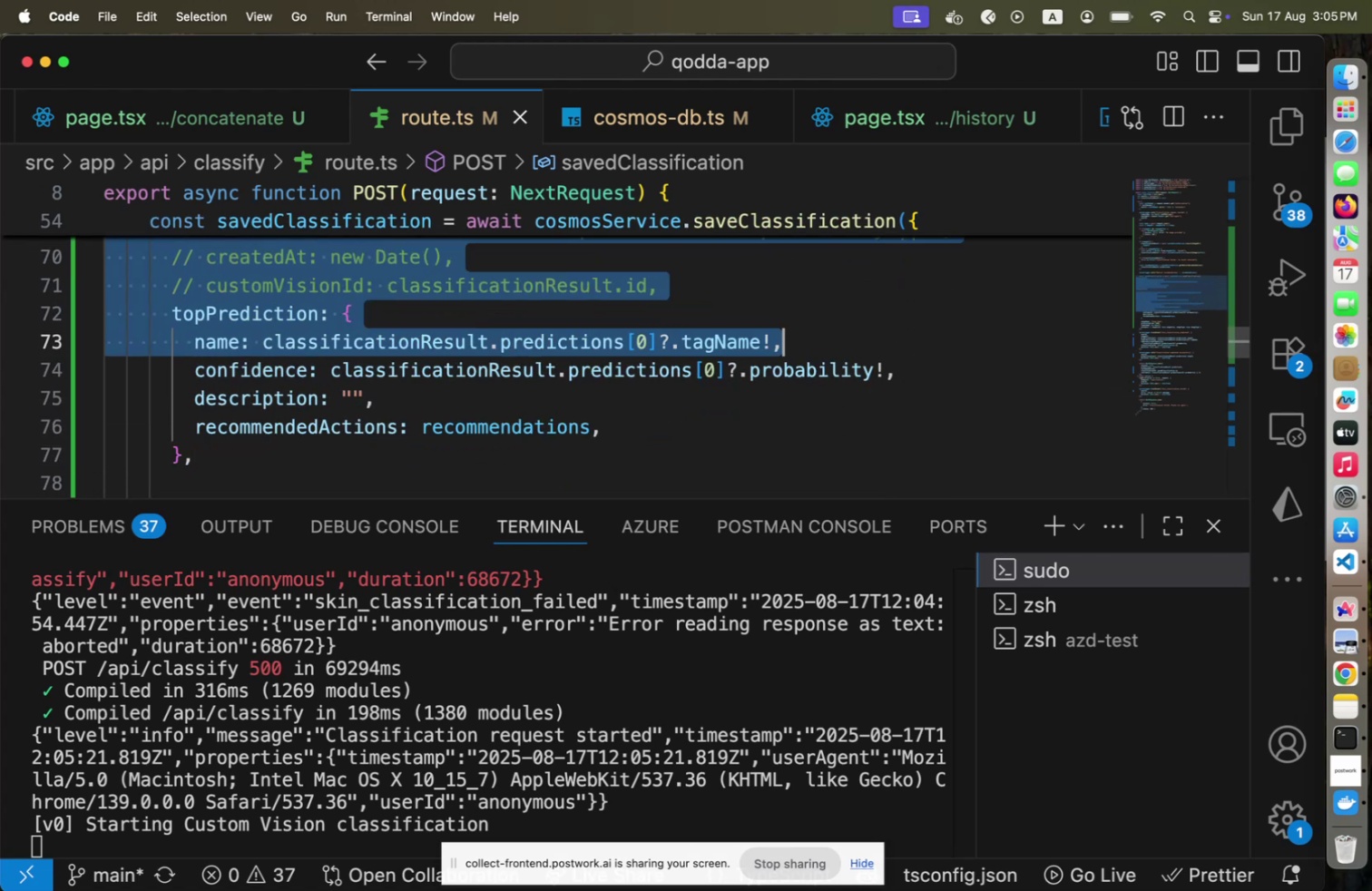 
hold_key(key=ArrowDown, duration=1.28)
 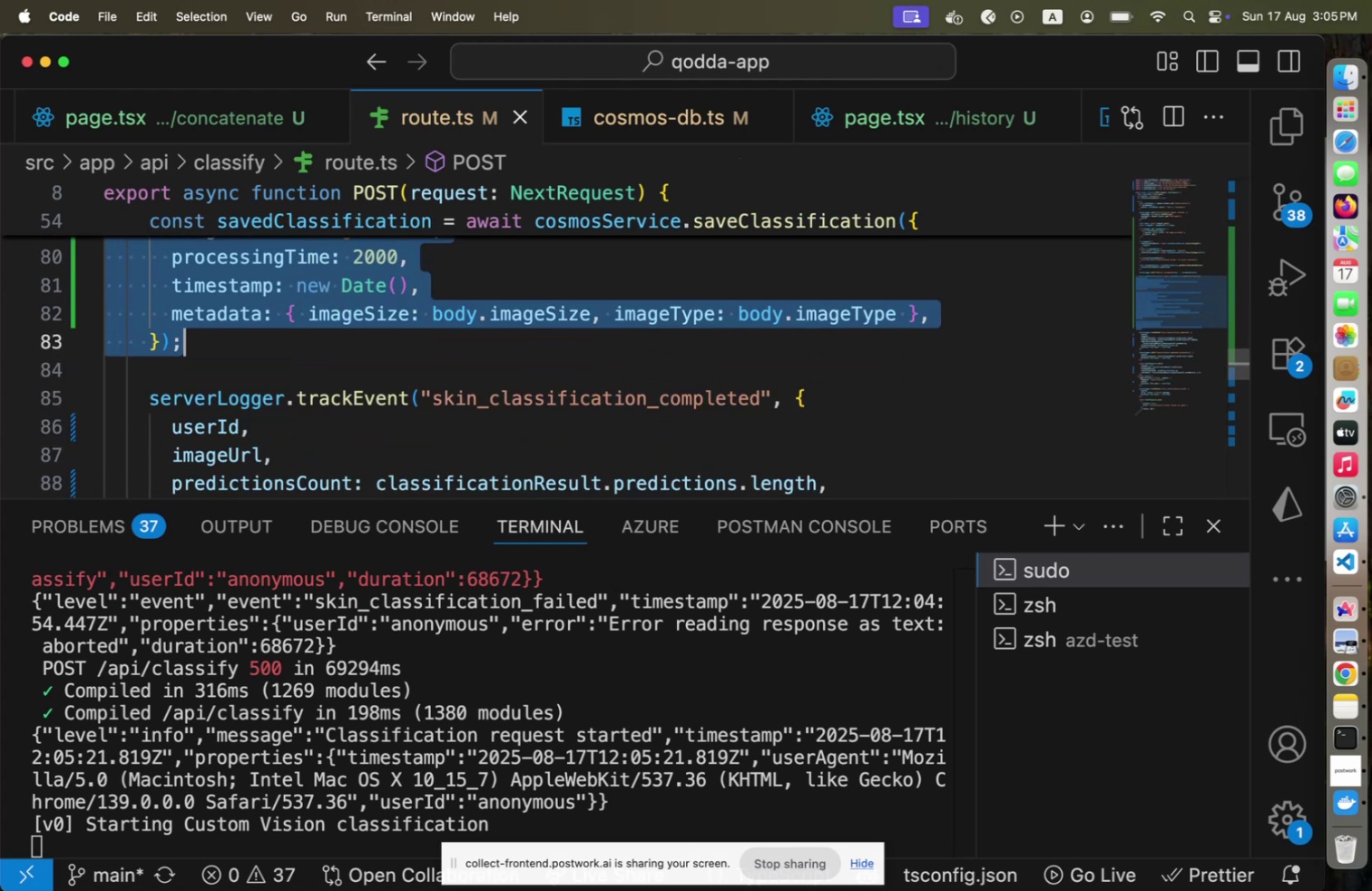 
key(Shift+ArrowLeft)
 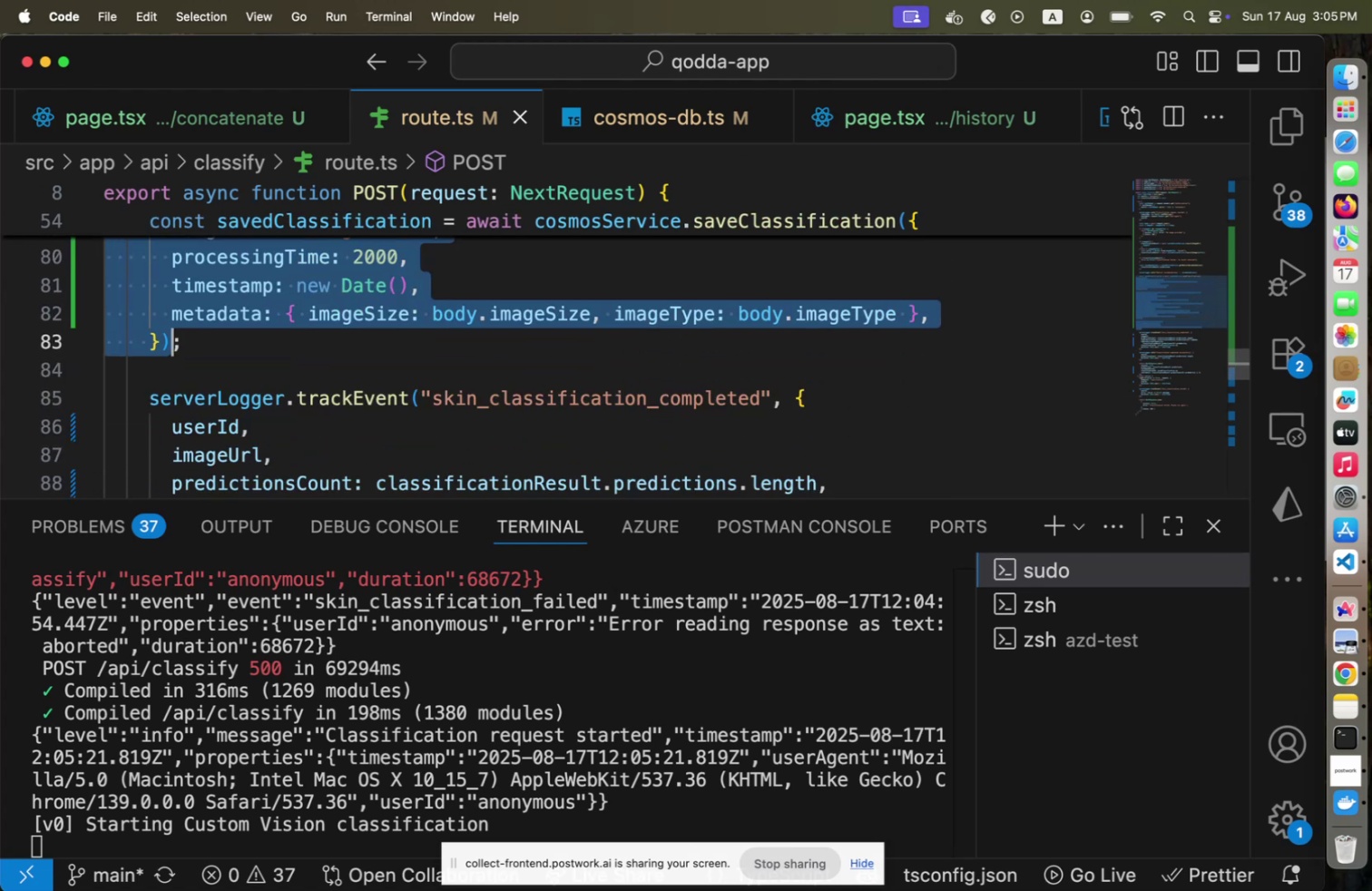 
key(Shift+ArrowLeft)
 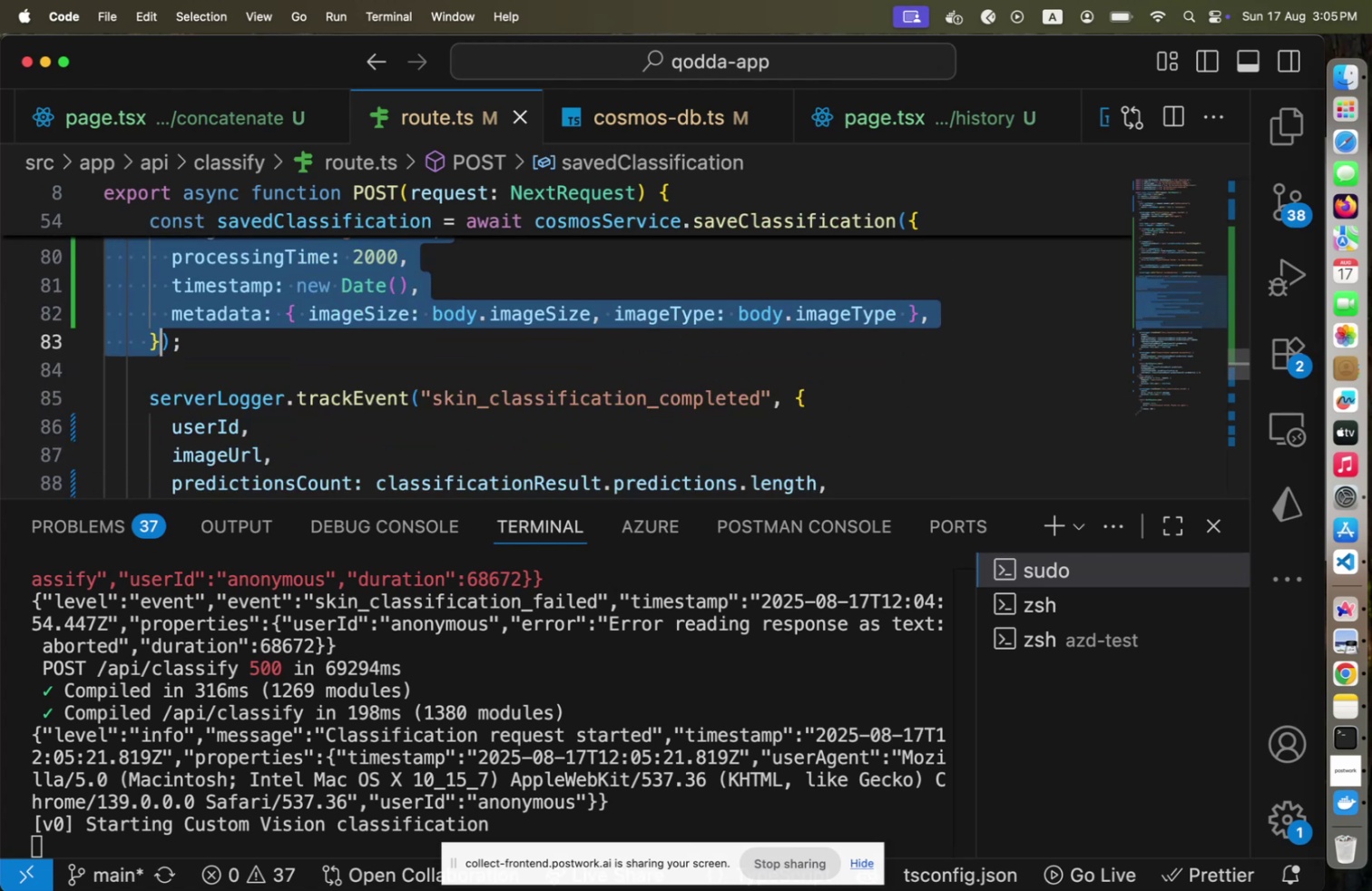 
key(Meta+X)
 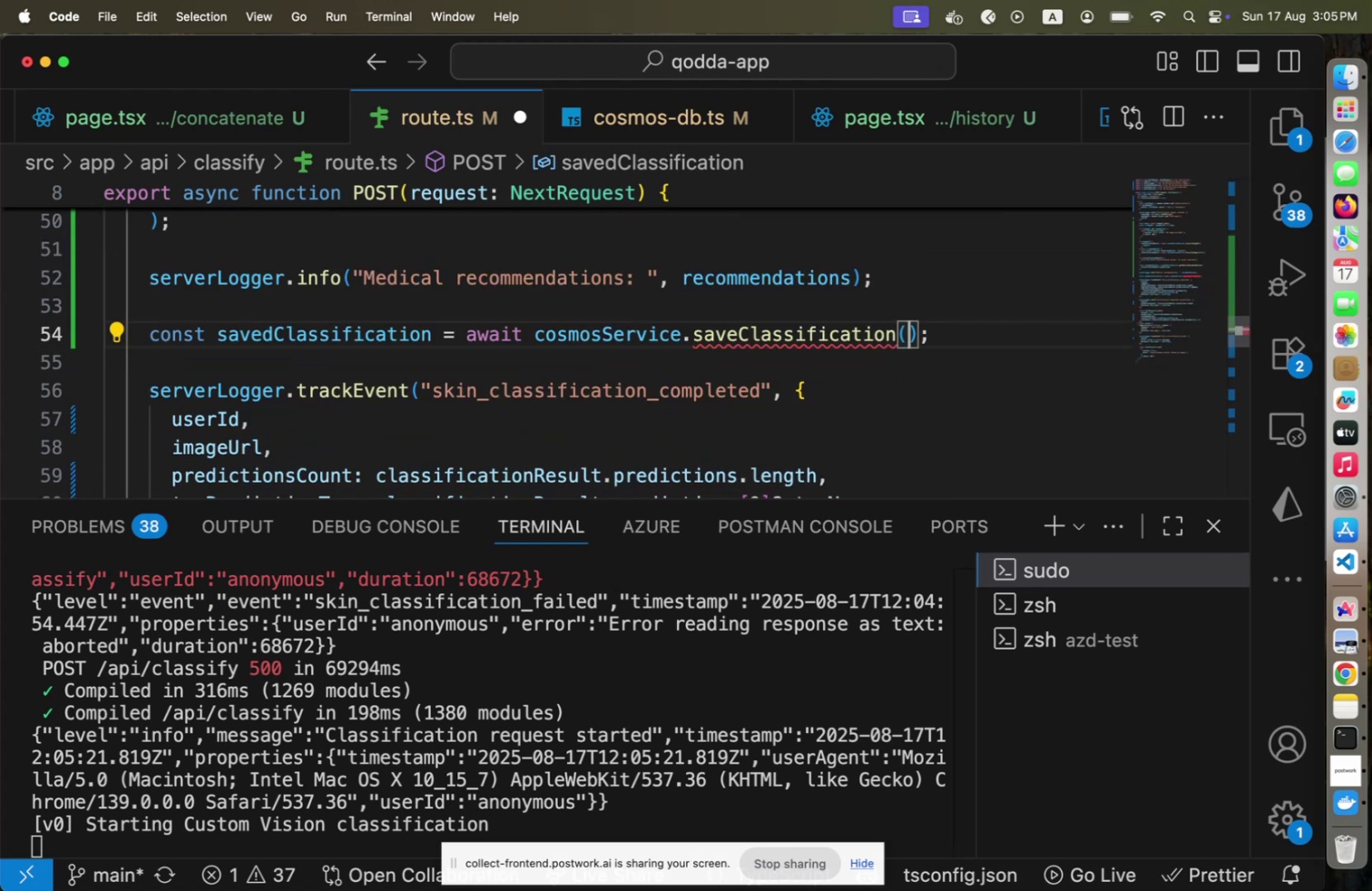 
type(classificationObject)
 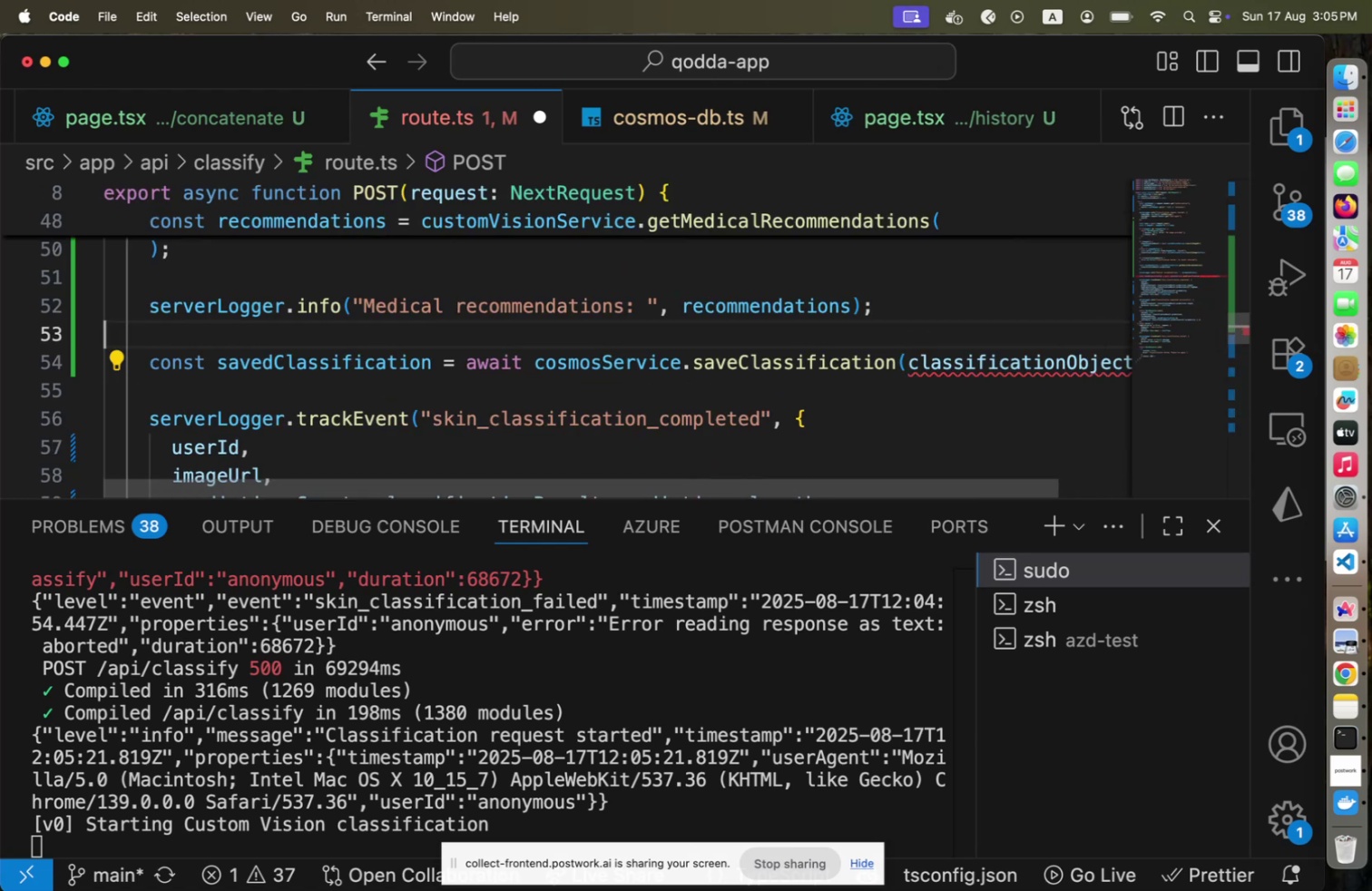 
 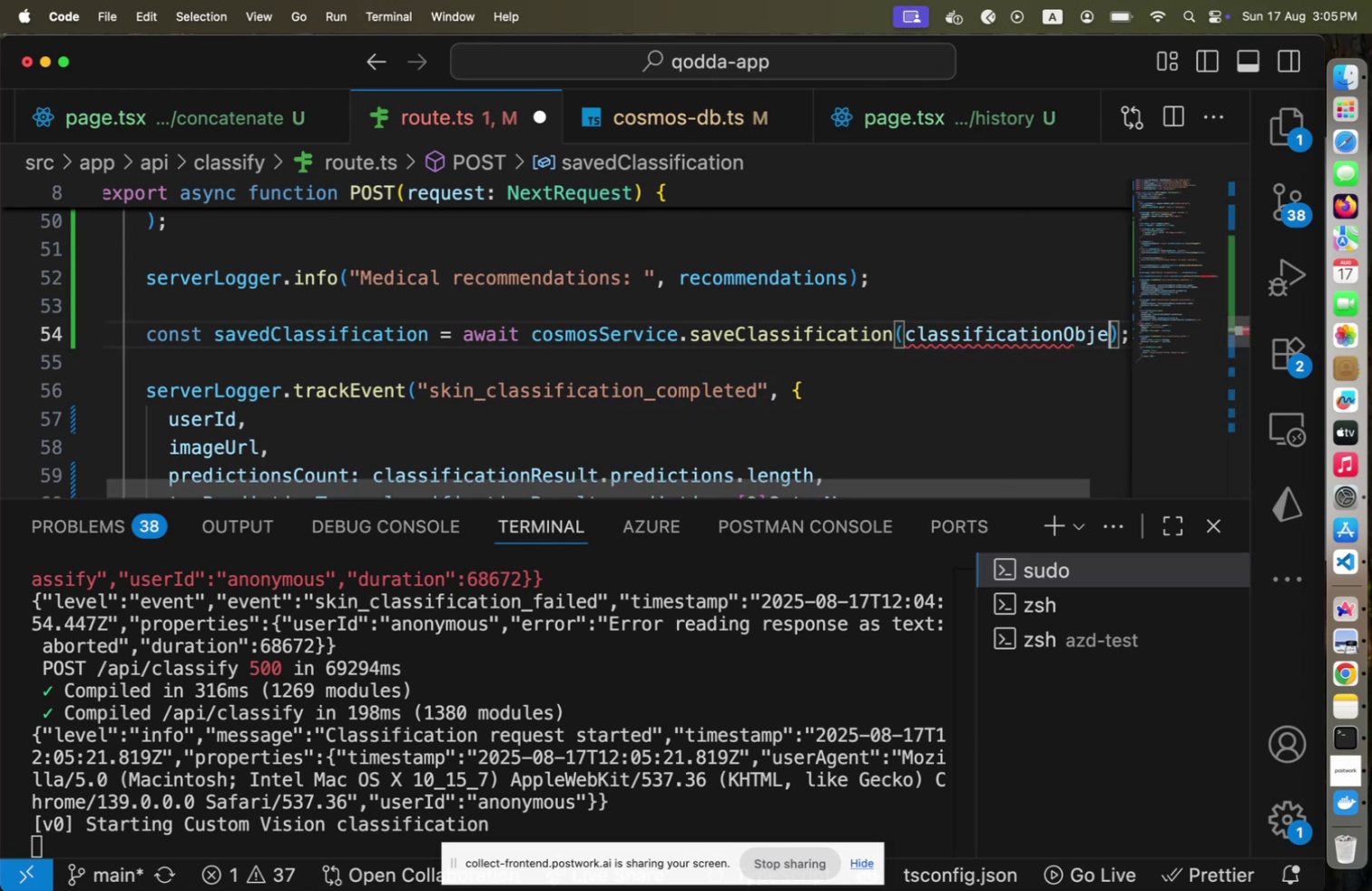 
key(ArrowRight)
 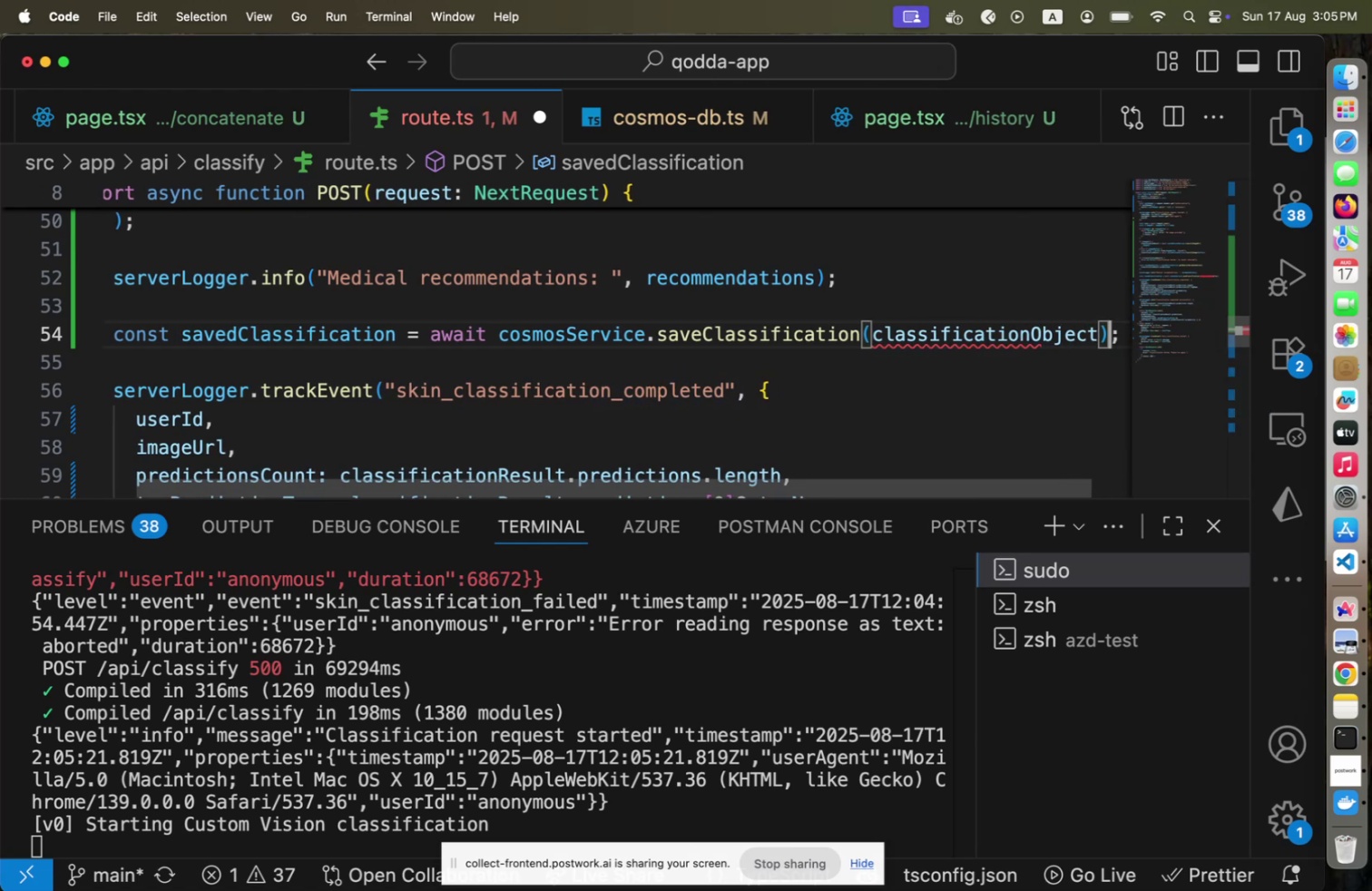 
key(ArrowUp)
 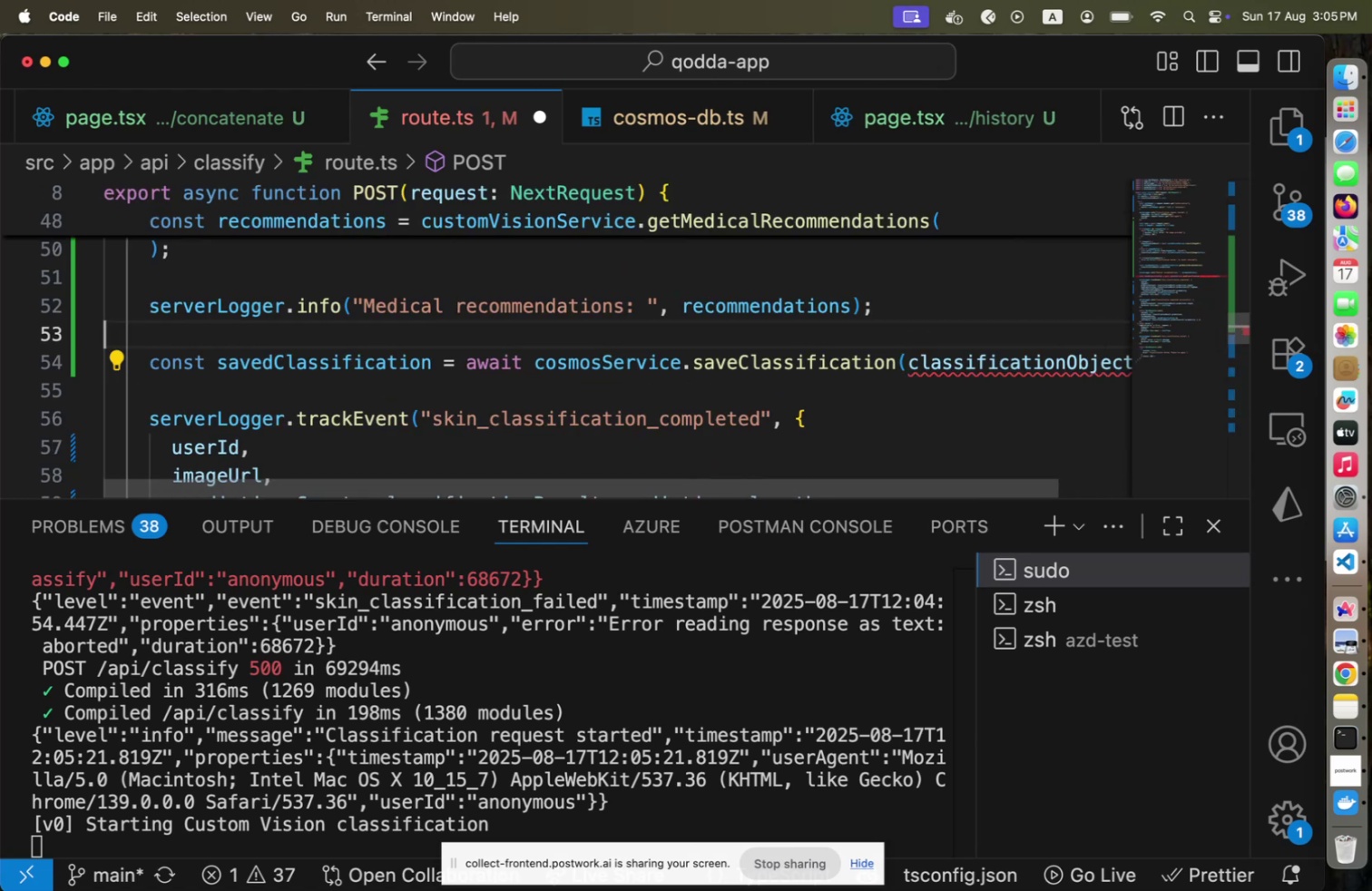 
key(Enter)
 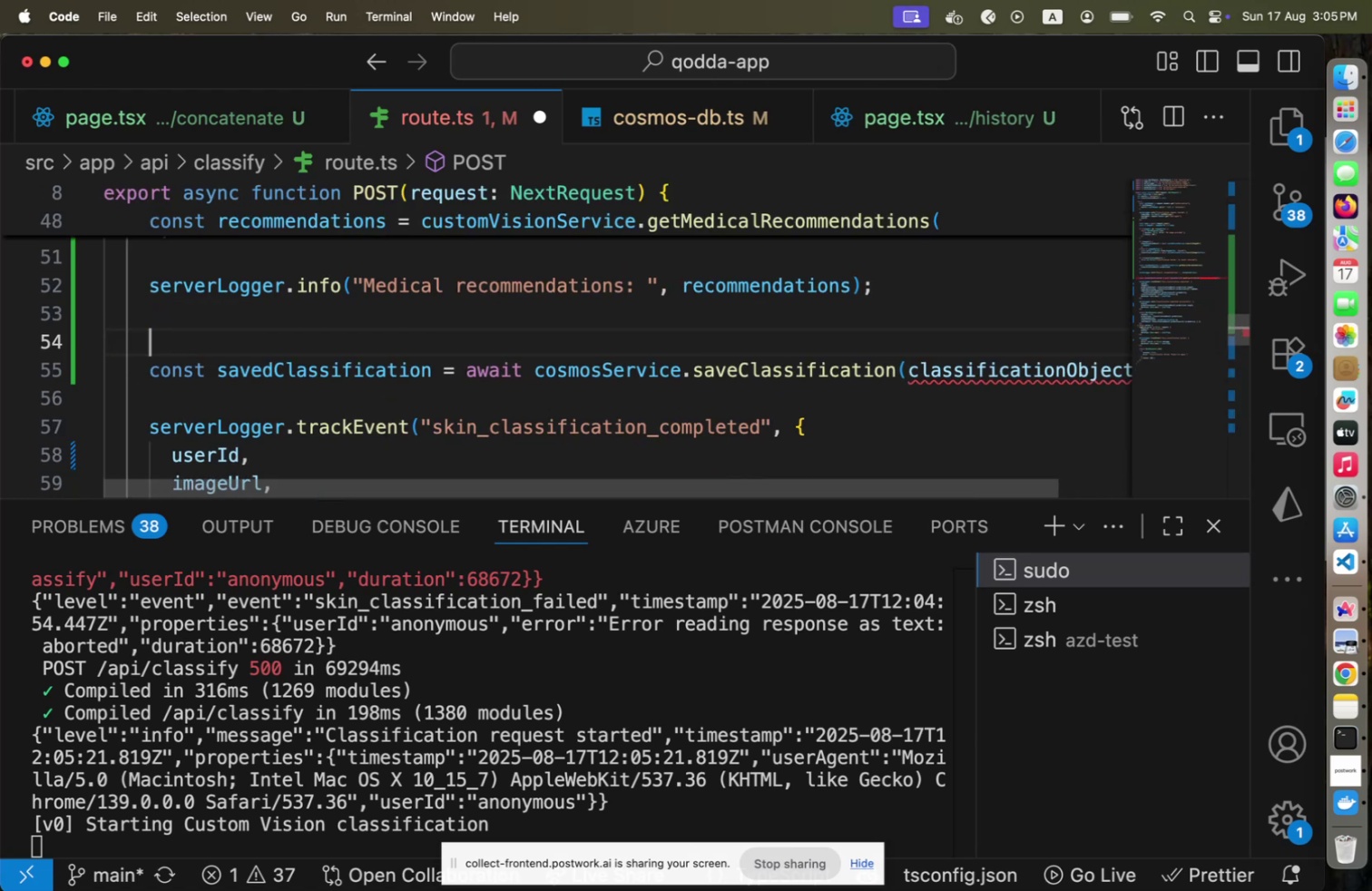 
type(const cl)
 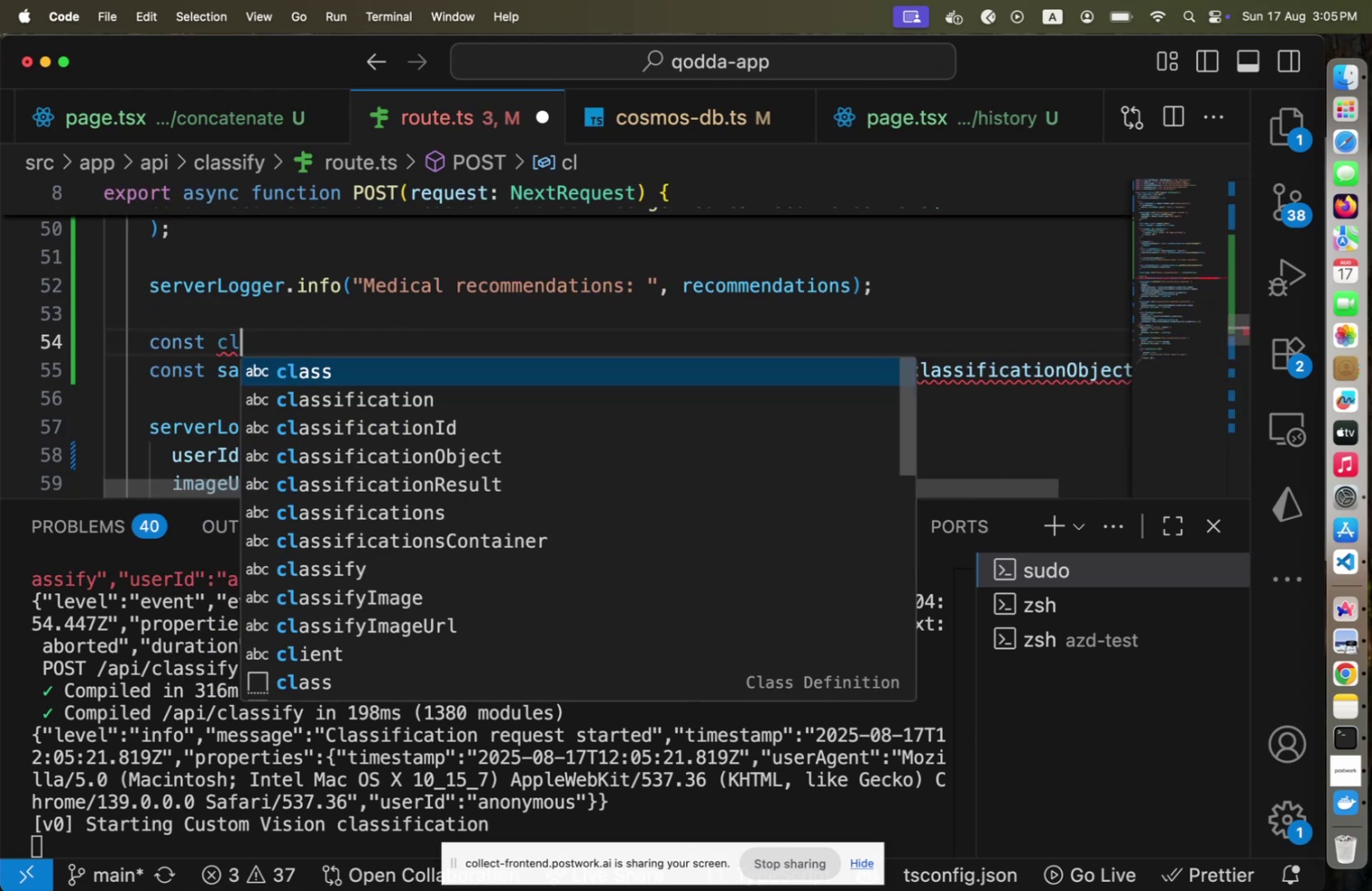 
key(ArrowUp)
 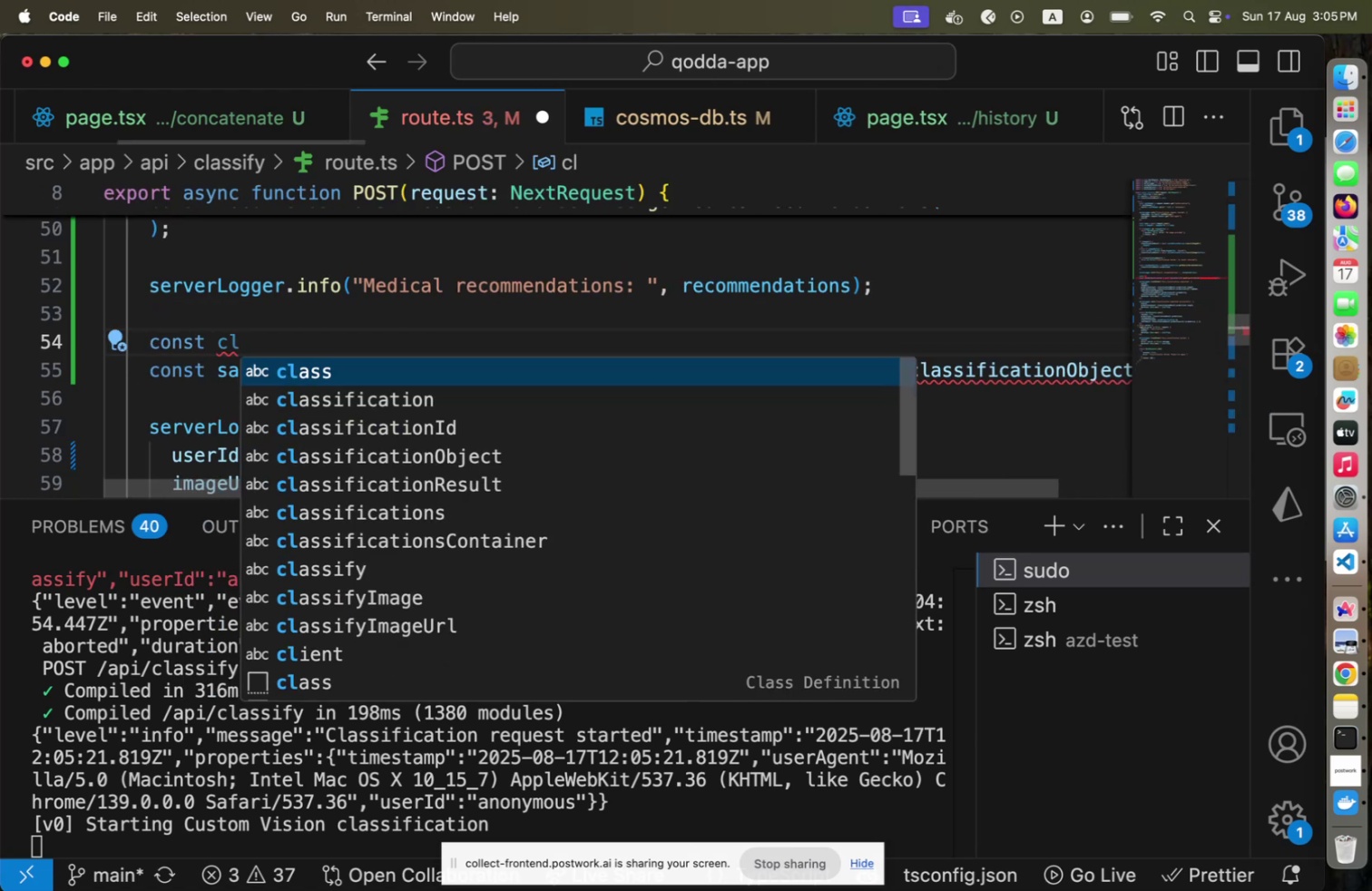 
key(ArrowDown)
 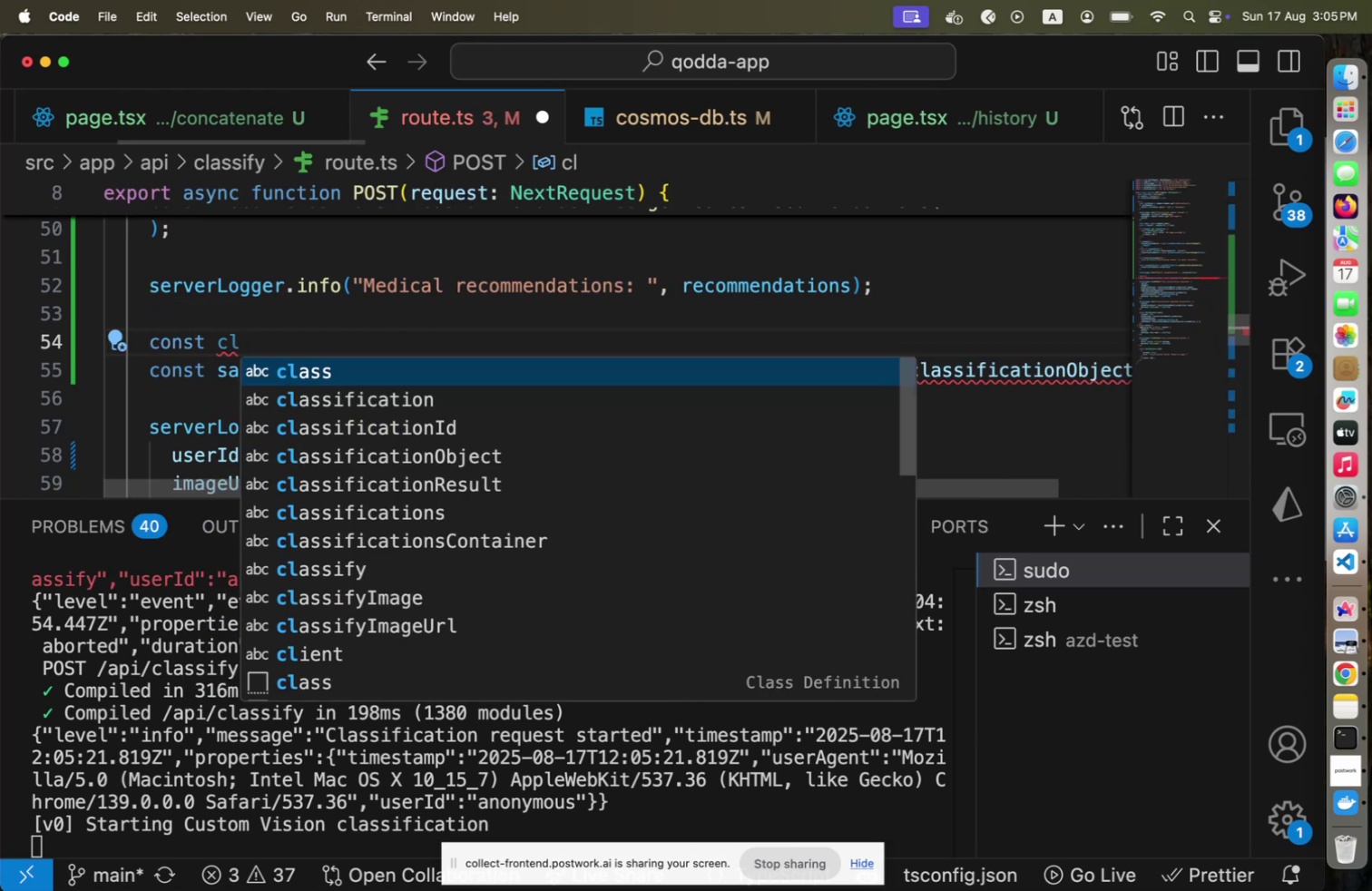 
key(ArrowDown)
 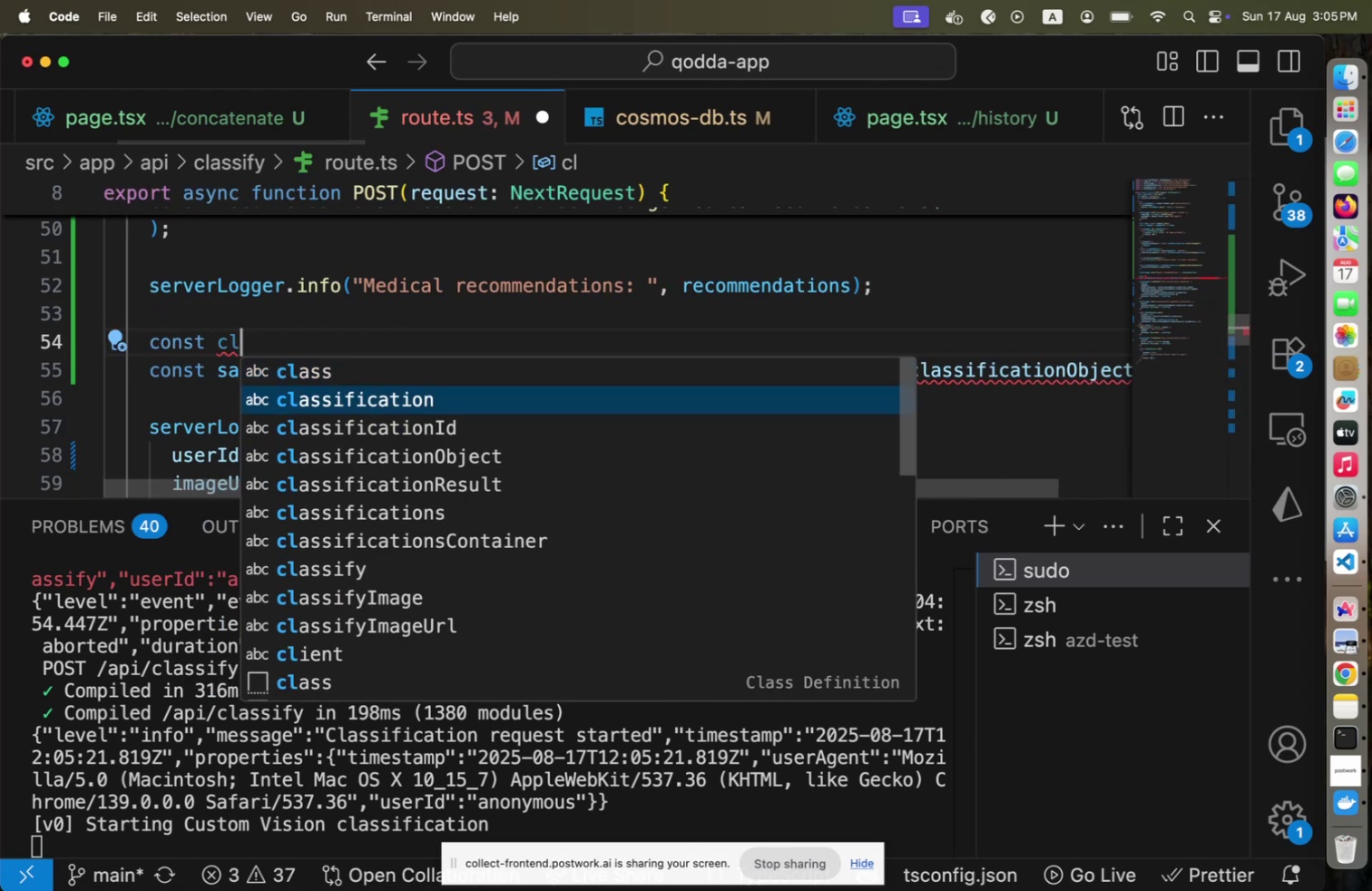 
key(Enter)
 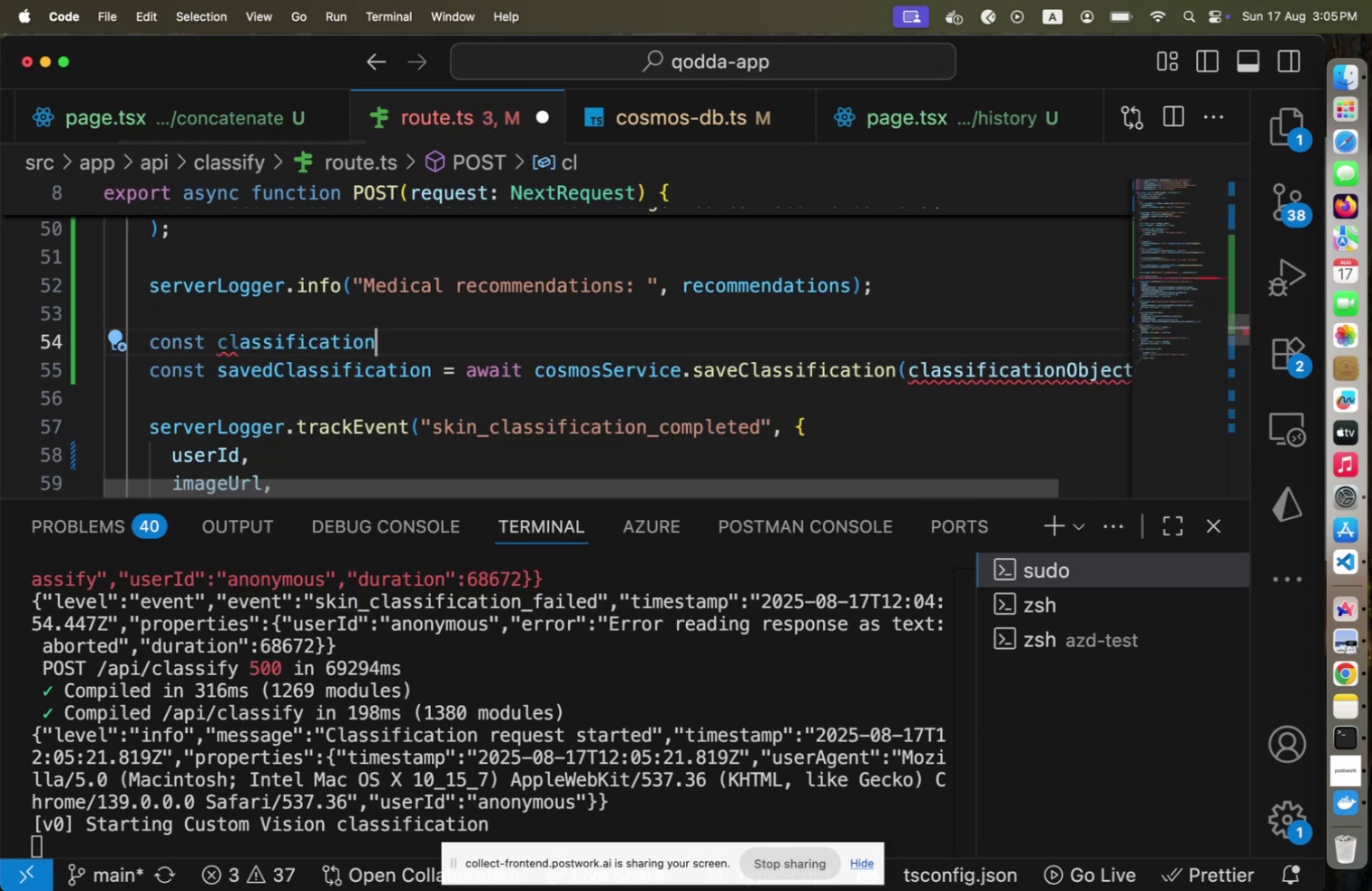 
type(P)
key(Backspace)
type(Obj)
 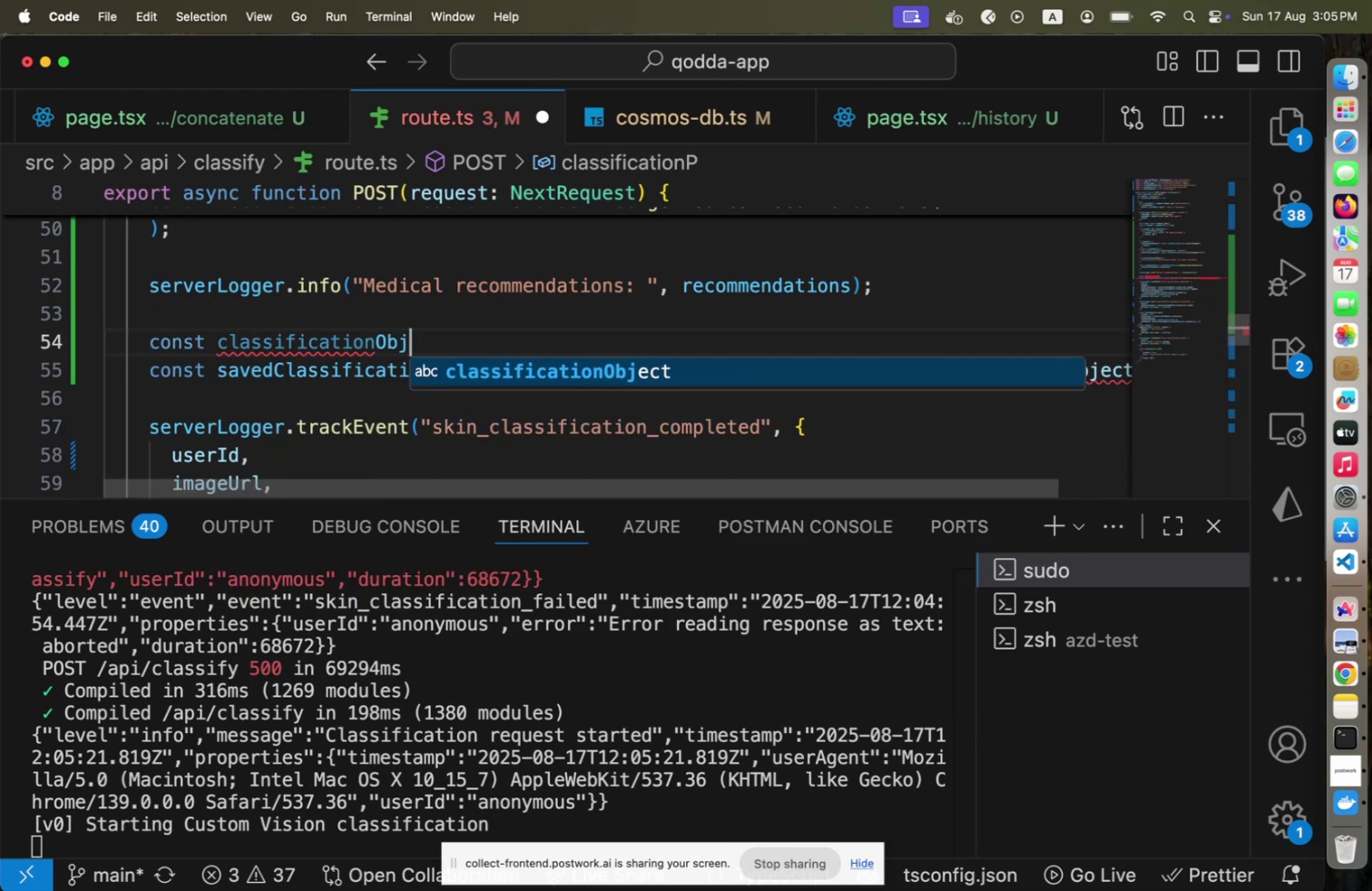 
key(Enter)
 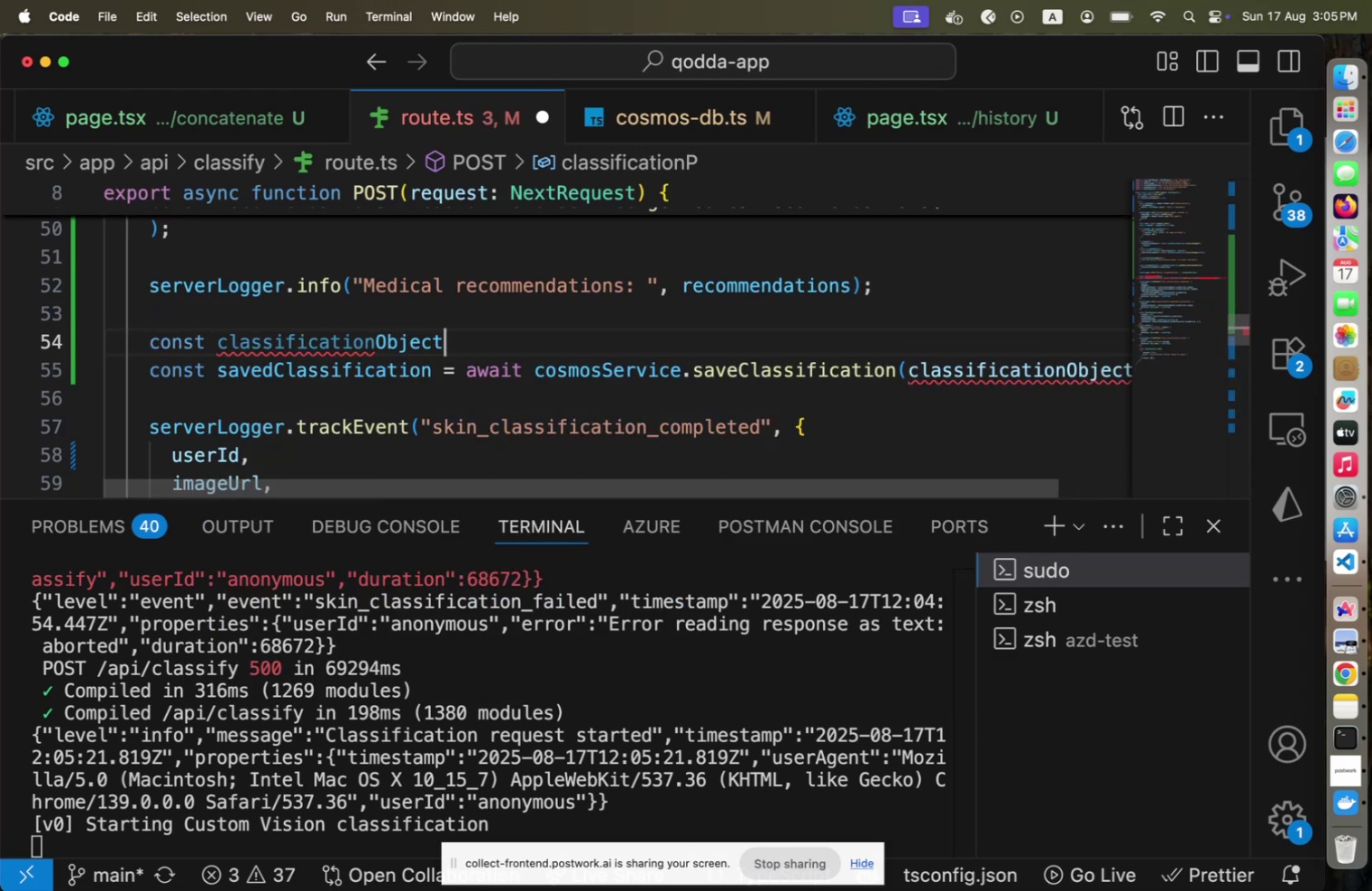 
key(Space)
 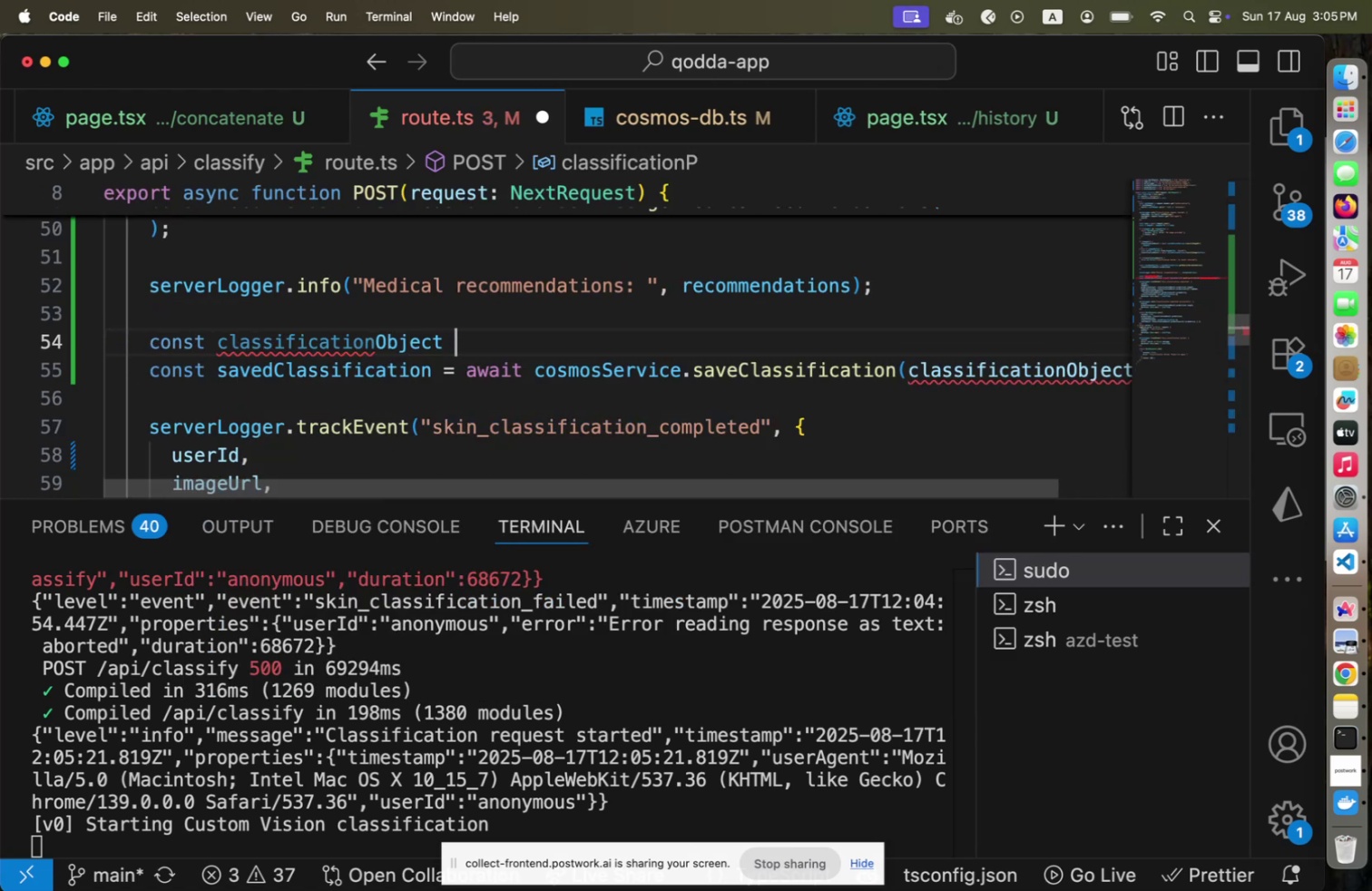 
key(Equal)
 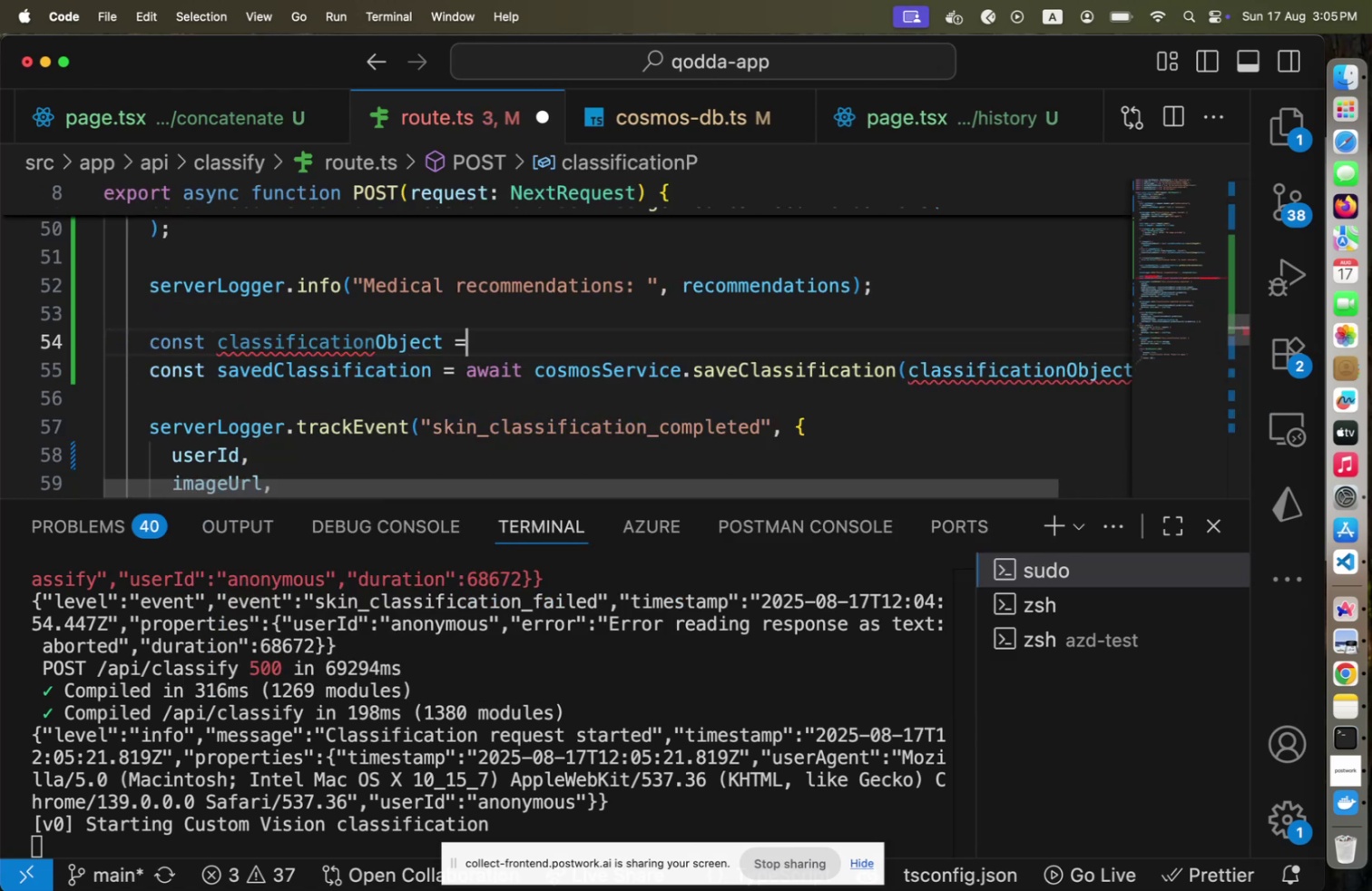 
key(Space)
 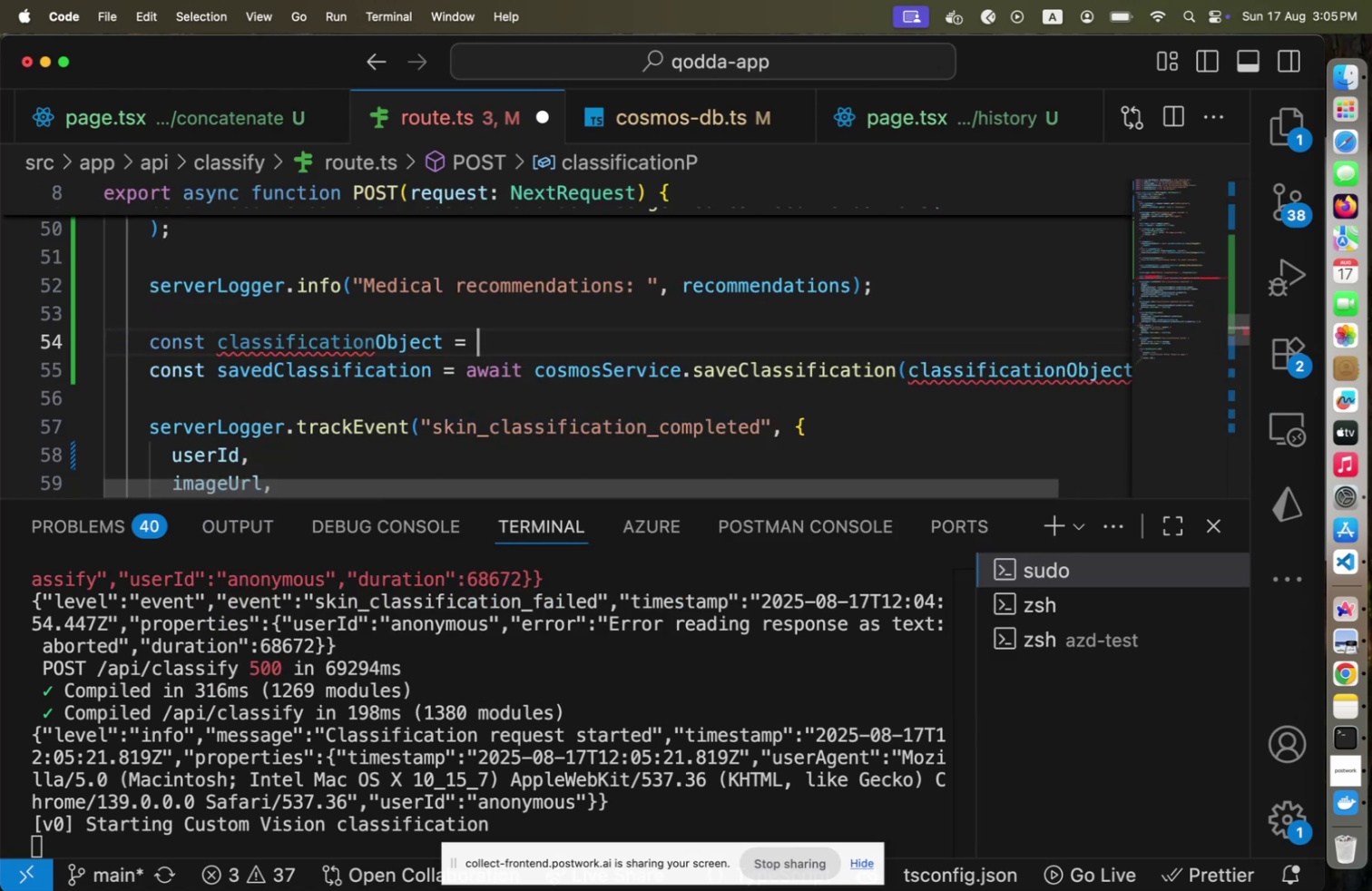 
key(Meta+CommandLeft)
 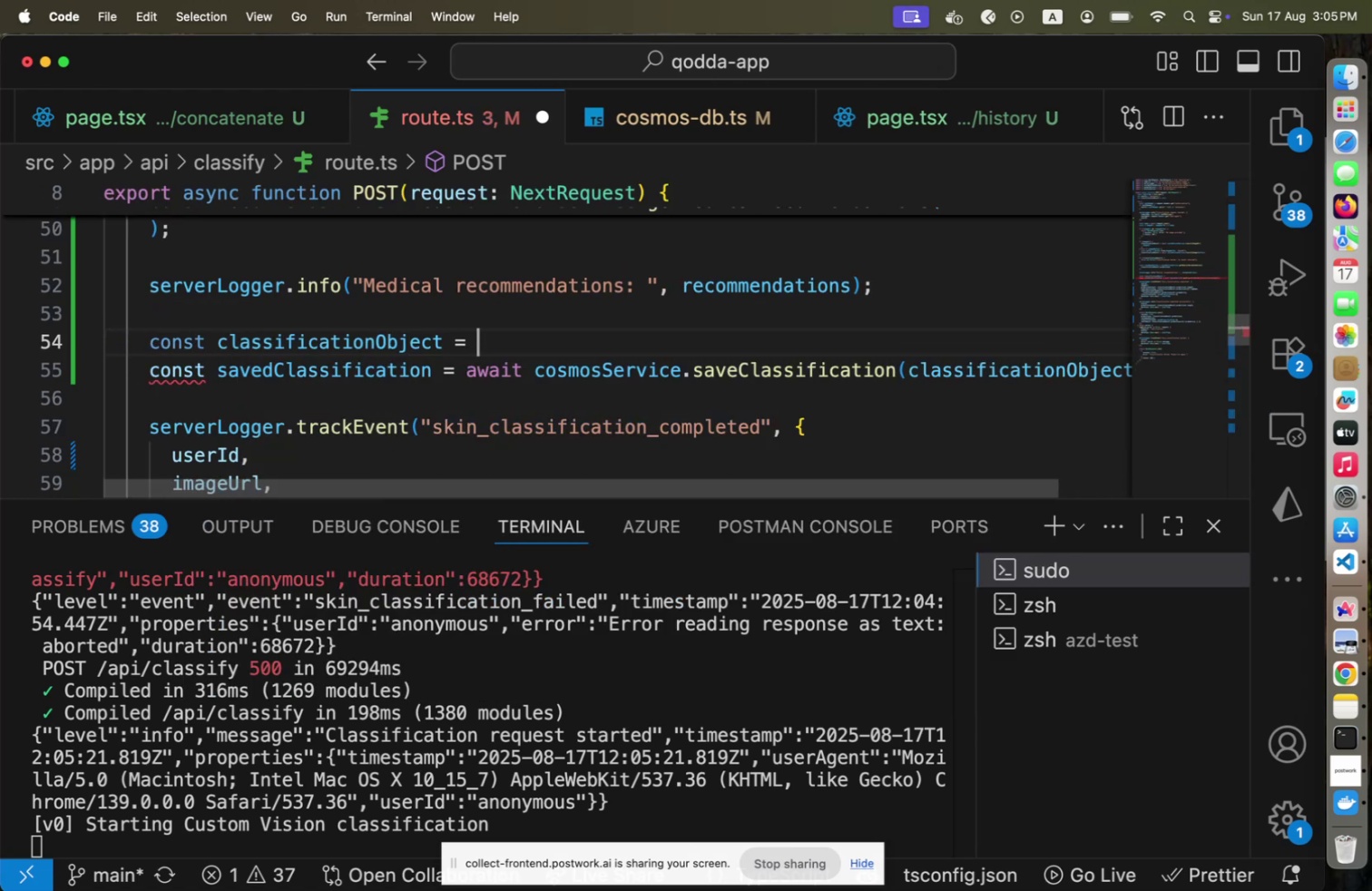 
key(Meta+V)
 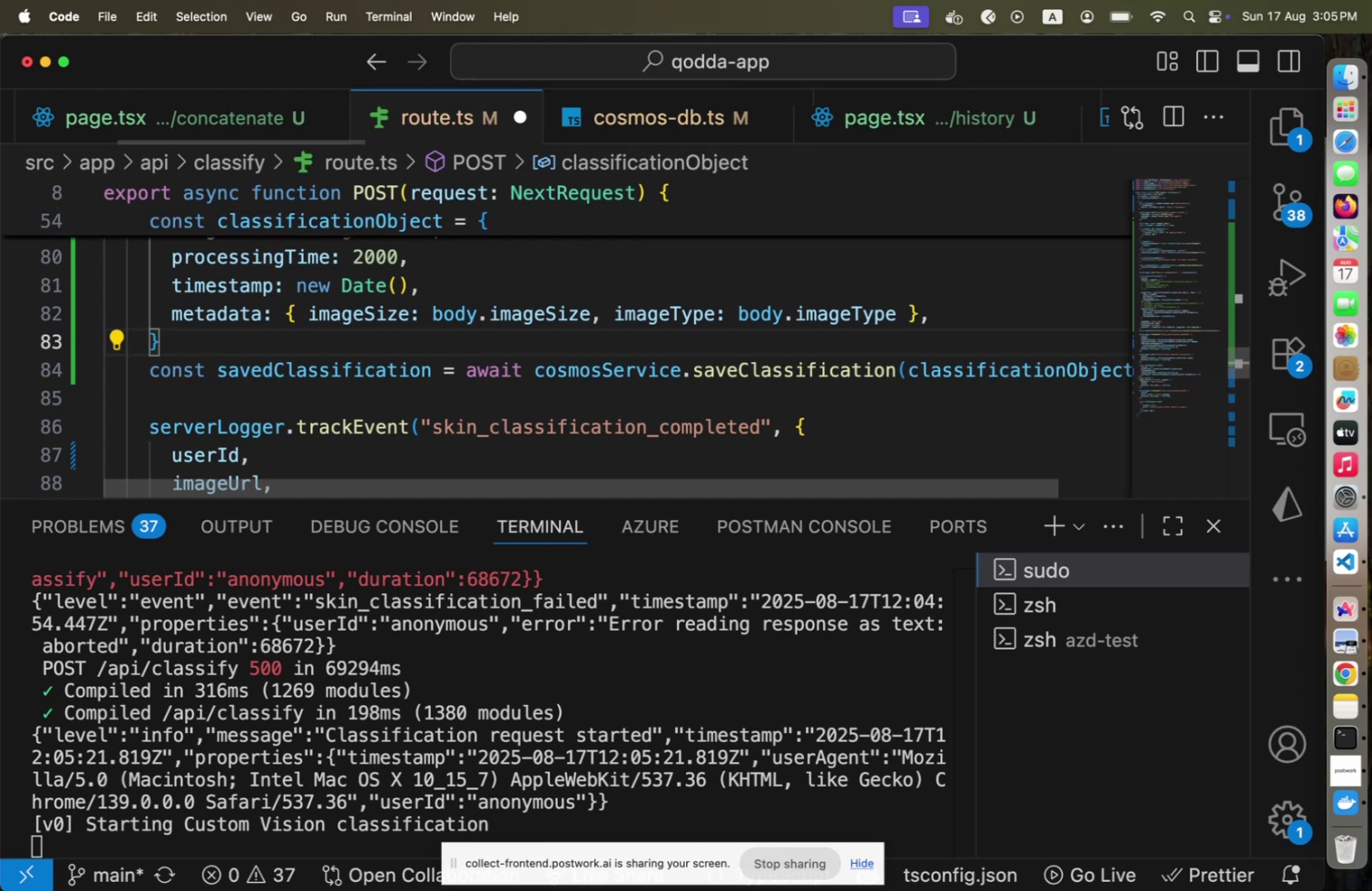 
key(Semicolon)
 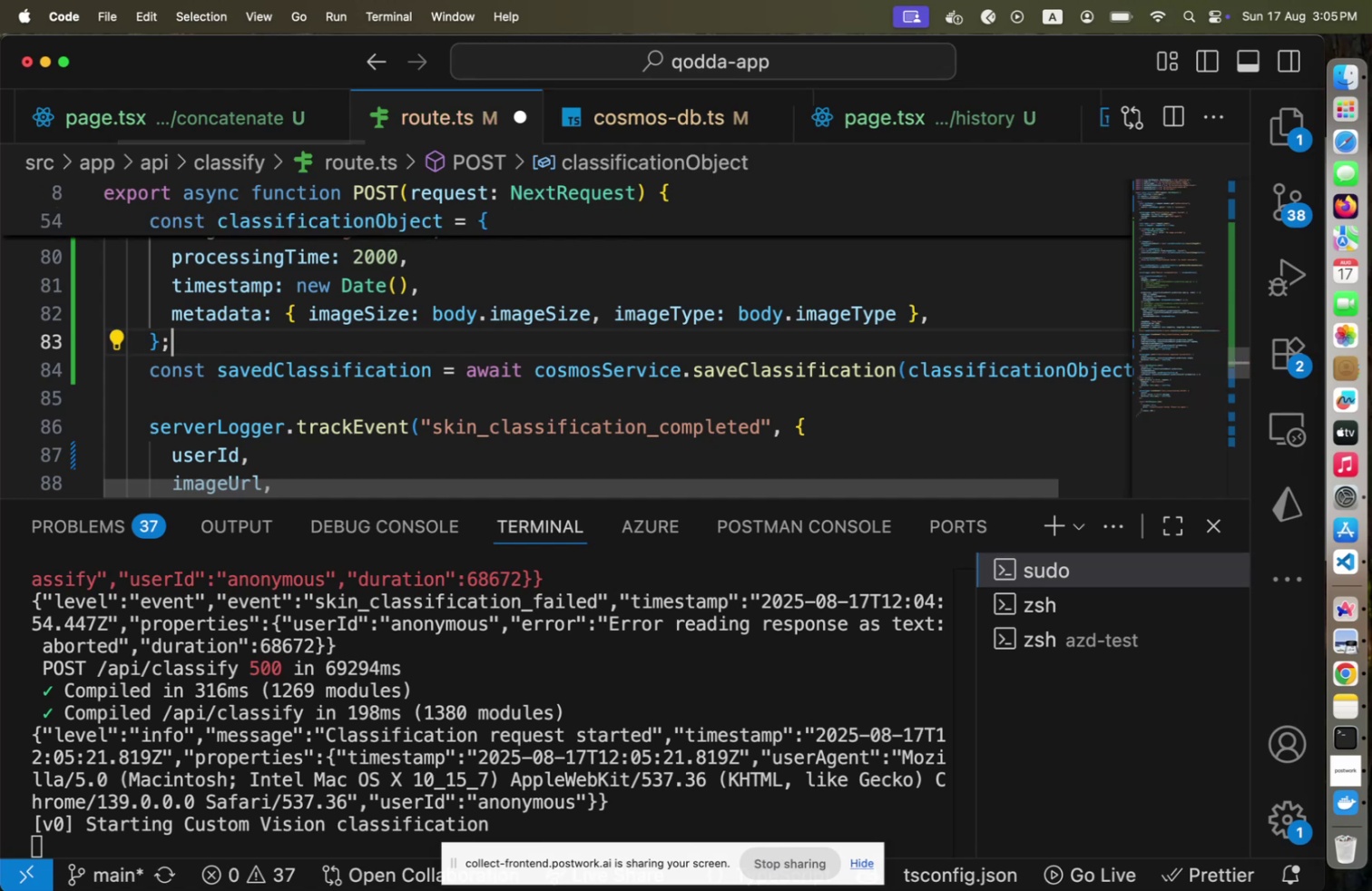 
key(Alt+Shift+F)
 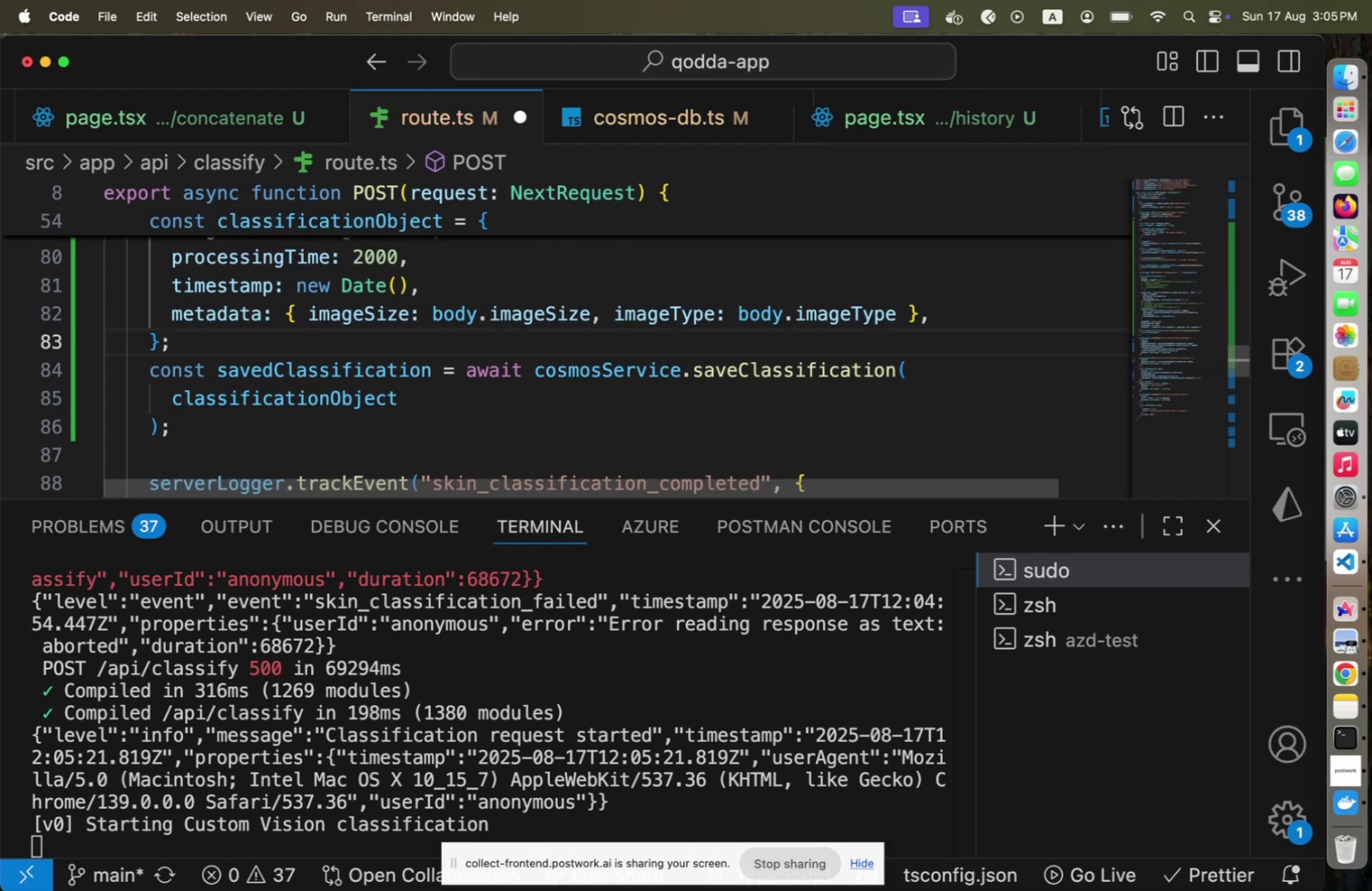 
key(Enter)
 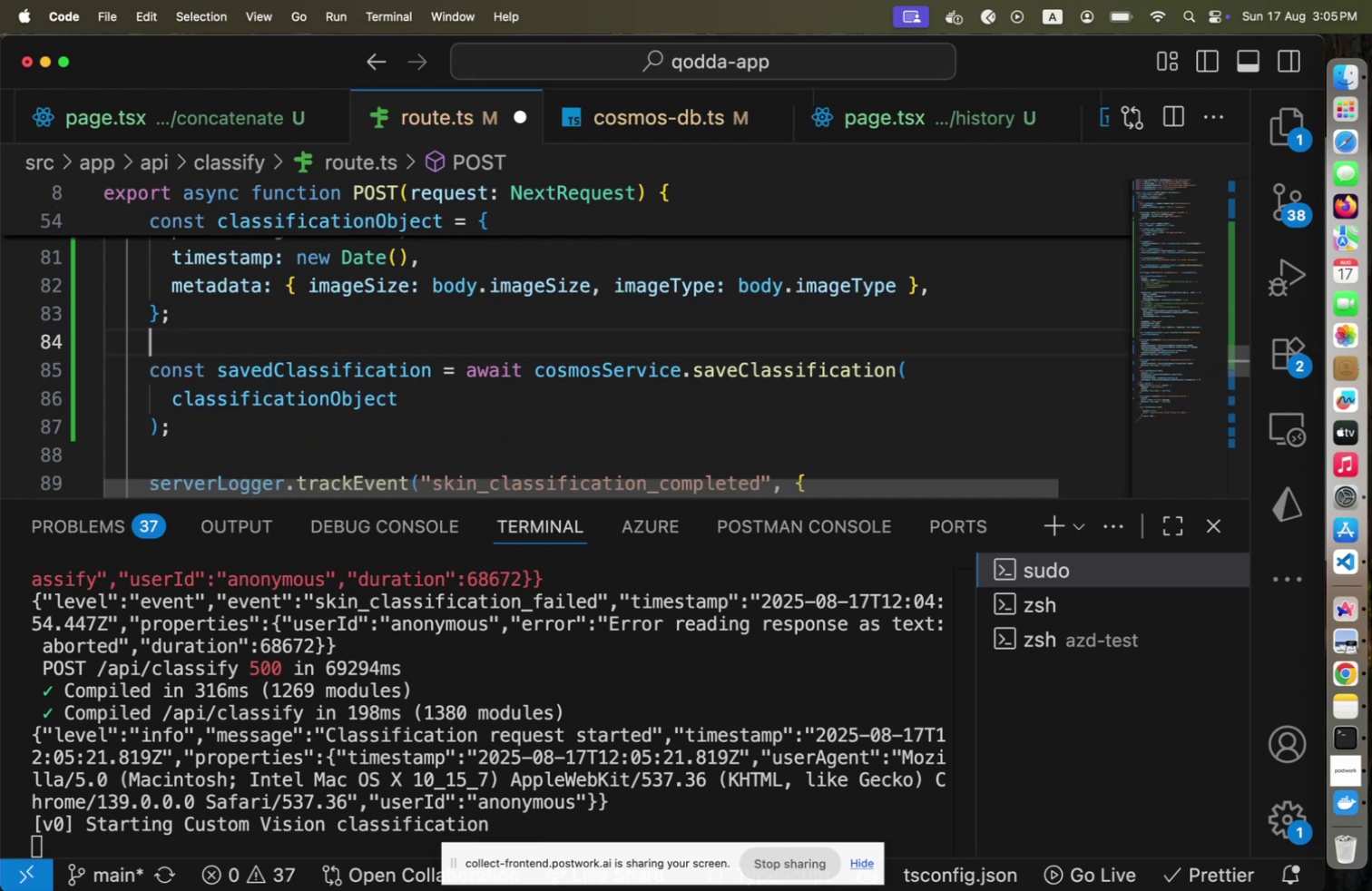 
type(l)
key(Backspace)
type(ser)
 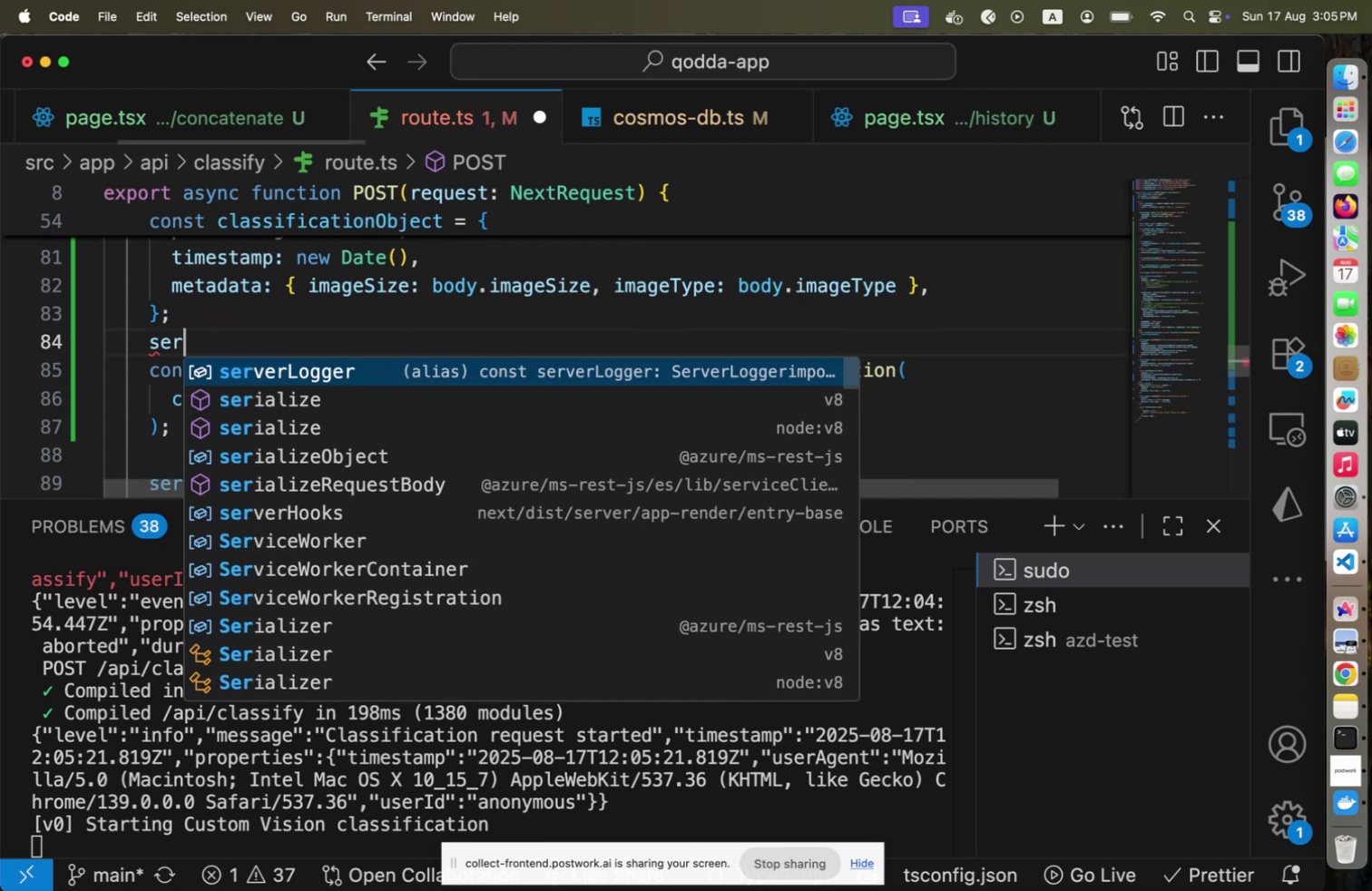 
key(Enter)
 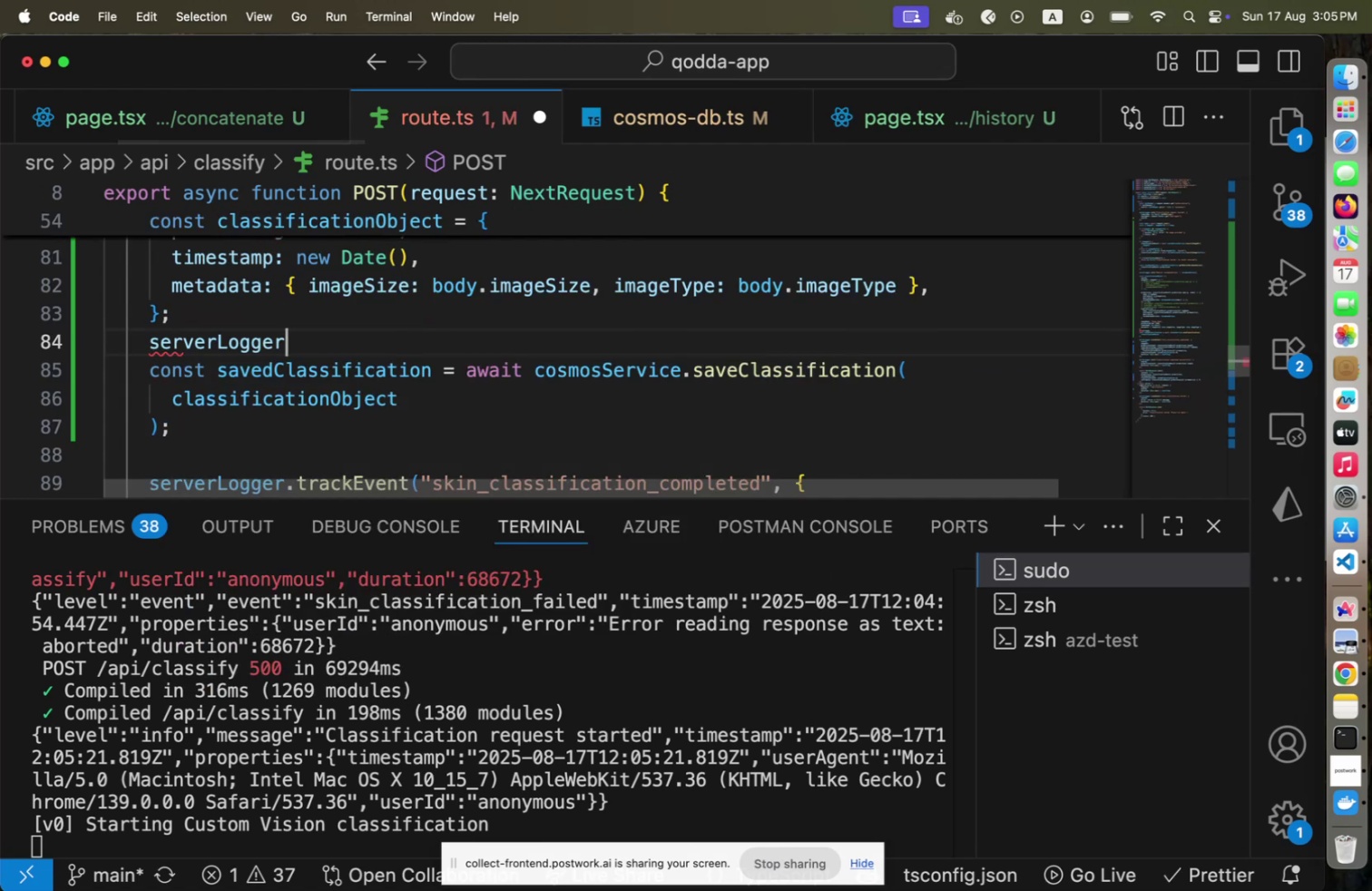 
type(.info('Classification object: )
 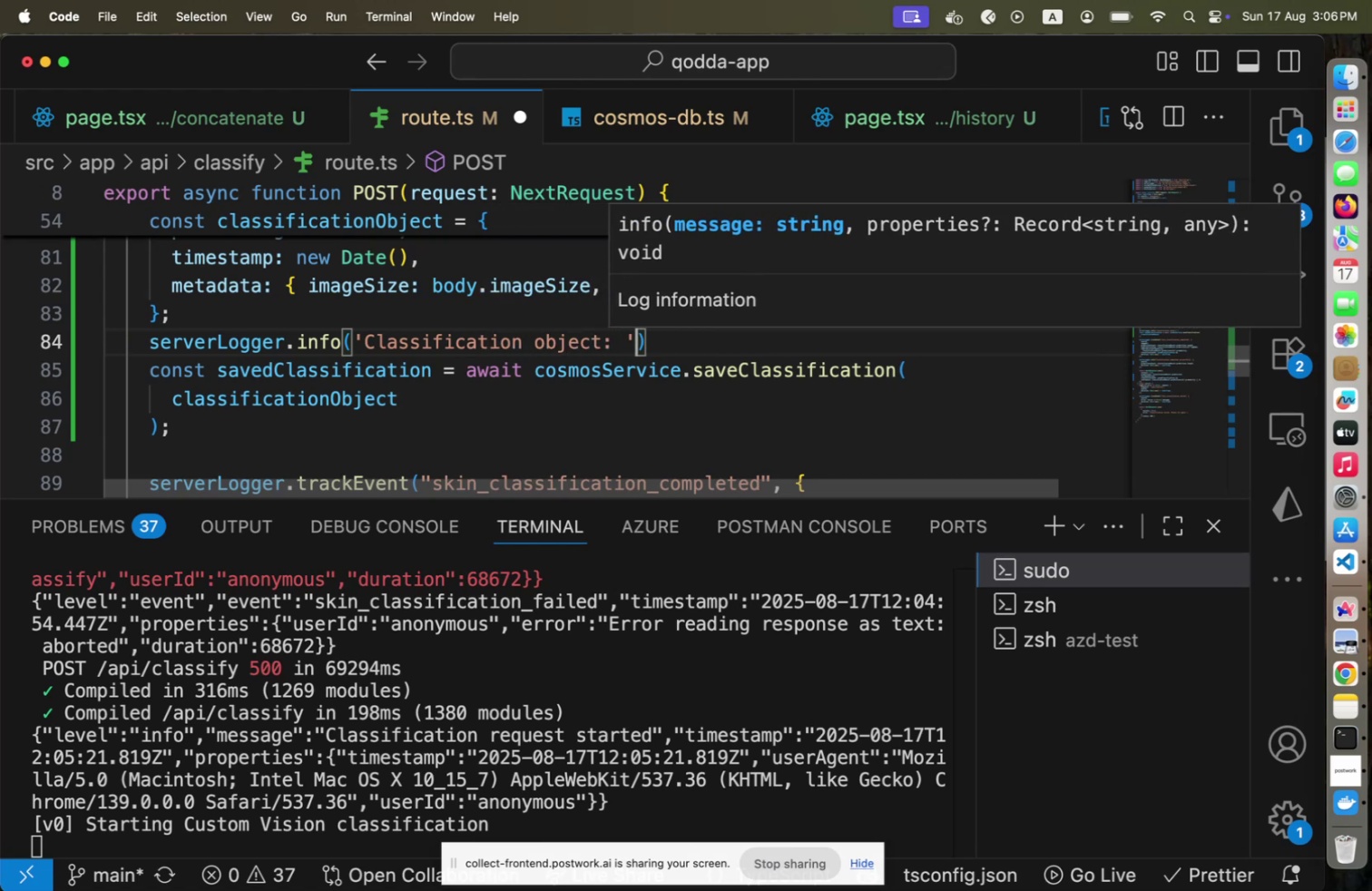 
 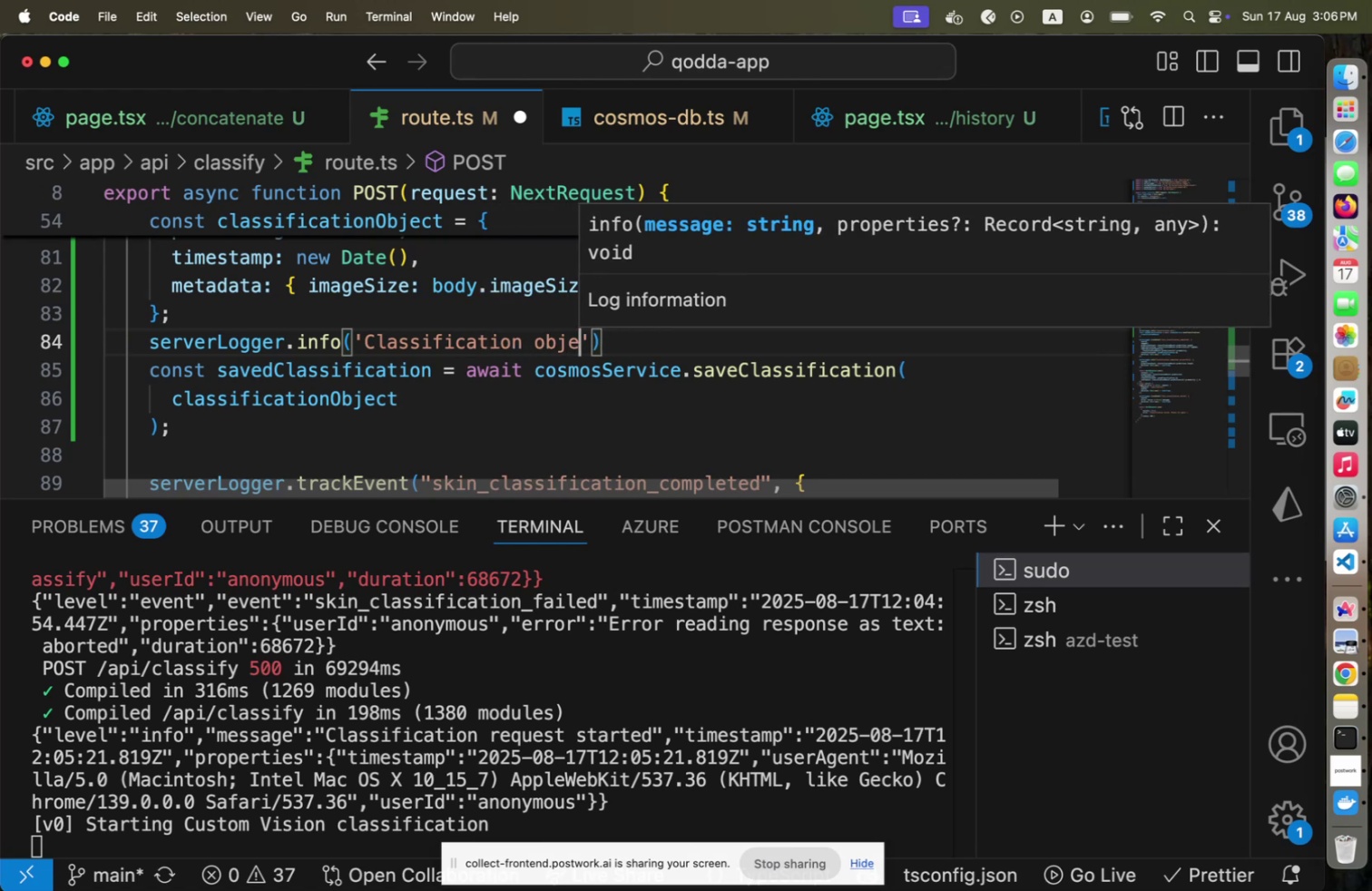 
key(ArrowRight)
 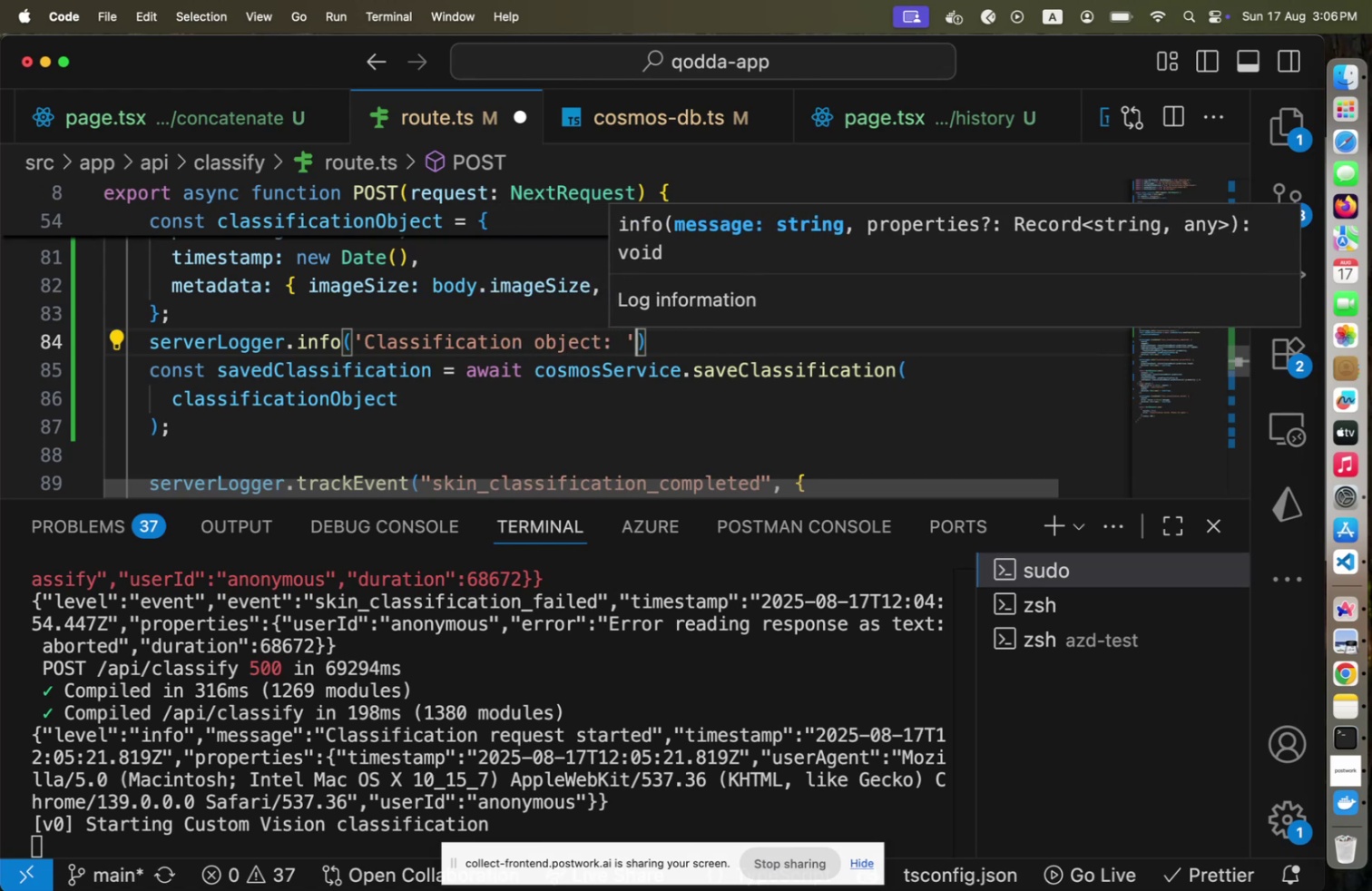 
type(, cl)
 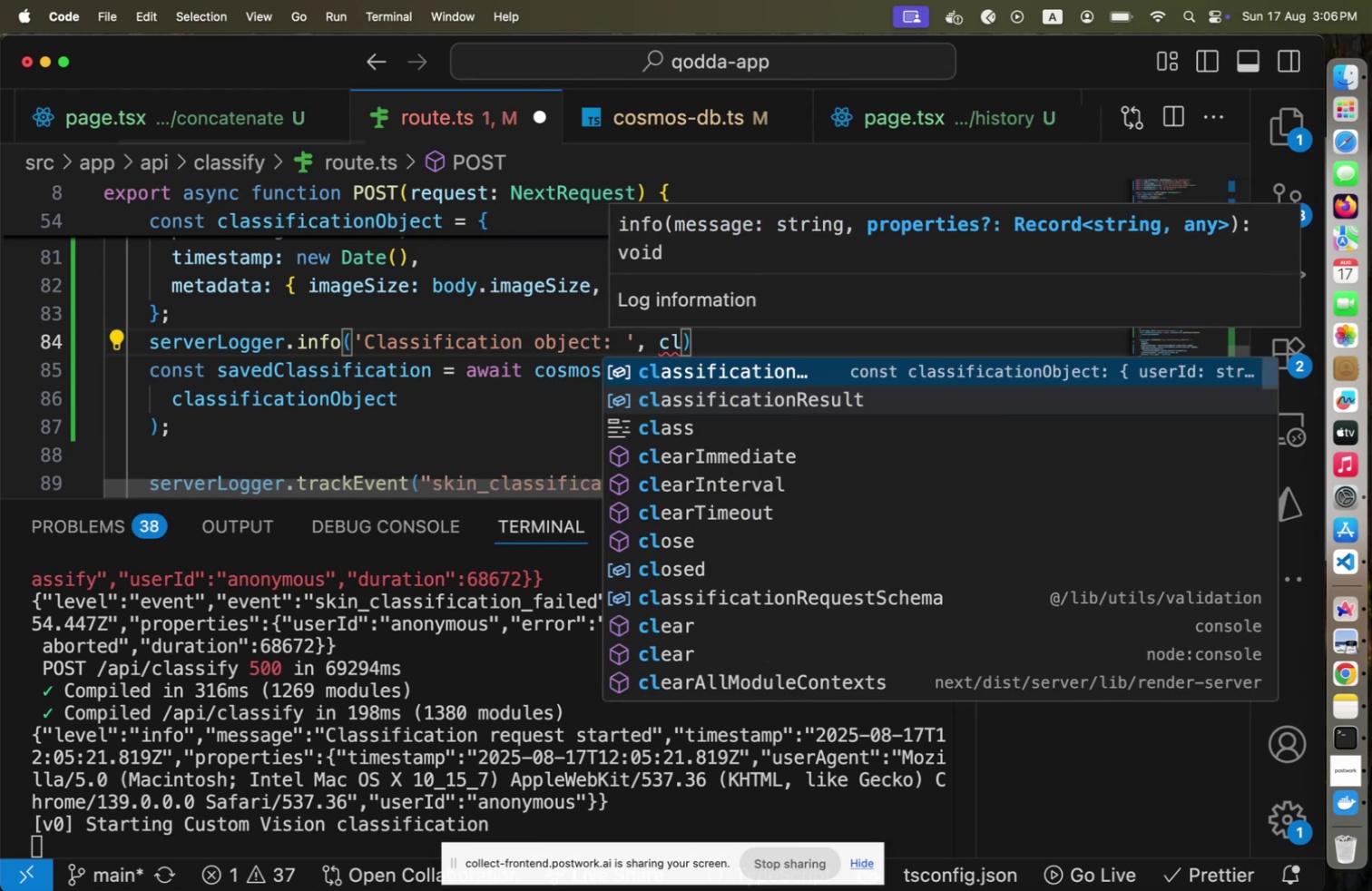 
key(ArrowDown)
 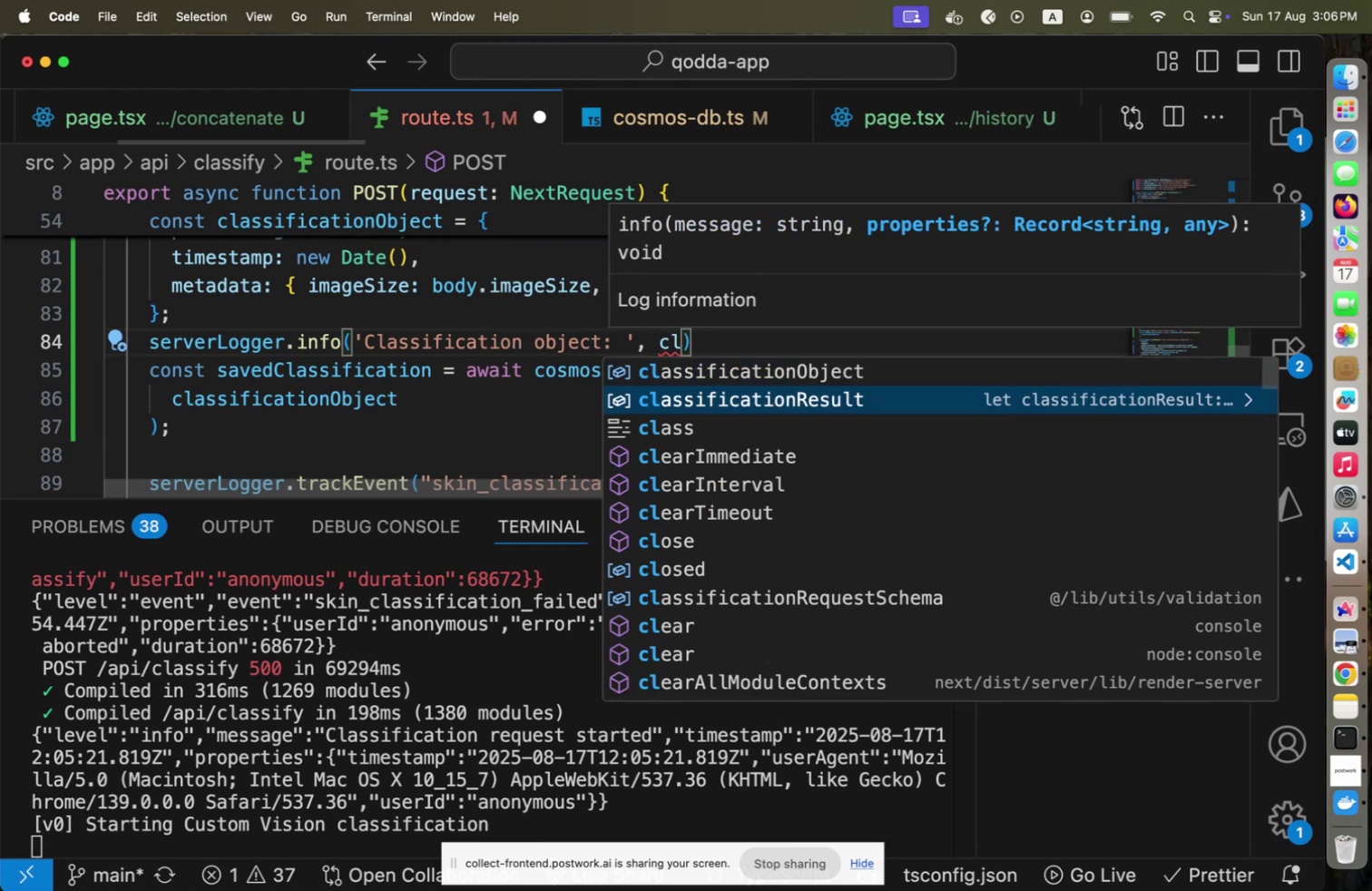 
key(ArrowUp)
 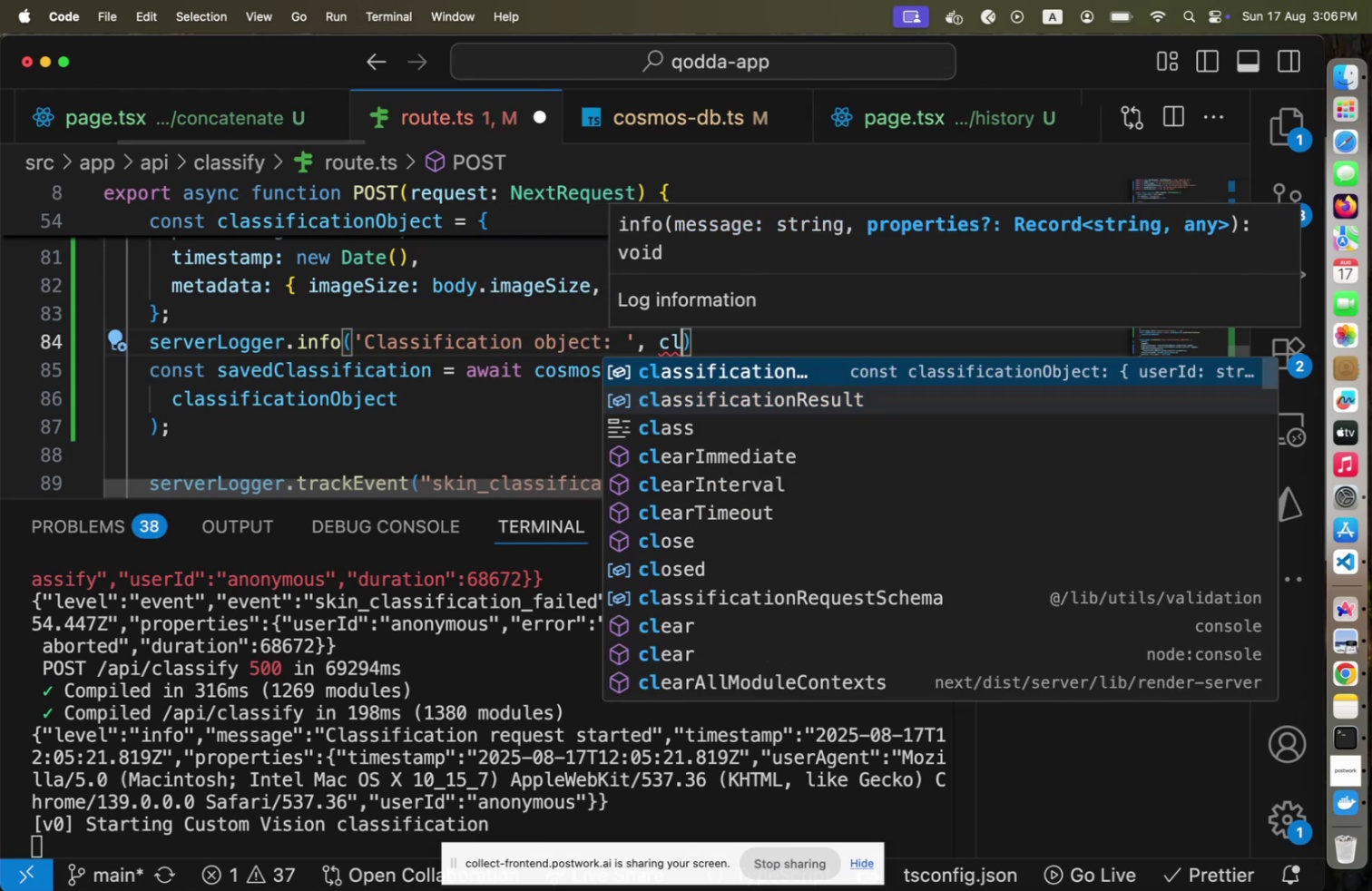 
key(Enter)
 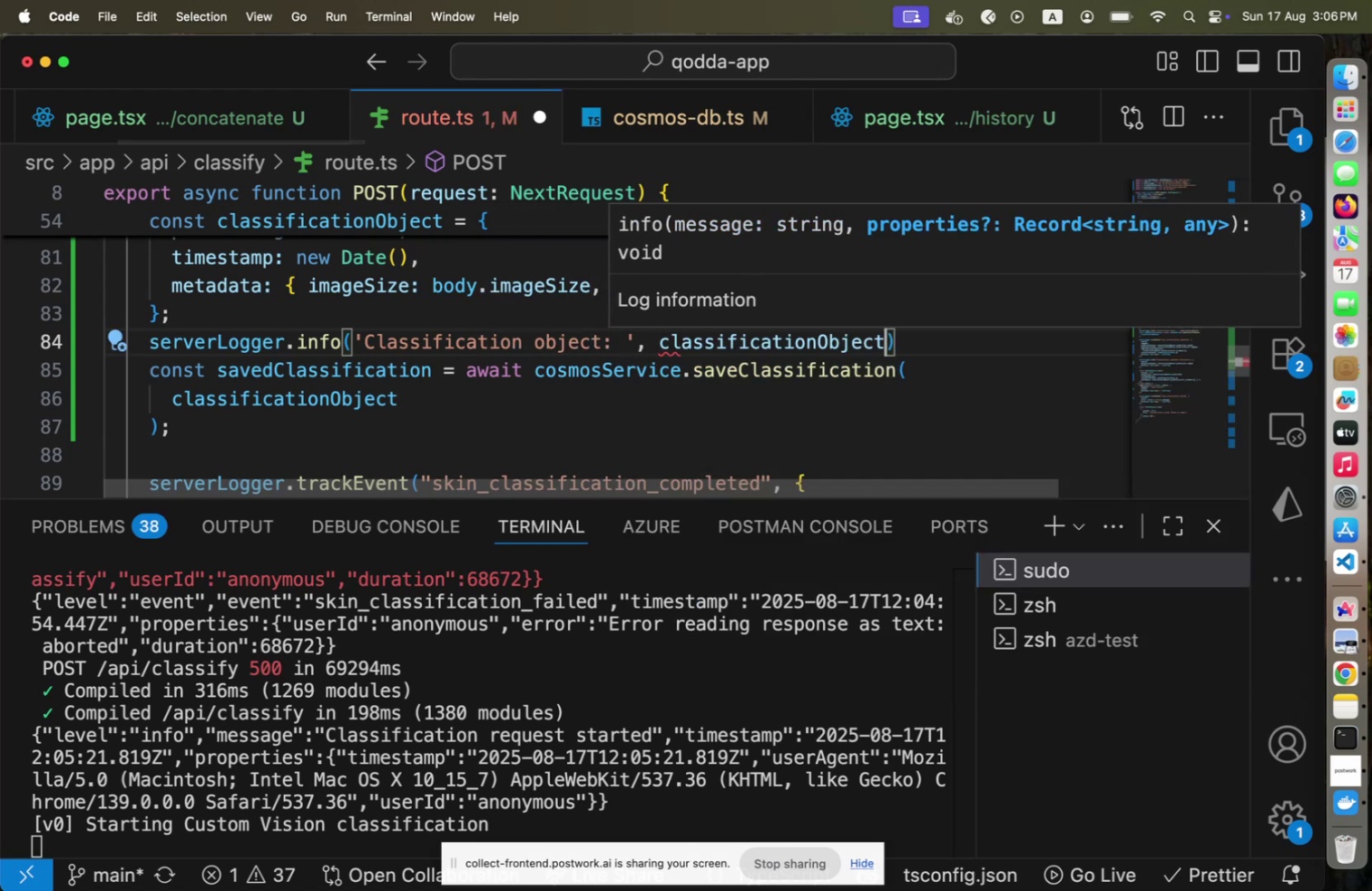 
key(ArrowRight)
 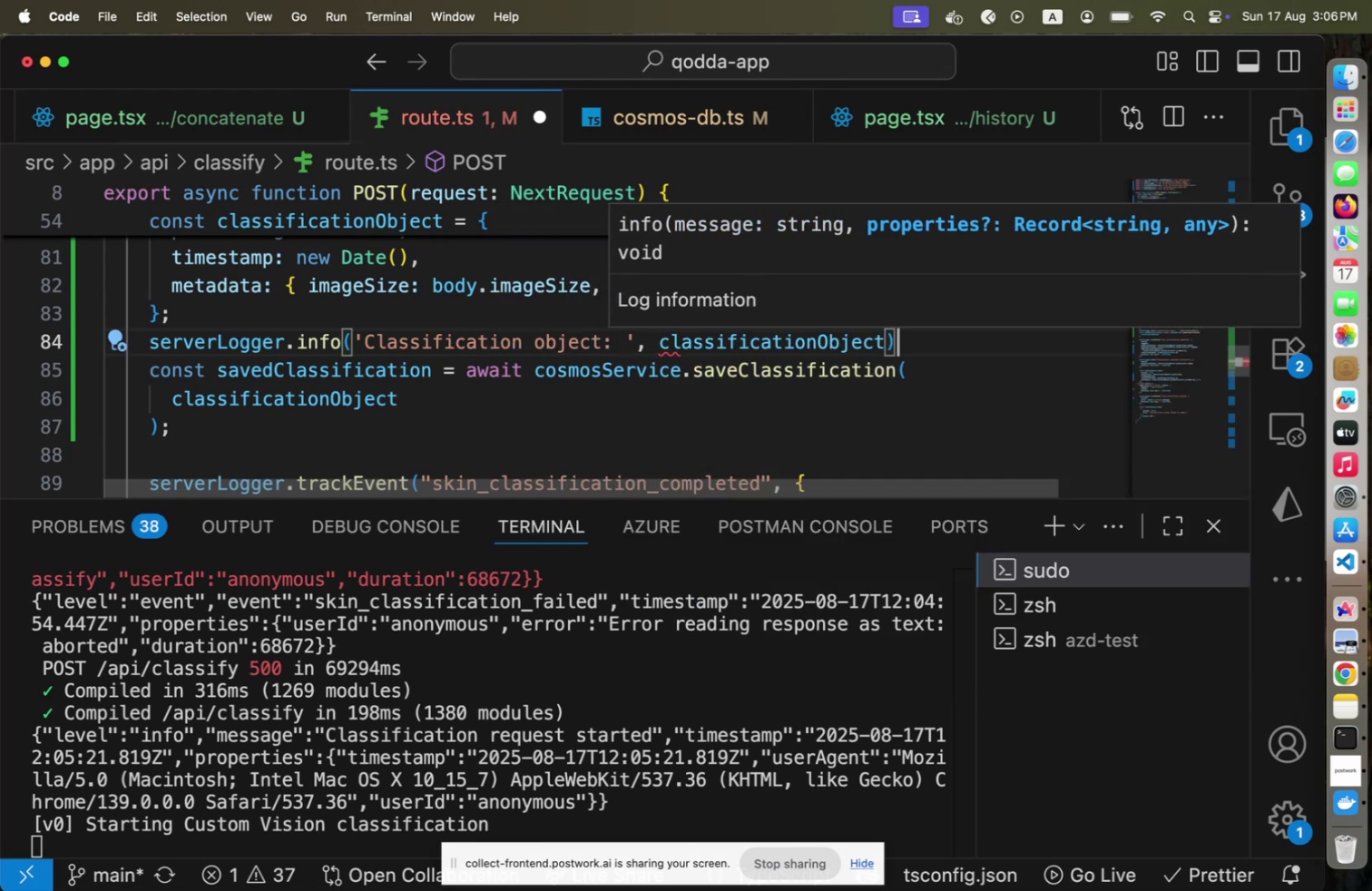 
key(ArrowRight)
 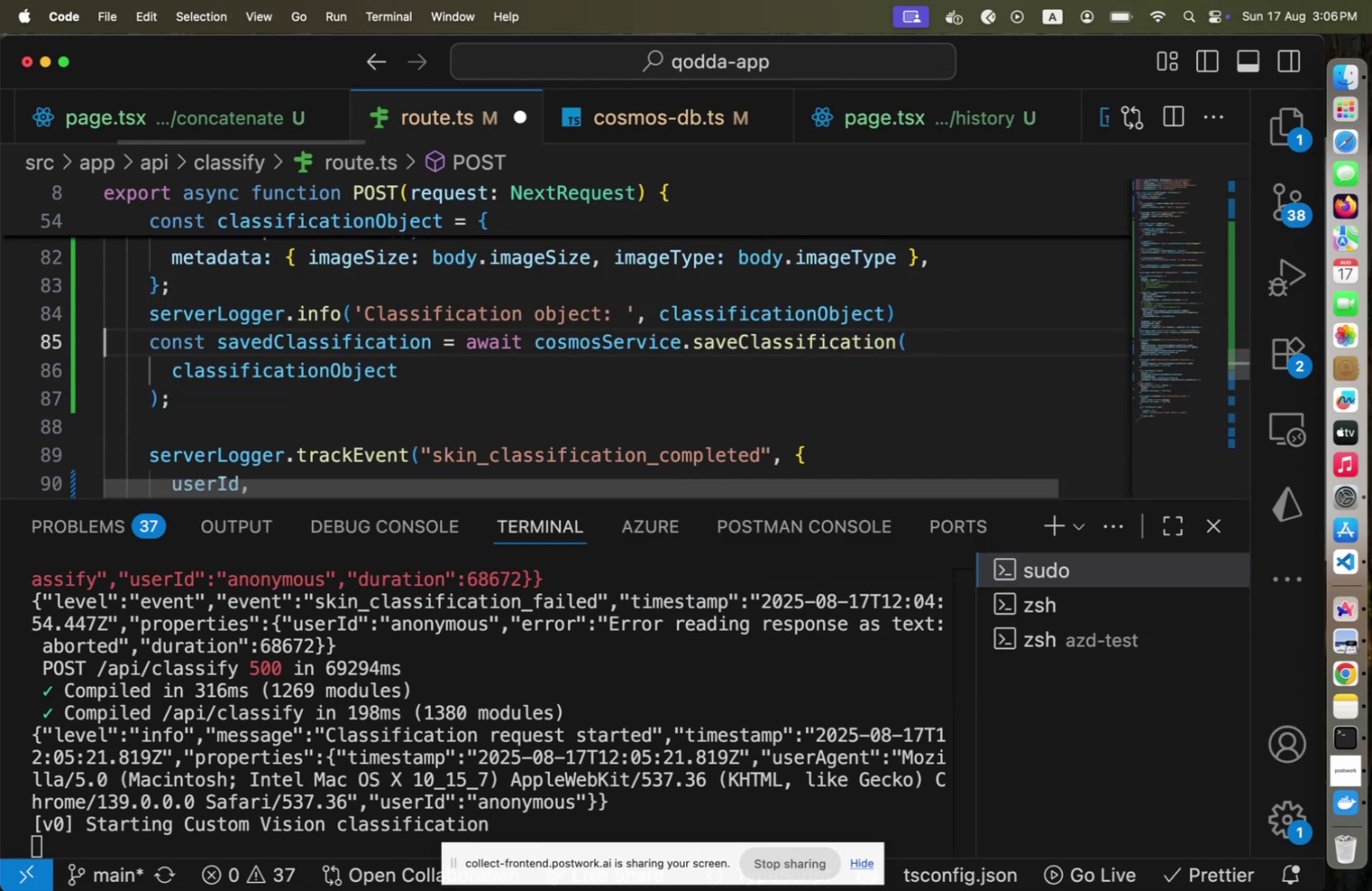 
key(ArrowLeft)
 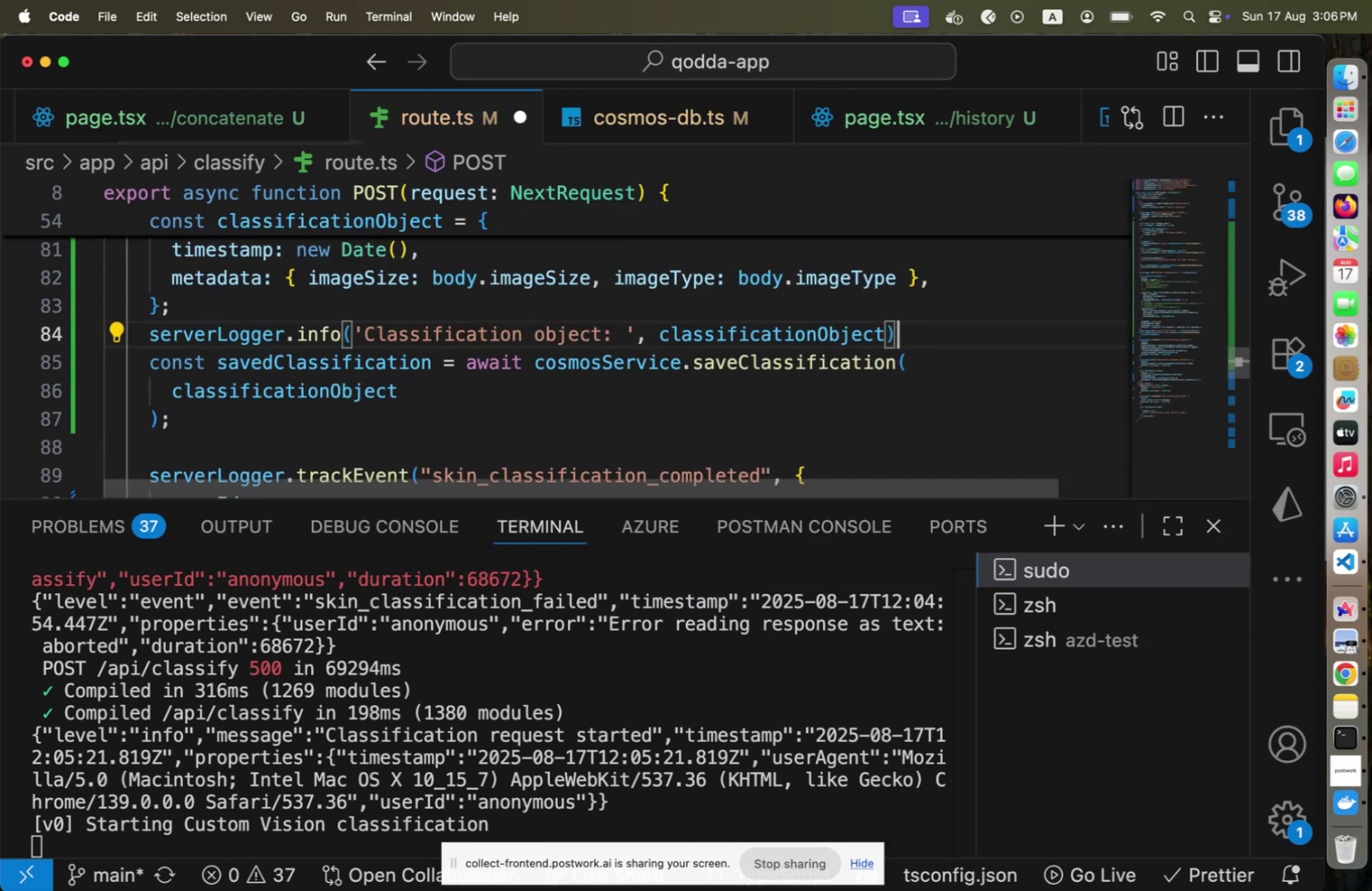 
key(Semicolon)
 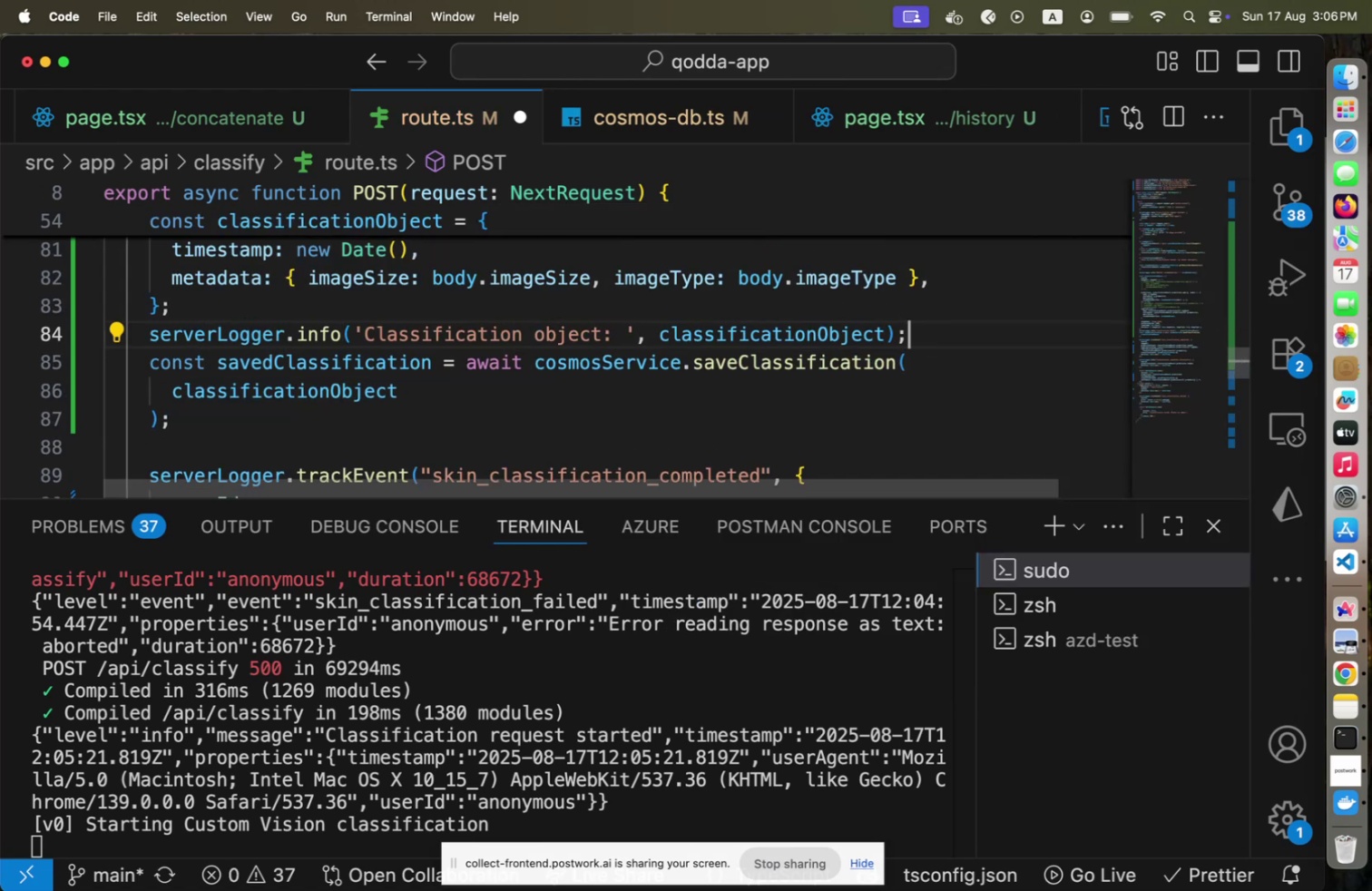 
key(Meta+S)
 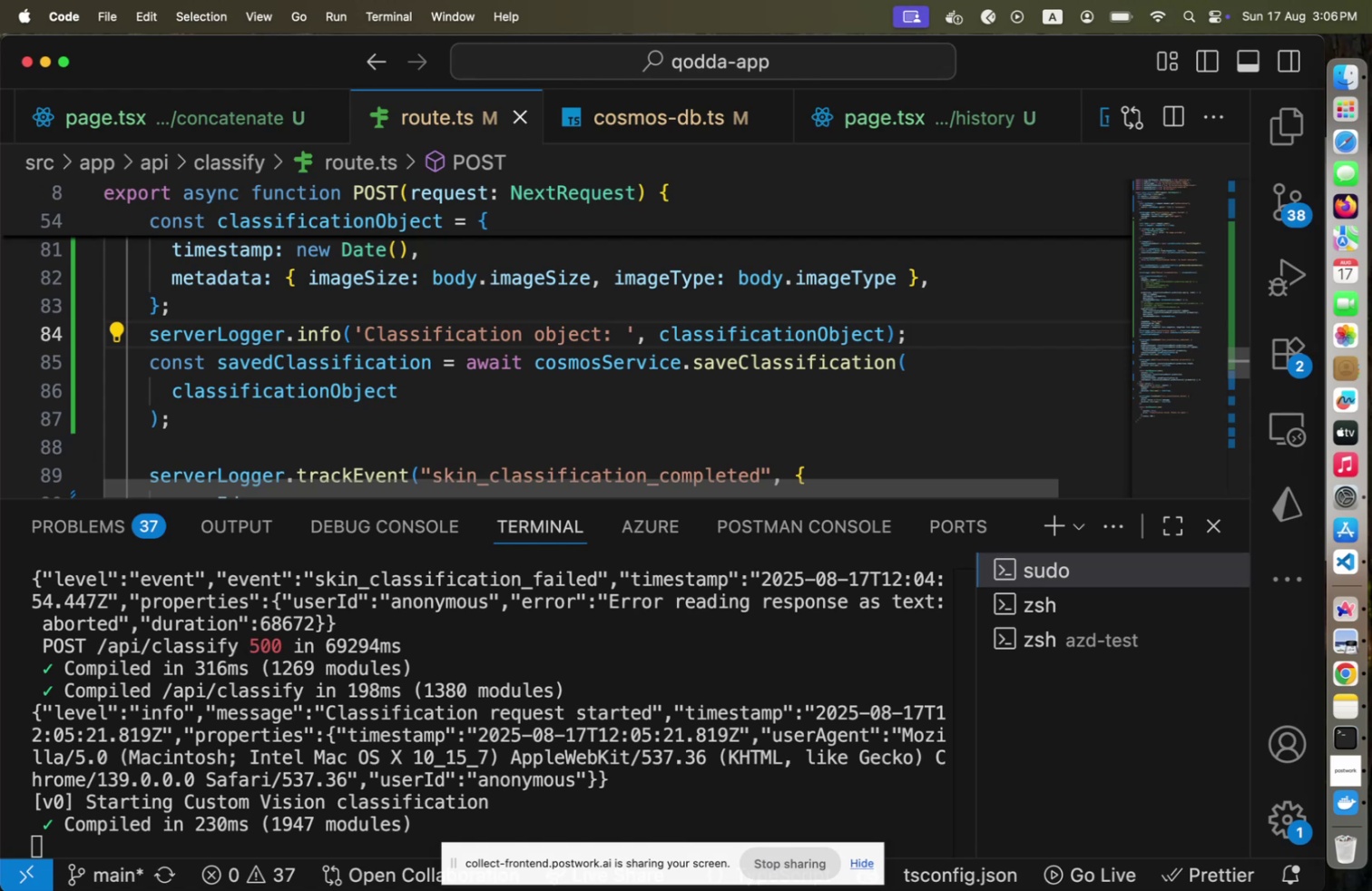 
key(Meta+CommandLeft)
 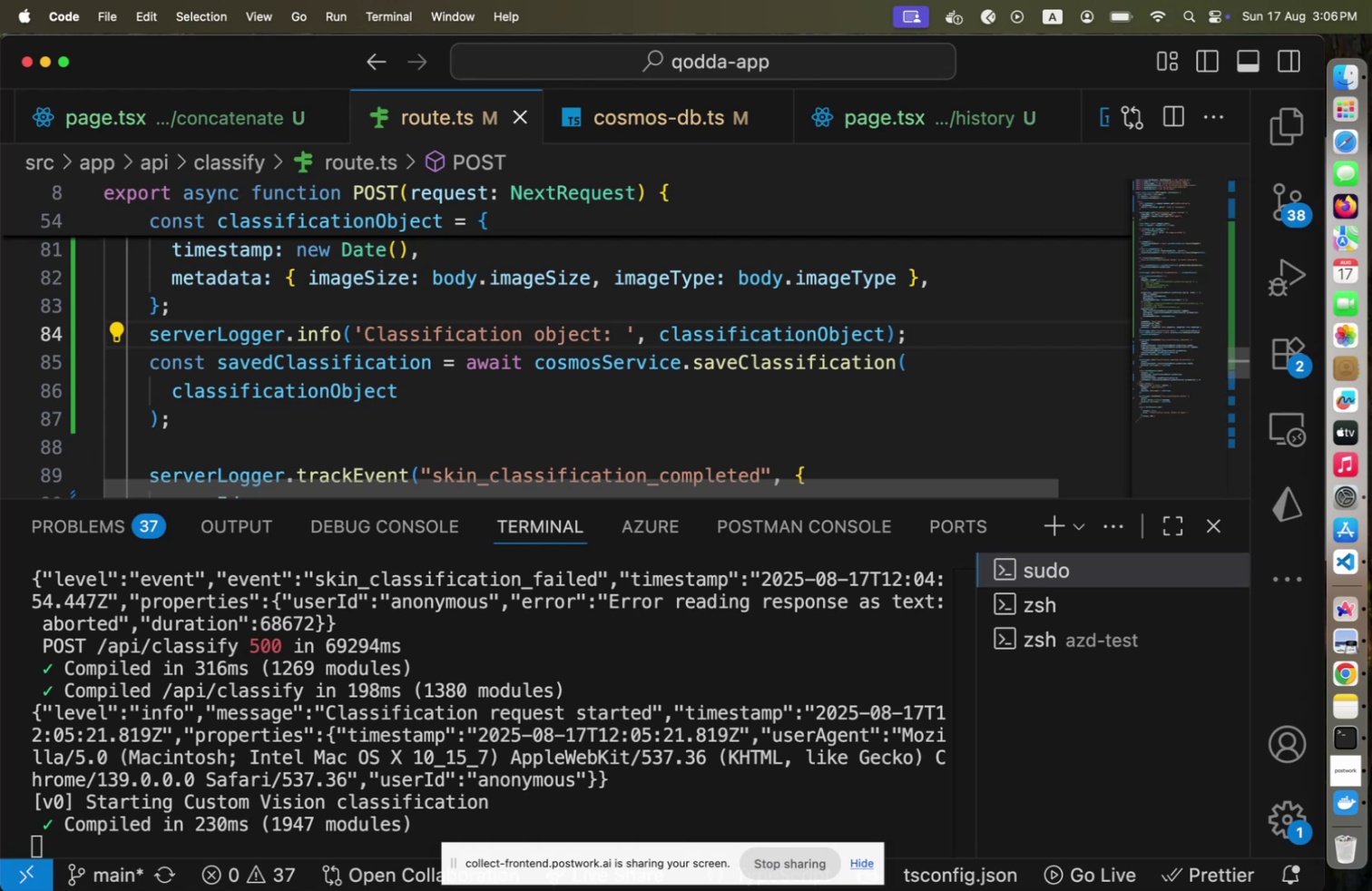 
key(Meta+Tab)
 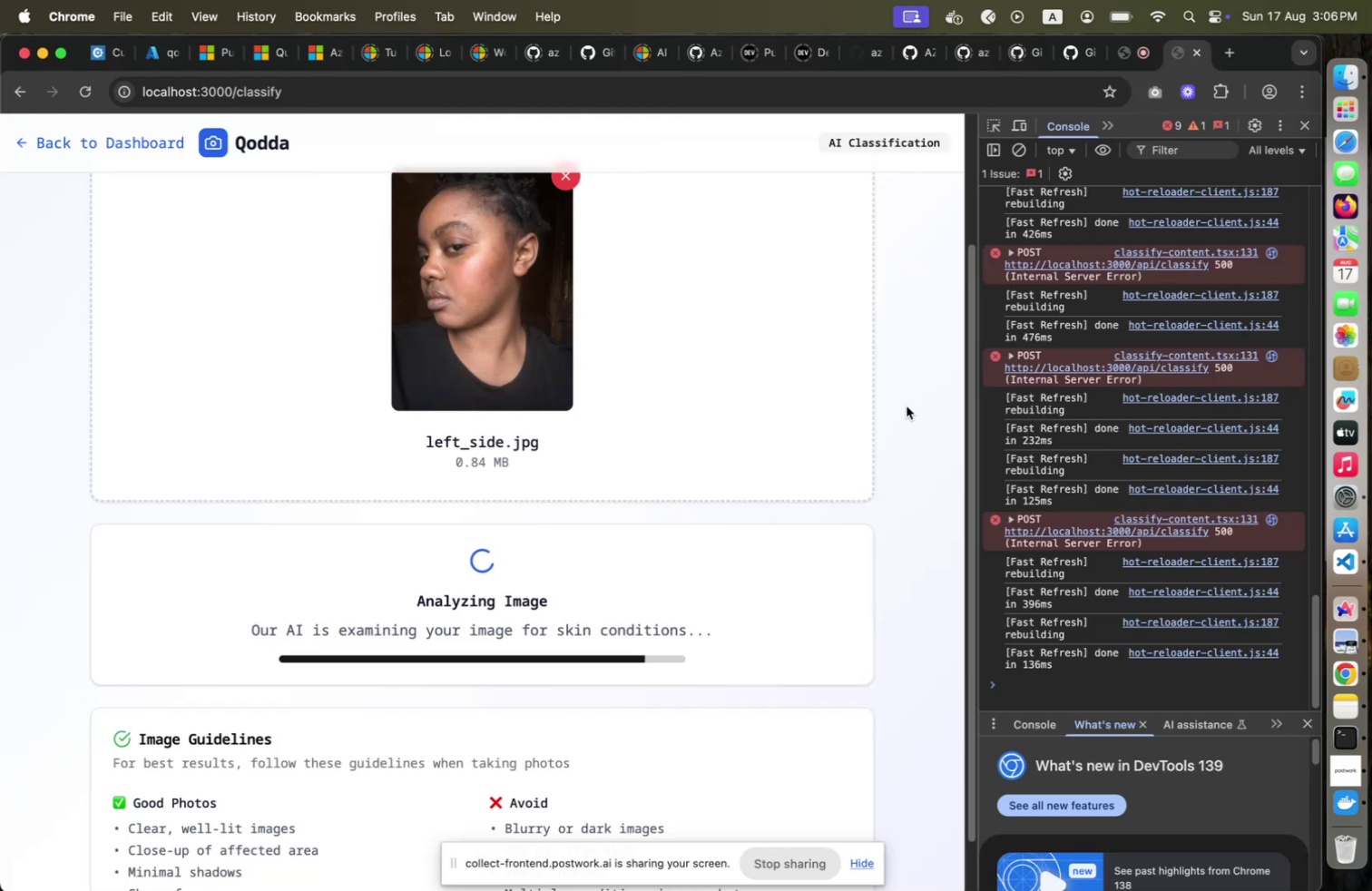 
key(Meta+CommandLeft)
 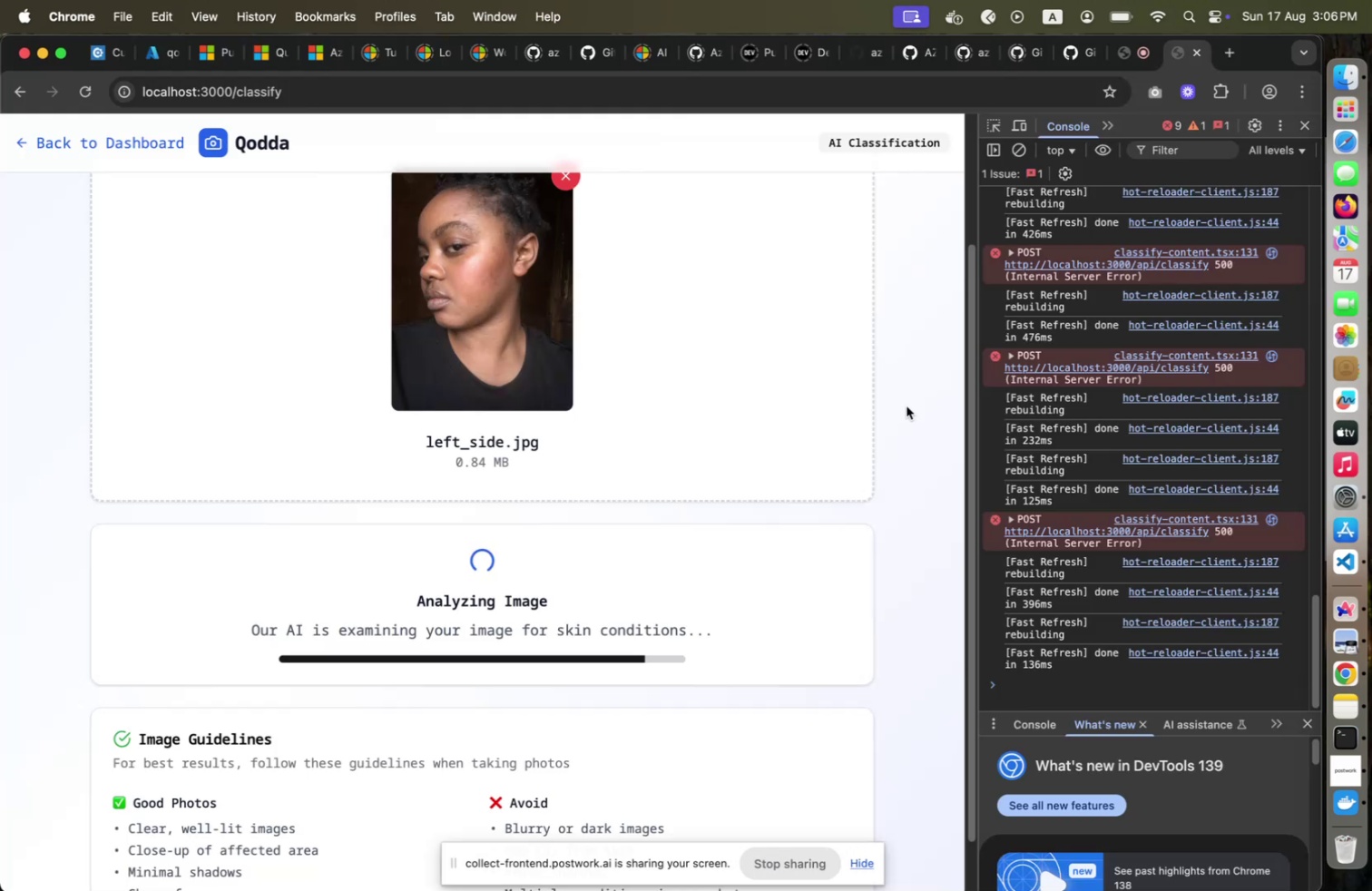 
key(Meta+Tab)
 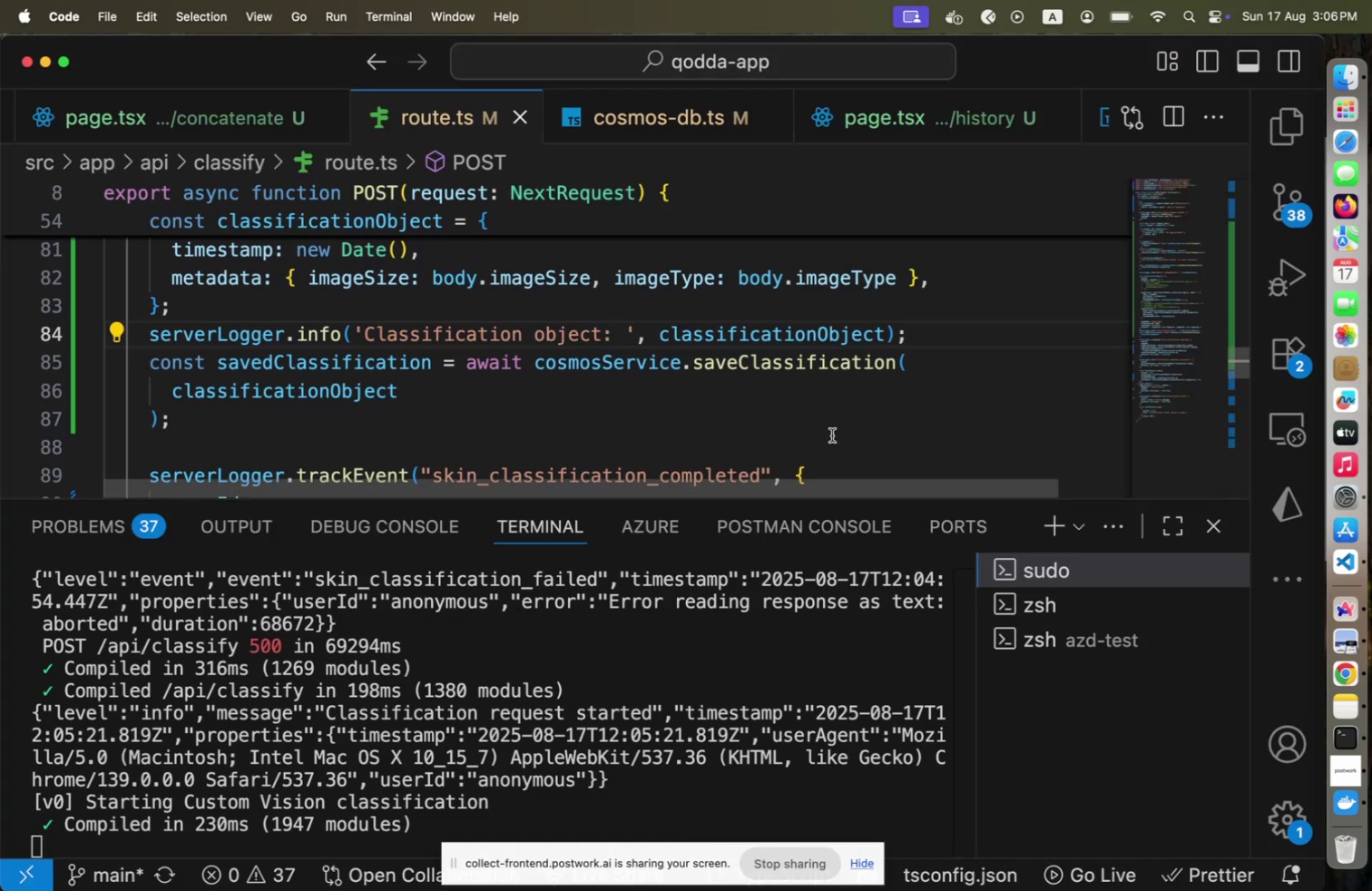 
key(Meta+Tab)
 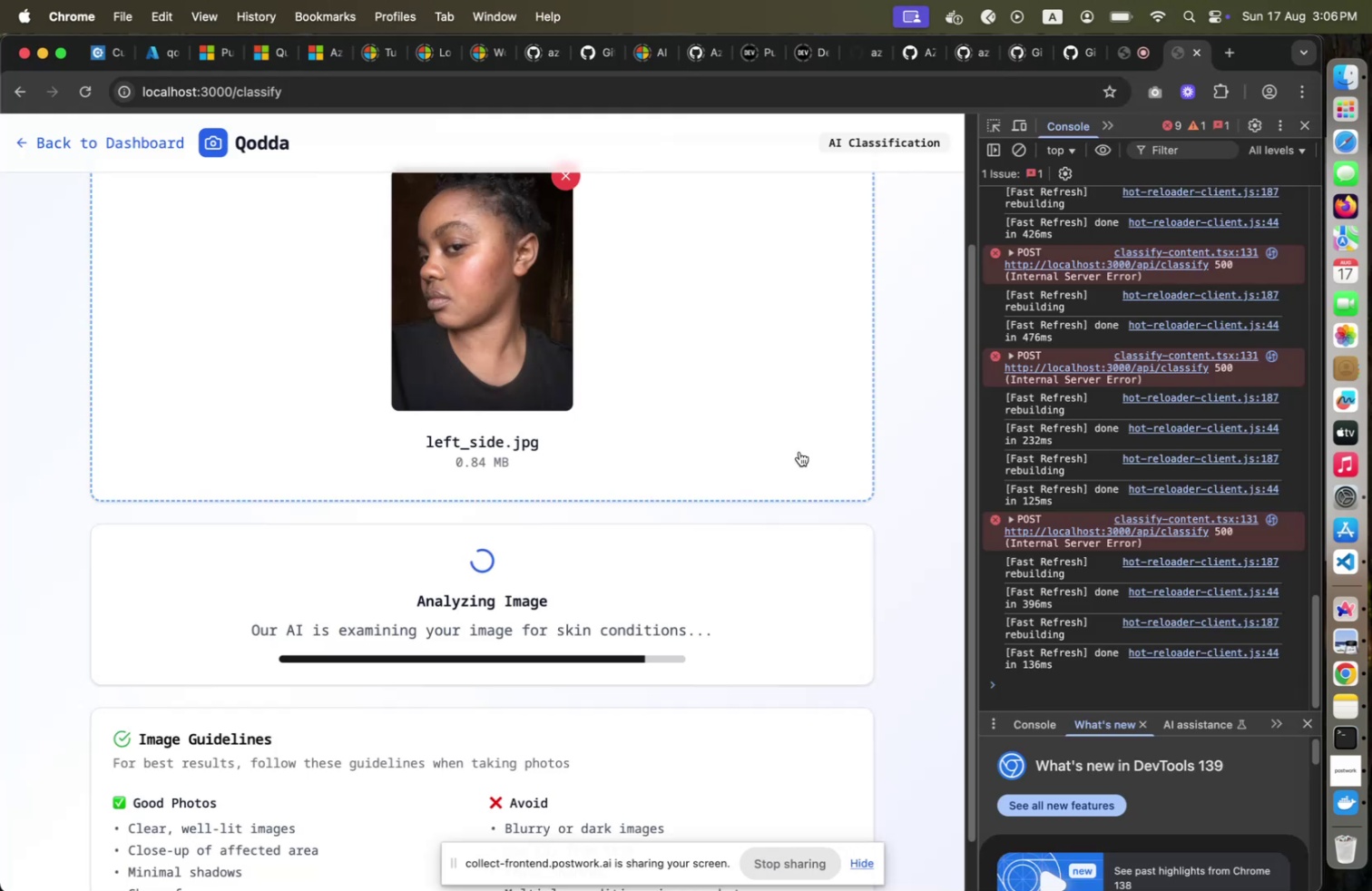 
key(Meta+CommandLeft)
 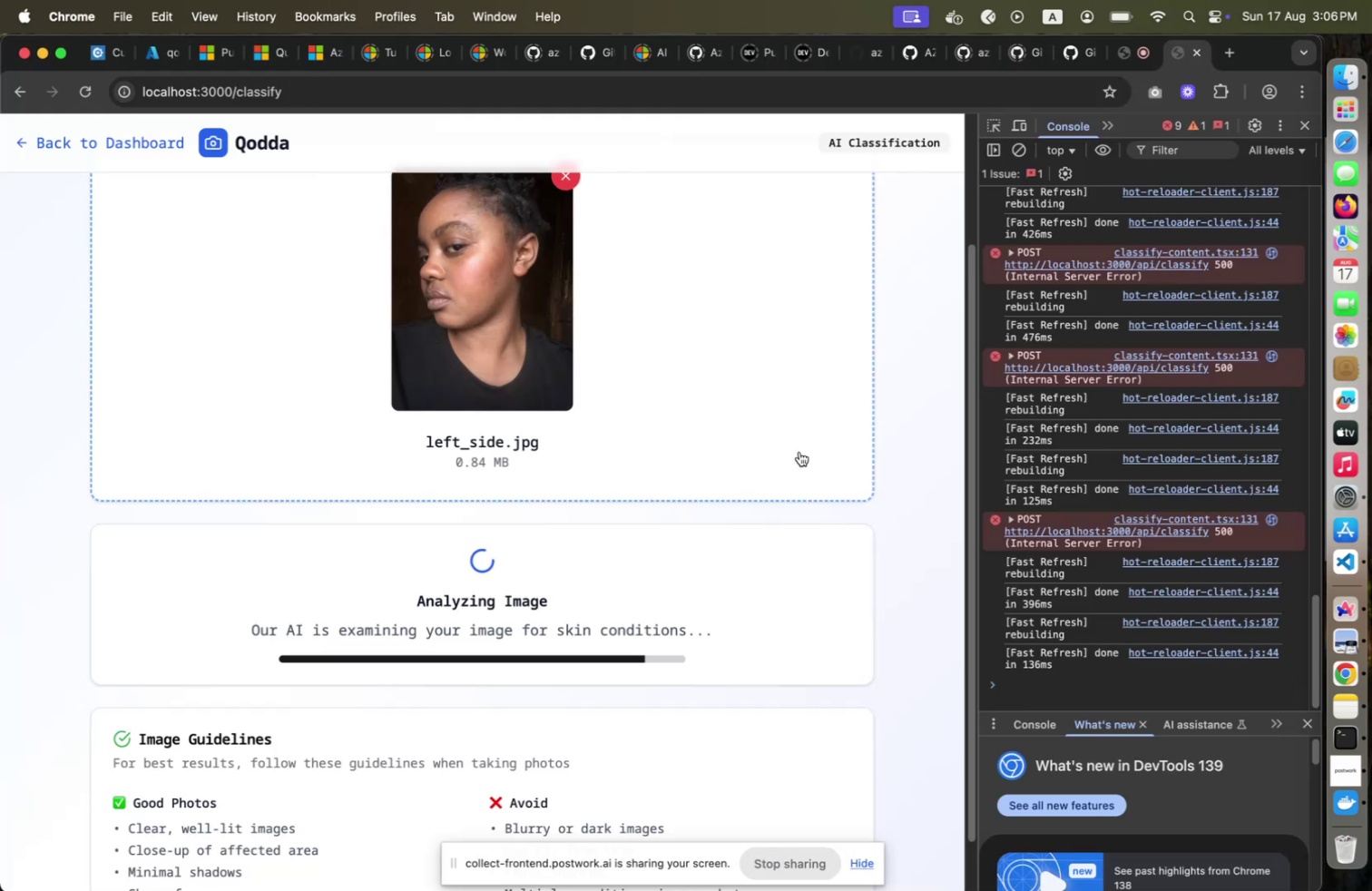 
key(Meta+Tab)
 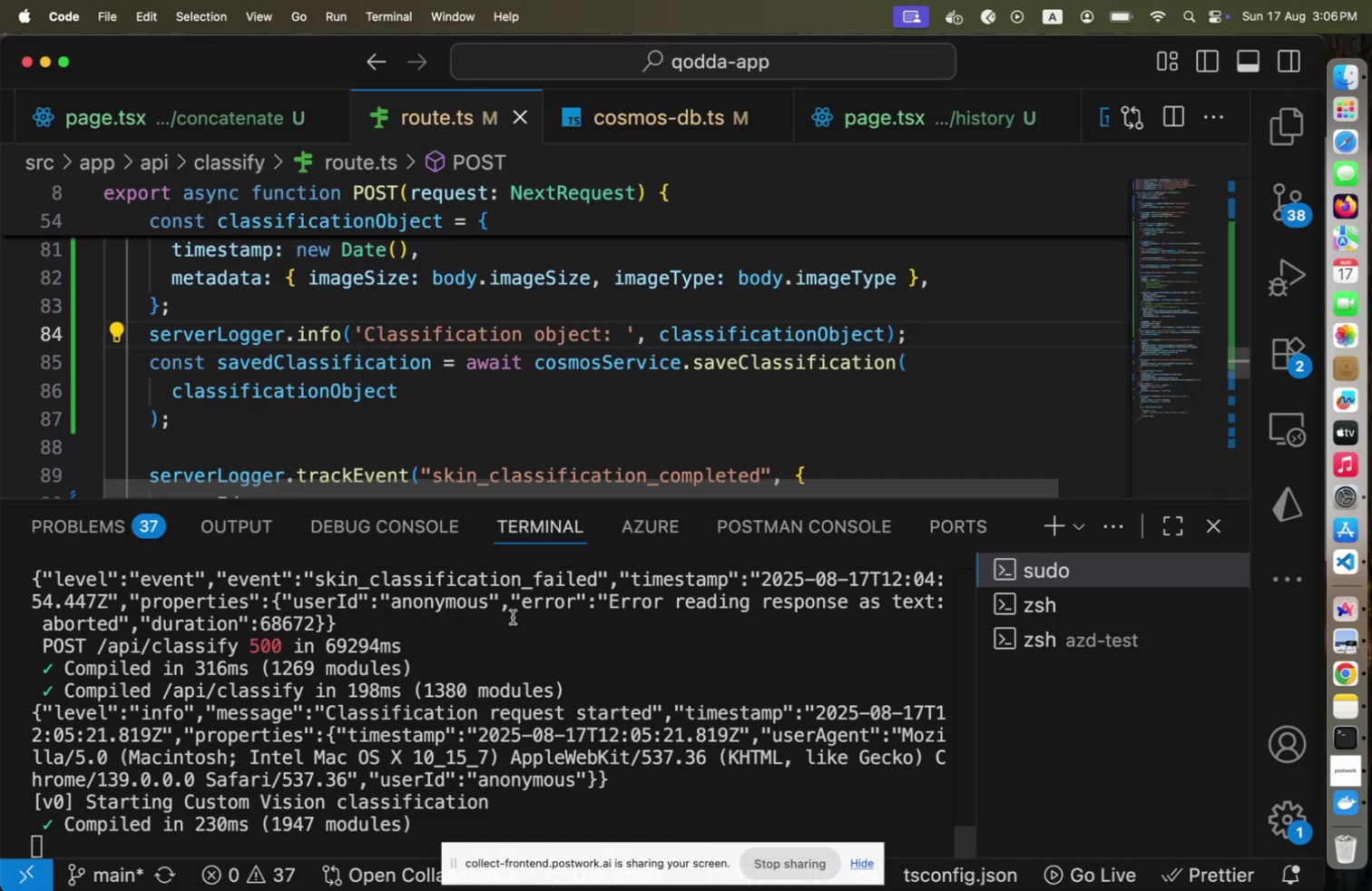 
scroll: coordinate [477, 660], scroll_direction: down, amount: 11.0
 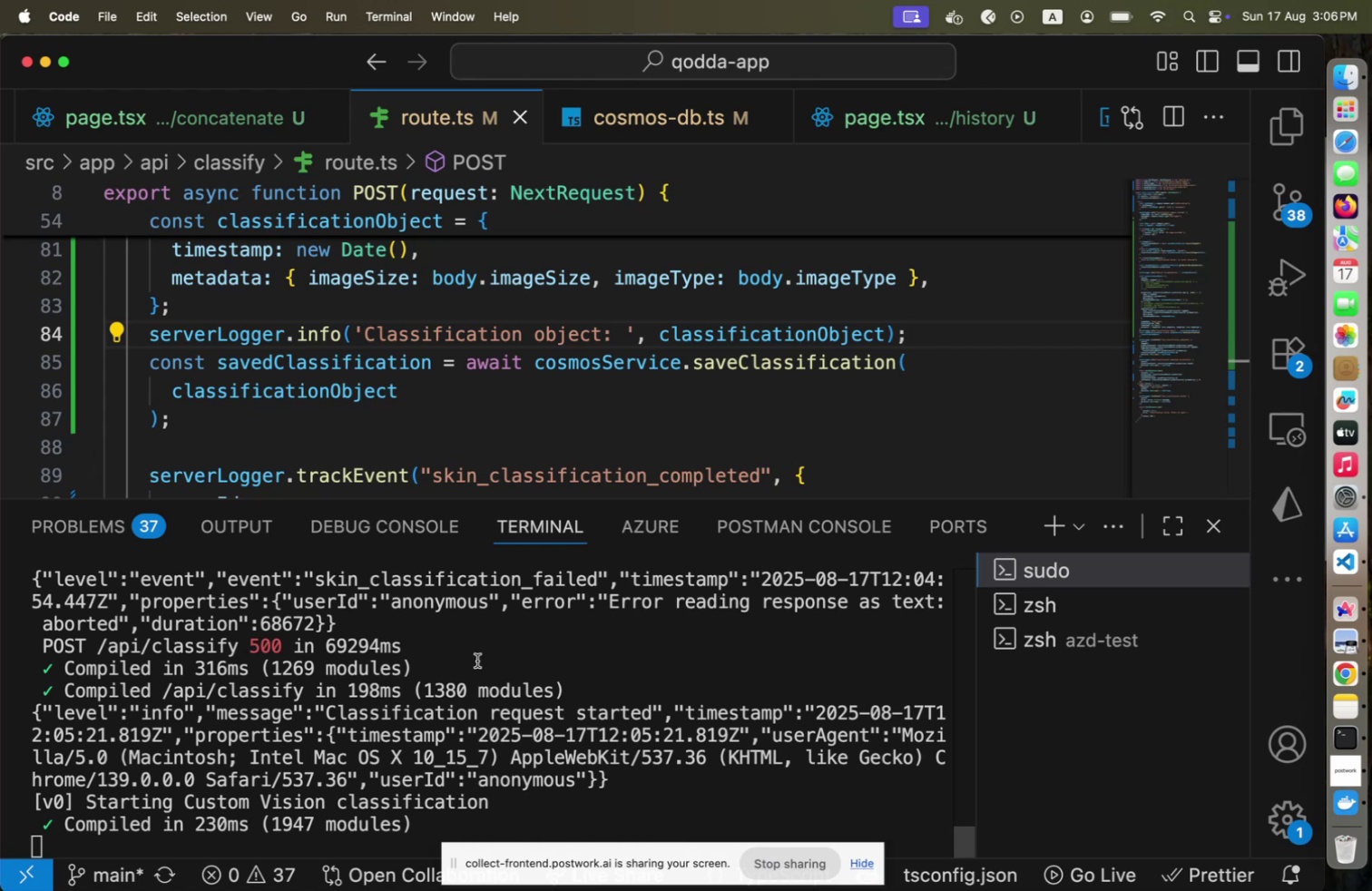 
wait(5.28)
 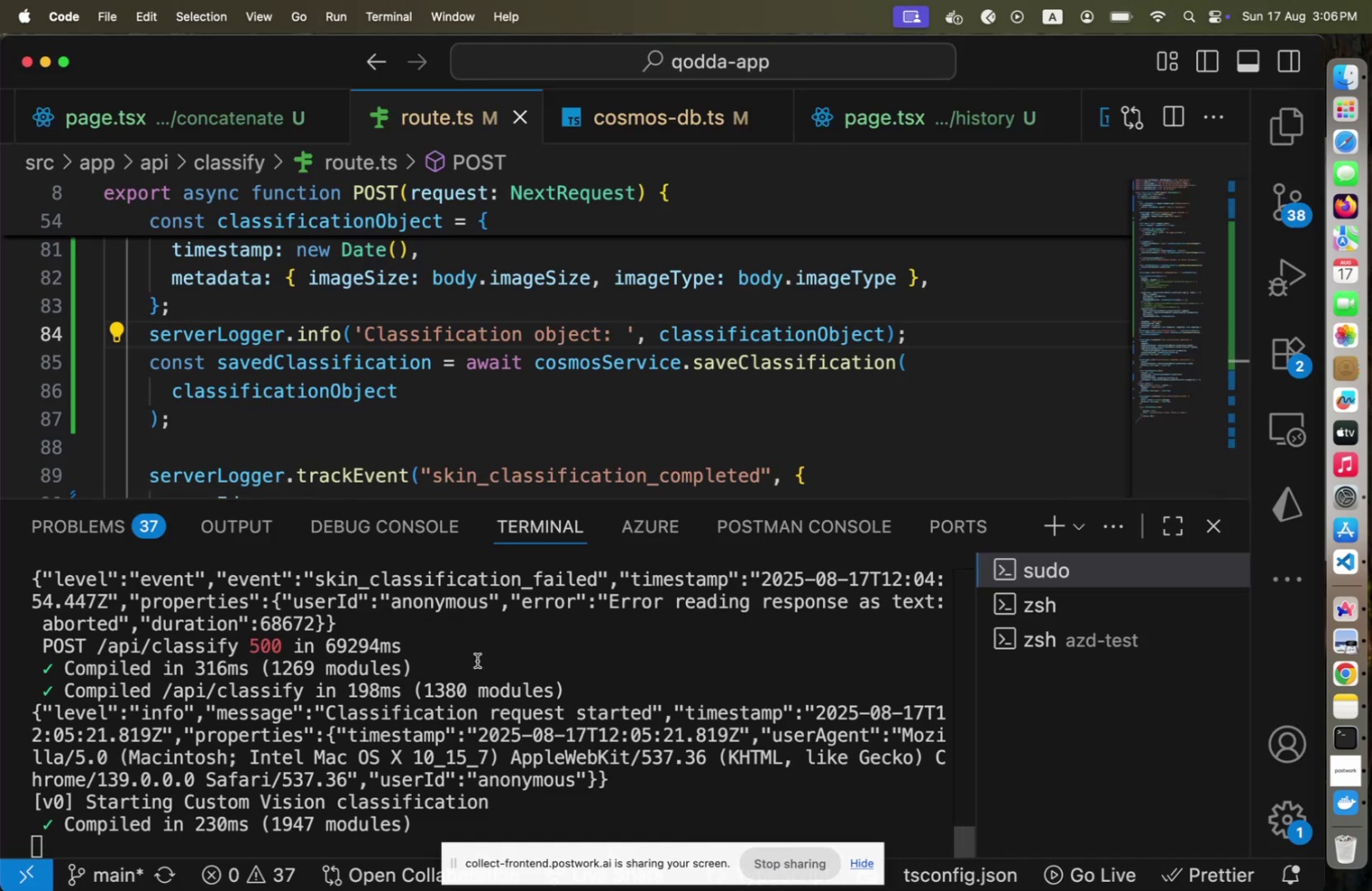 
key(Meta+Tab)
 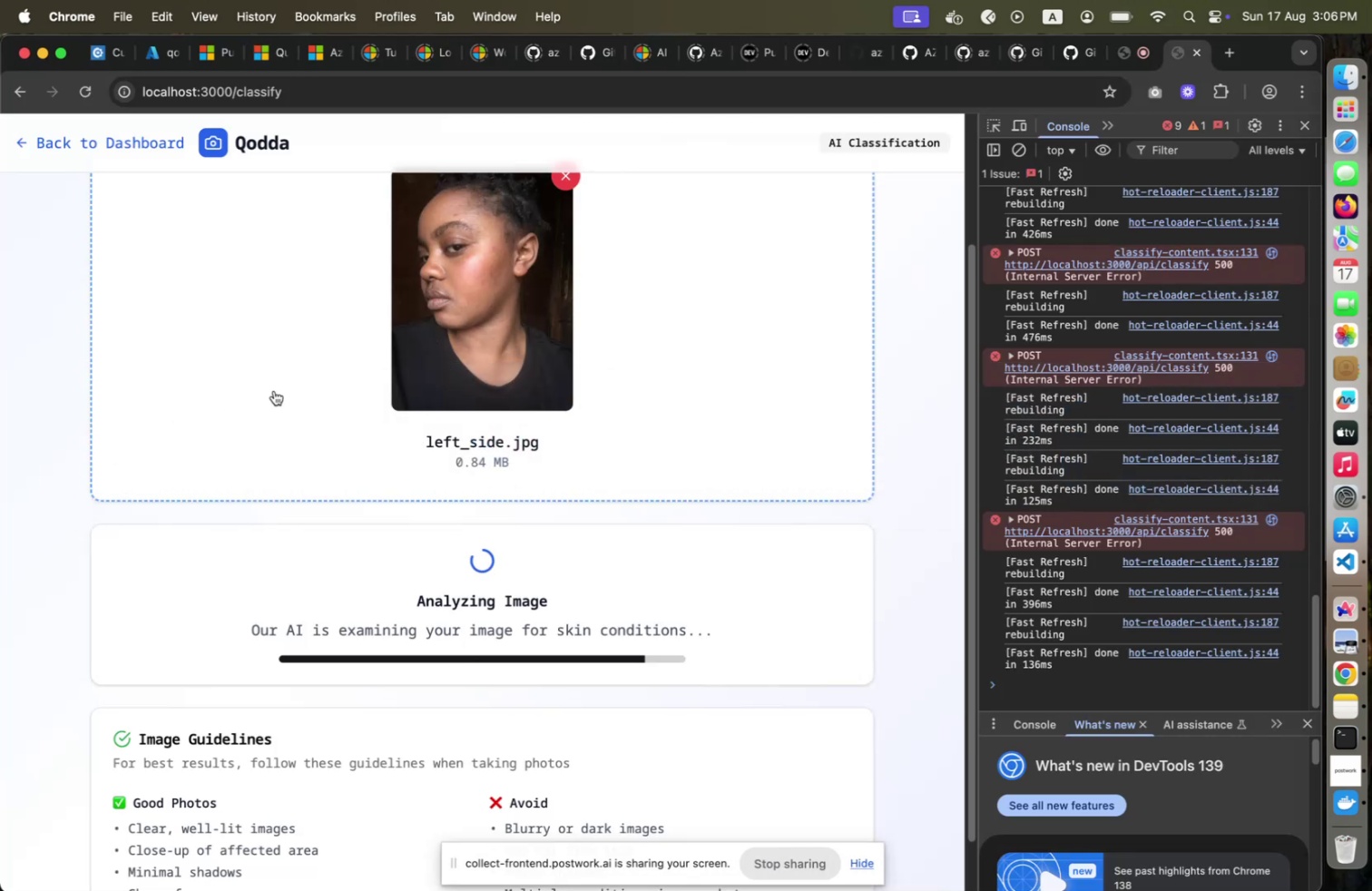 
key(Meta+CommandLeft)
 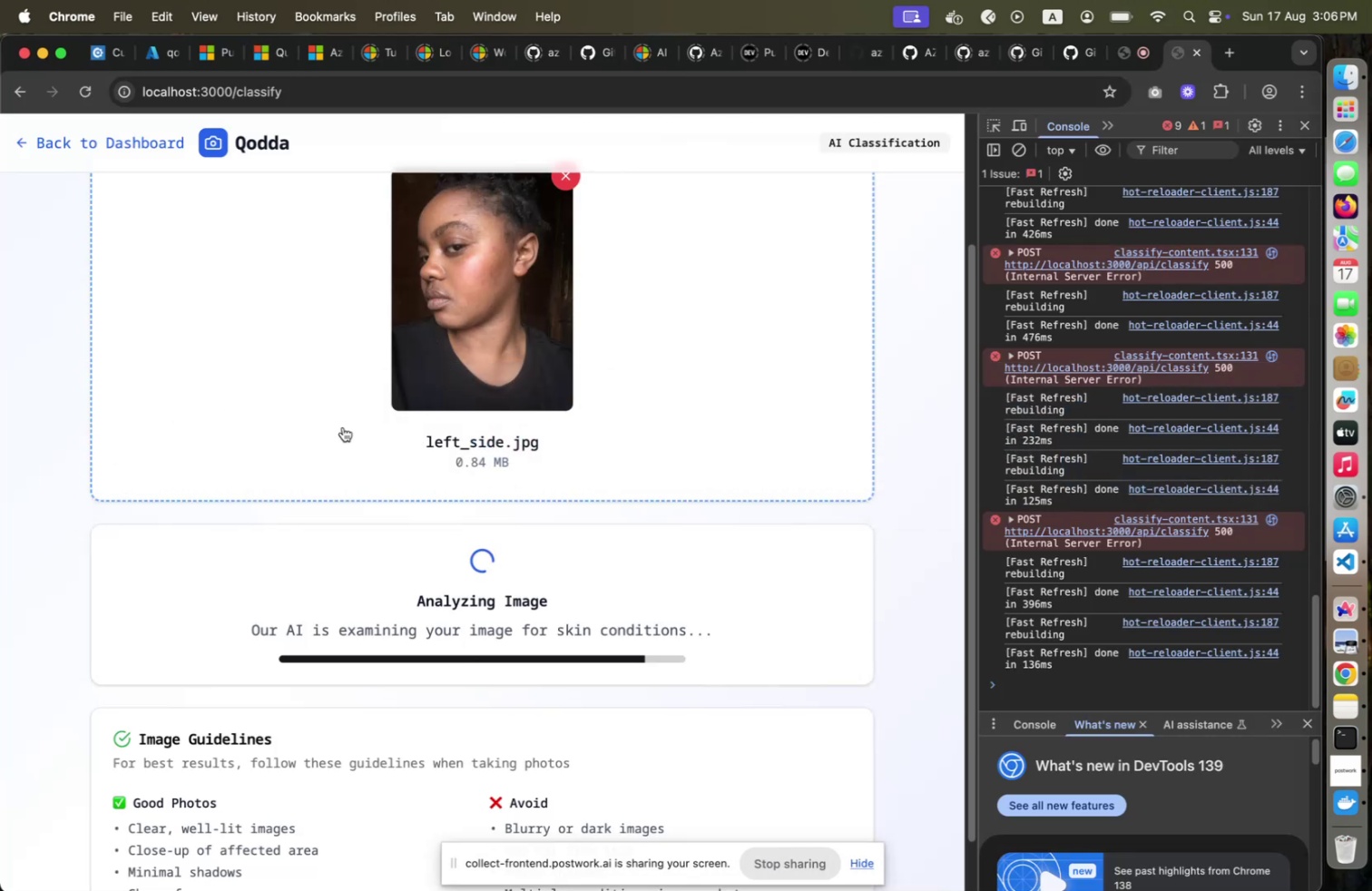 
key(Meta+Tab)
 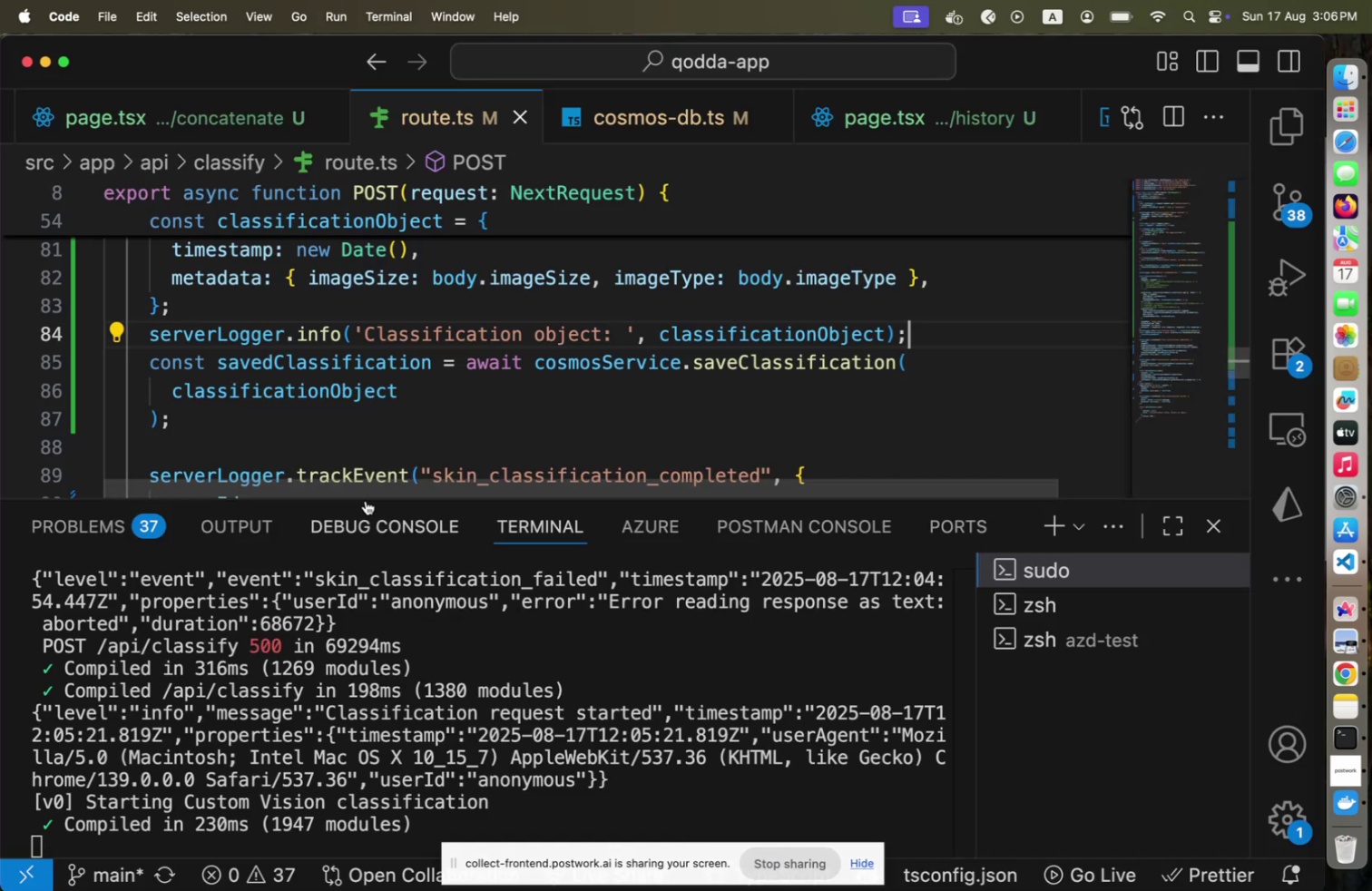 
key(Meta+CommandLeft)
 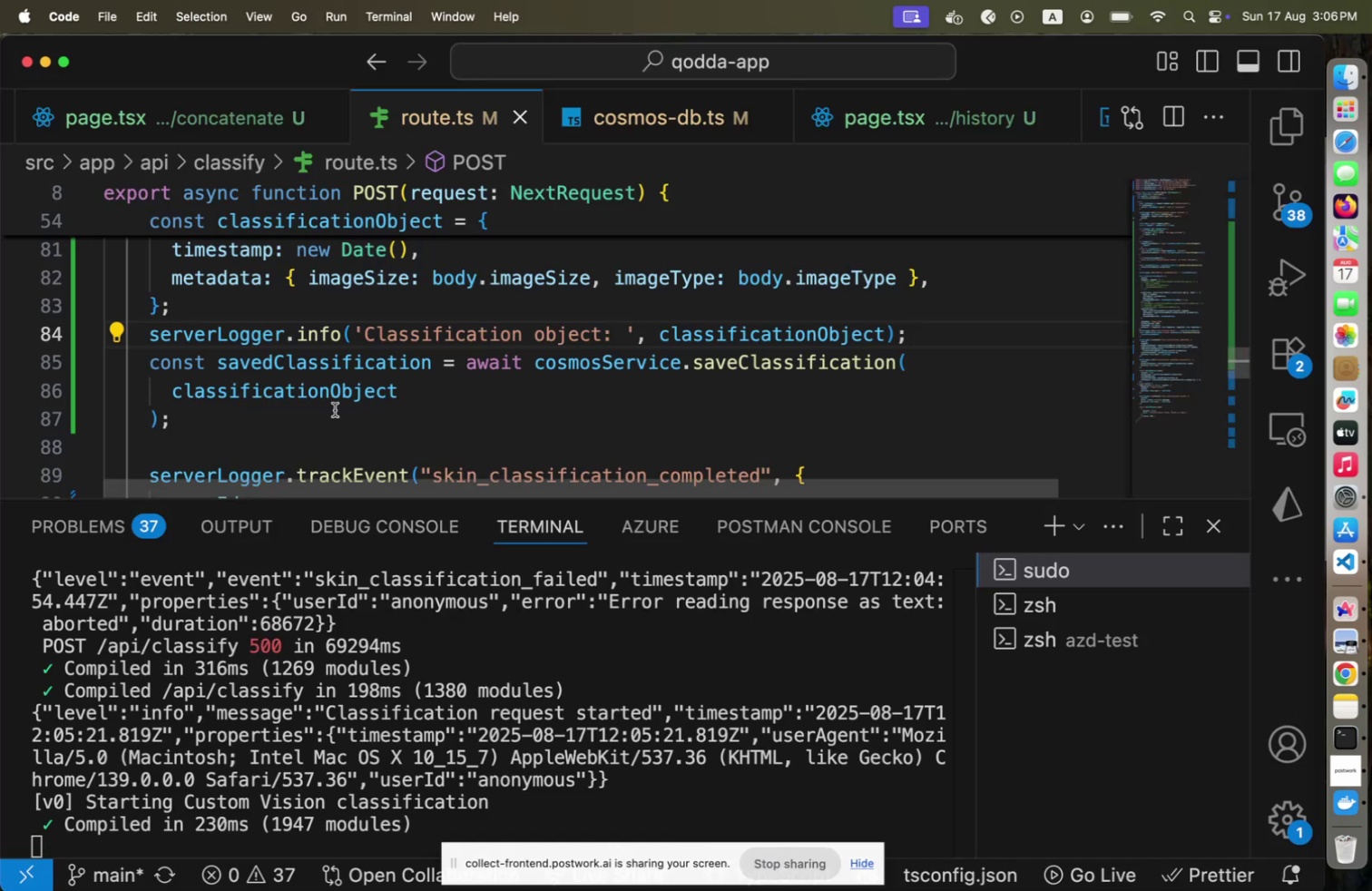 
key(Meta+Tab)
 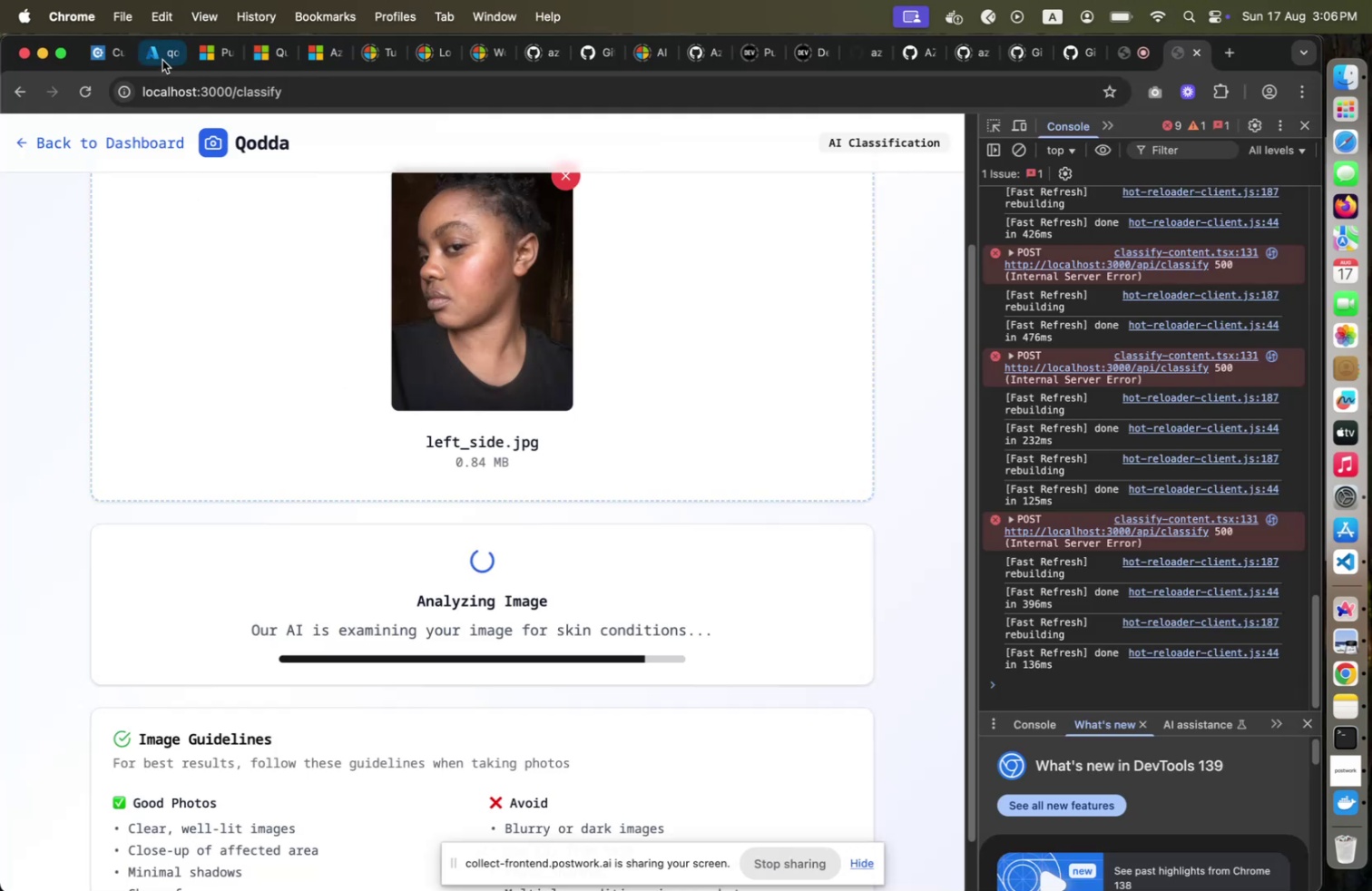 
left_click([160, 54])
 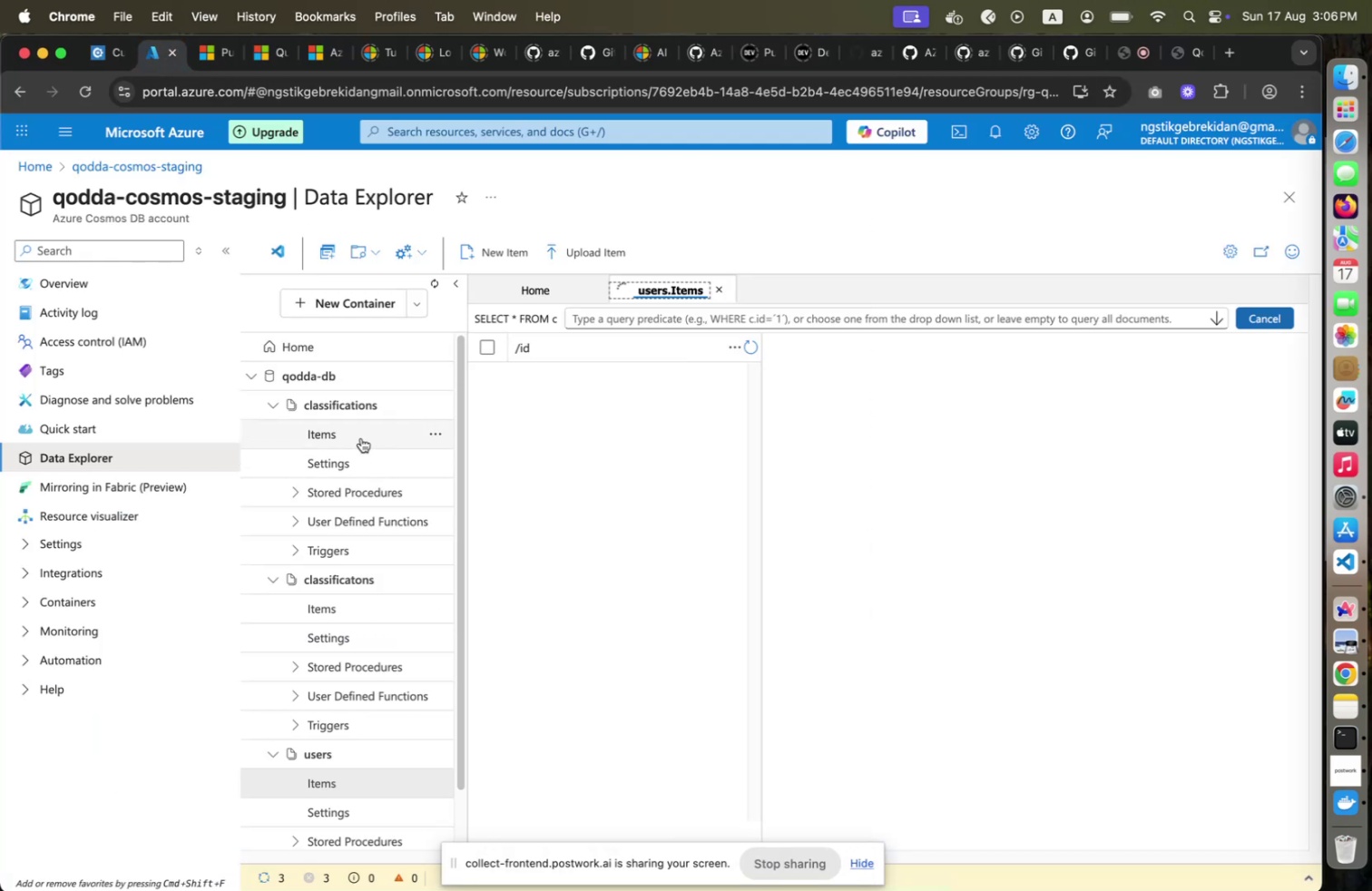 
left_click([360, 430])
 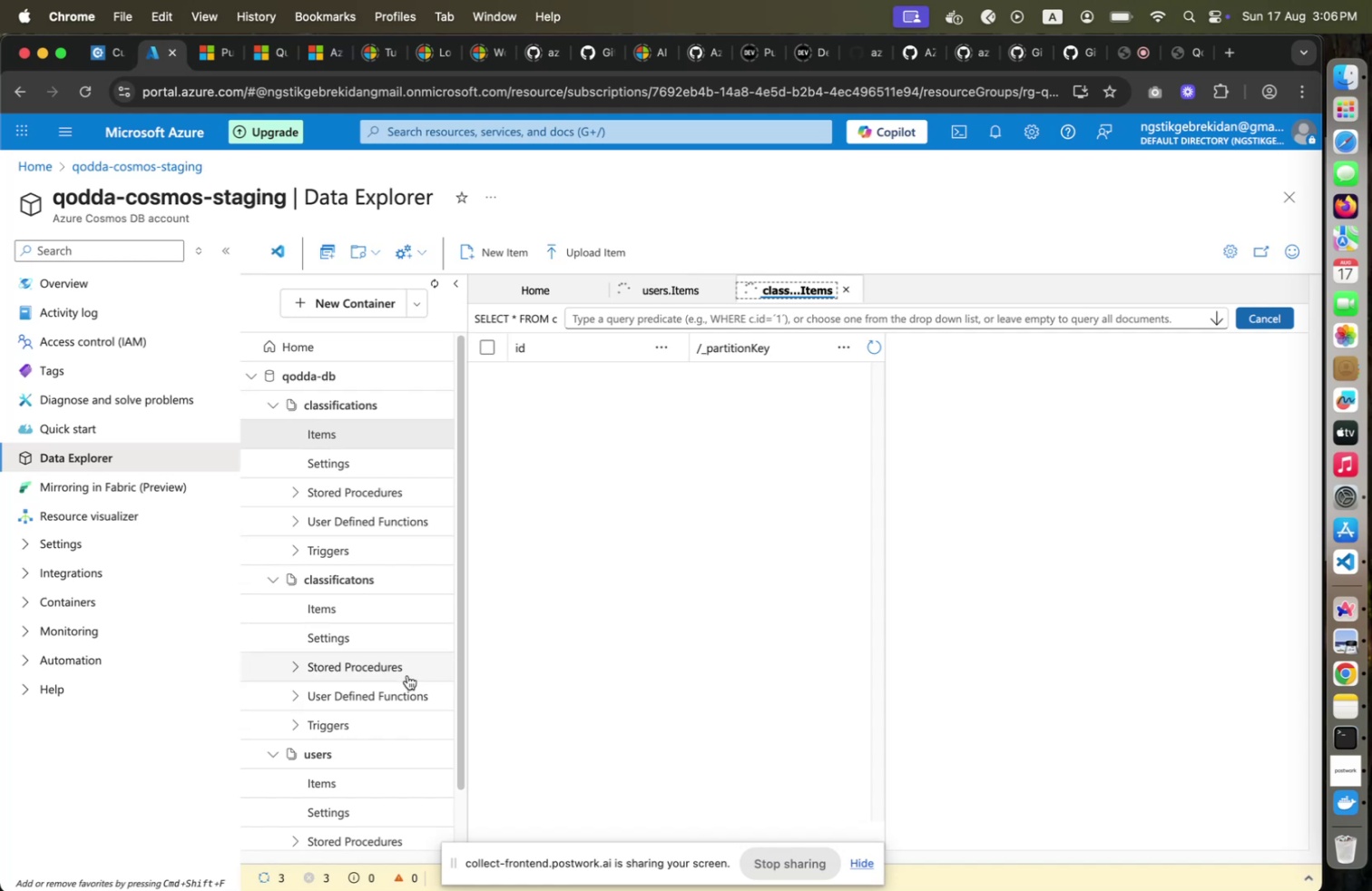 
wait(8.03)
 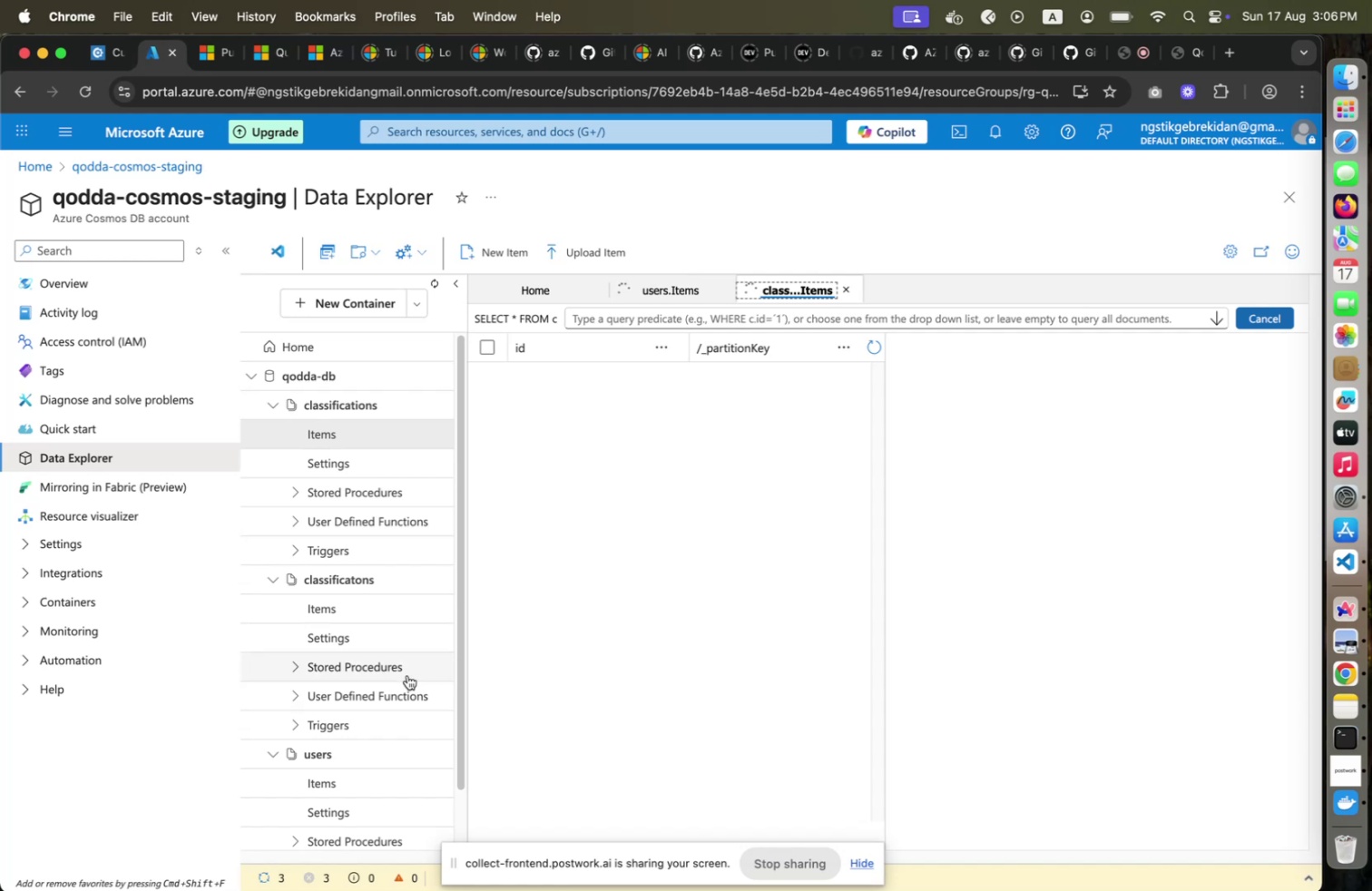 
left_click([439, 582])
 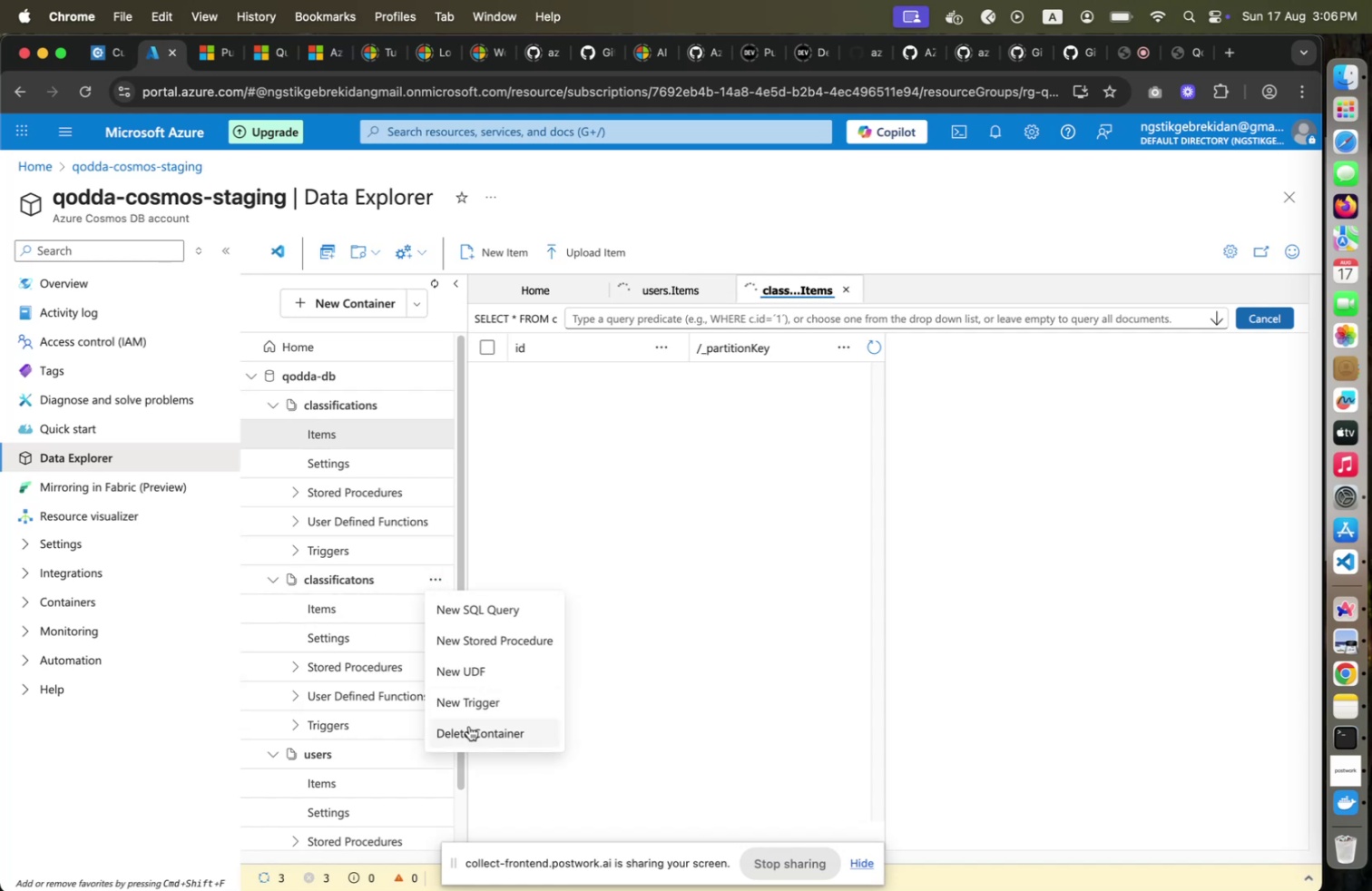 
left_click([469, 728])
 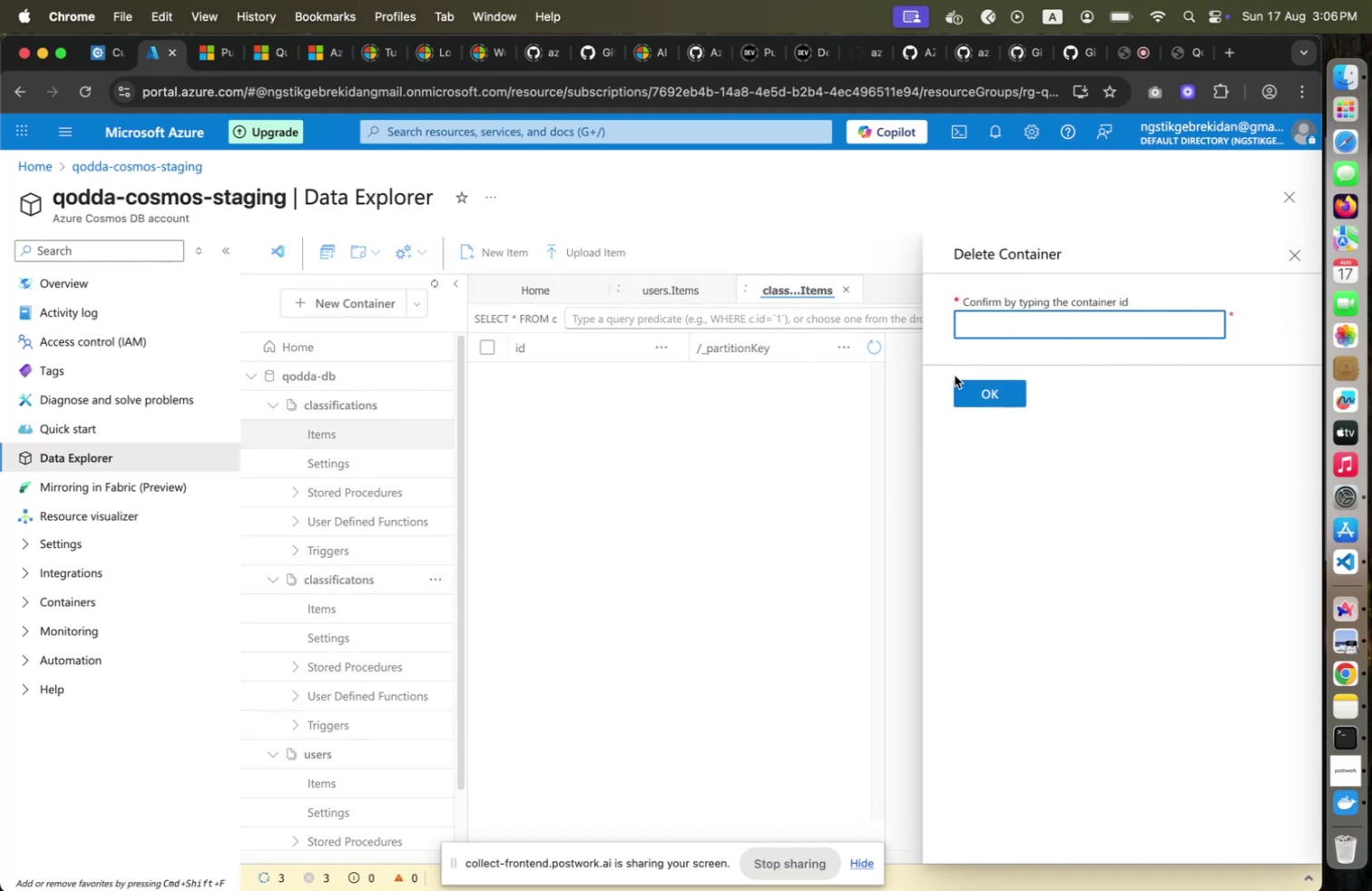 
type(classificatons)
 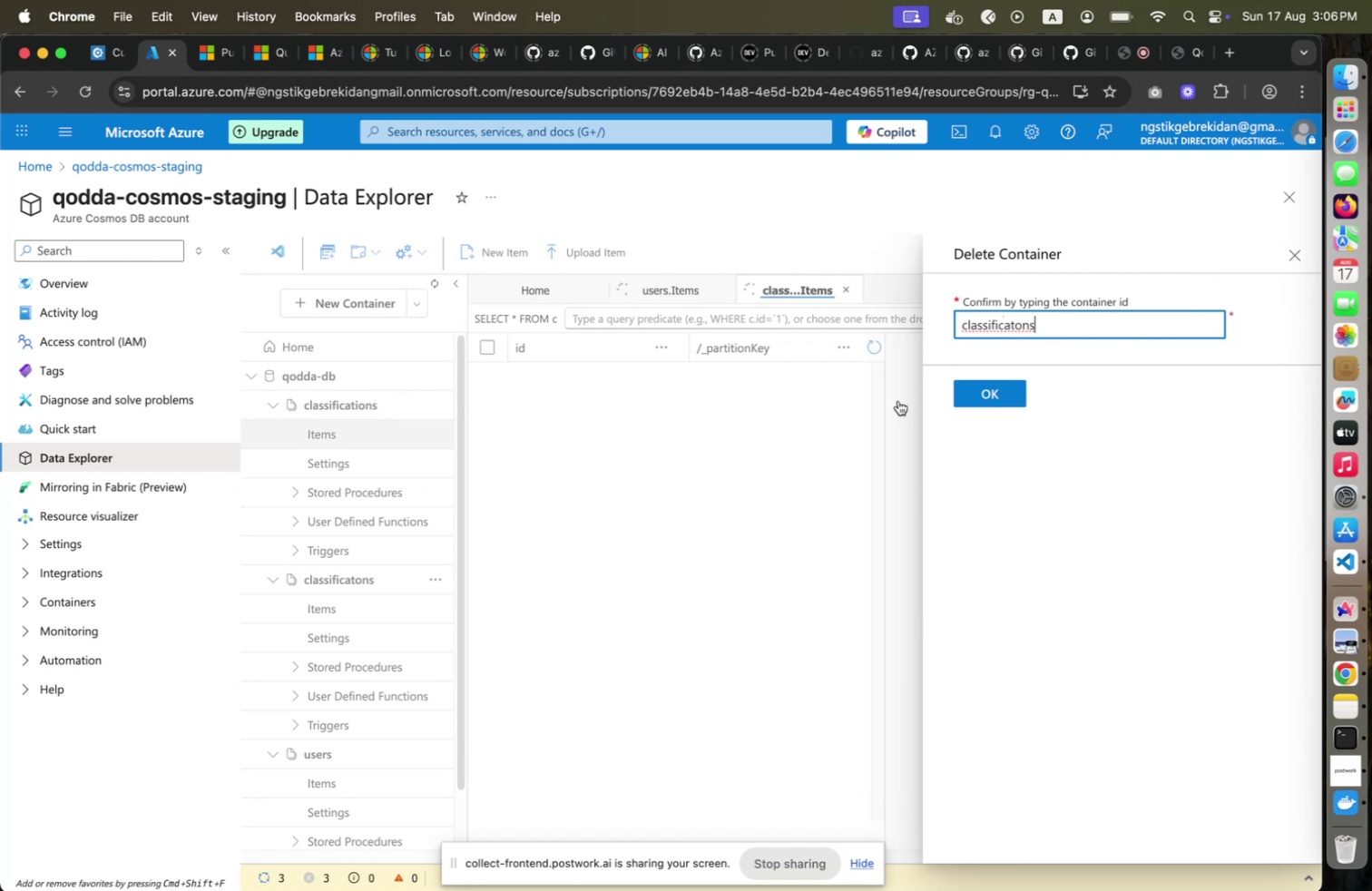 
left_click([1009, 399])
 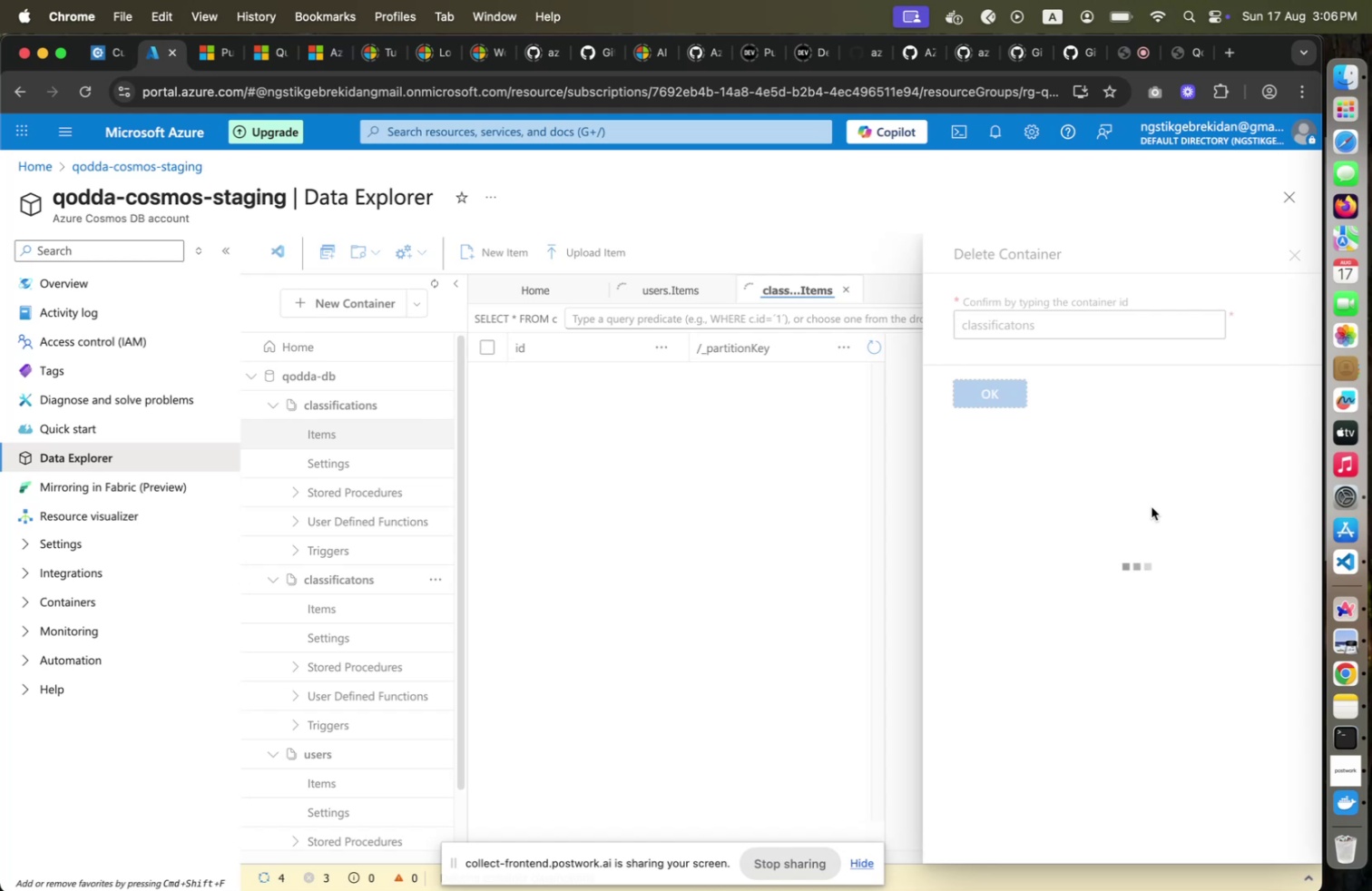 
wait(6.64)
 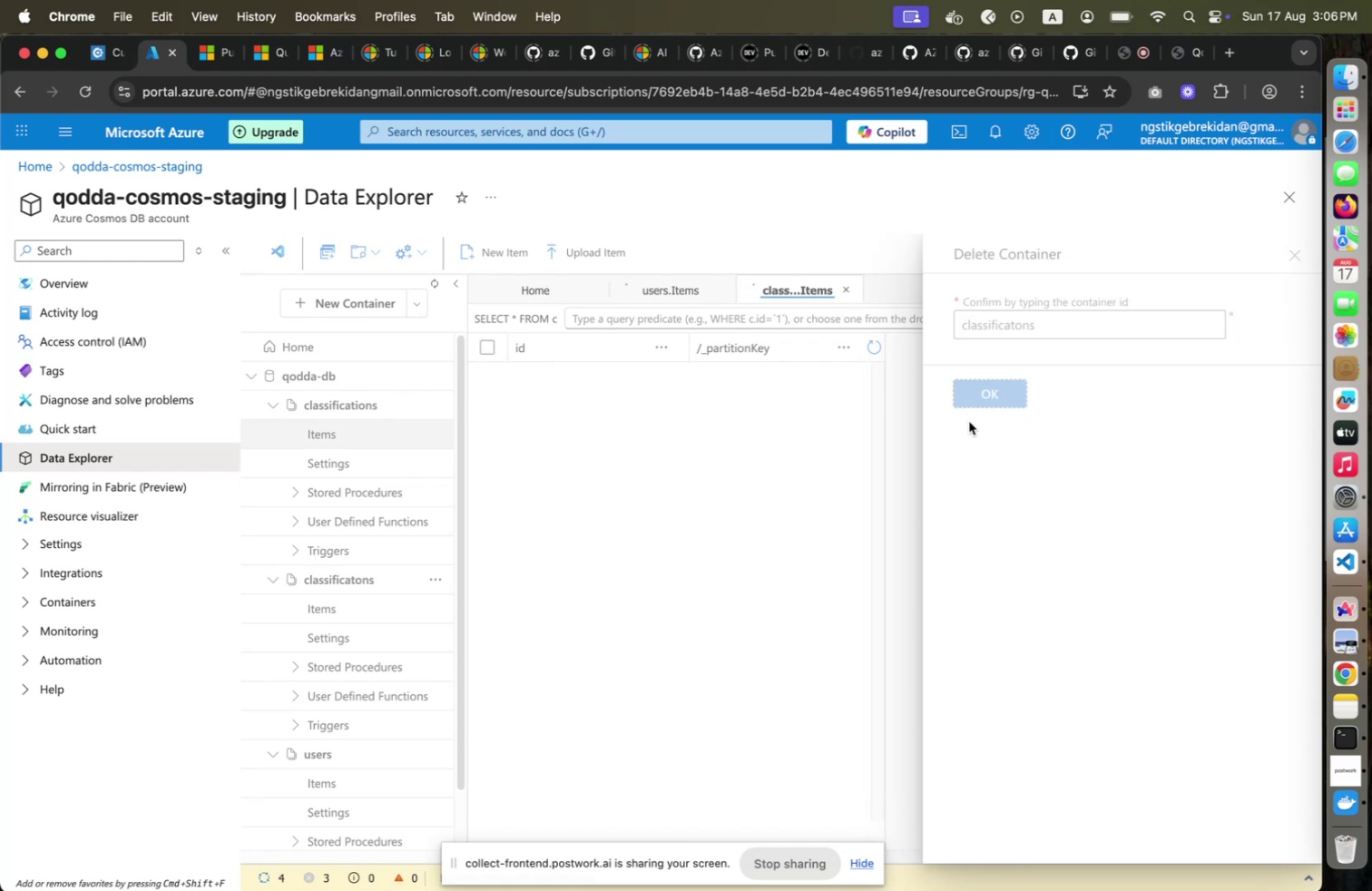 
key(Meta+CommandLeft)
 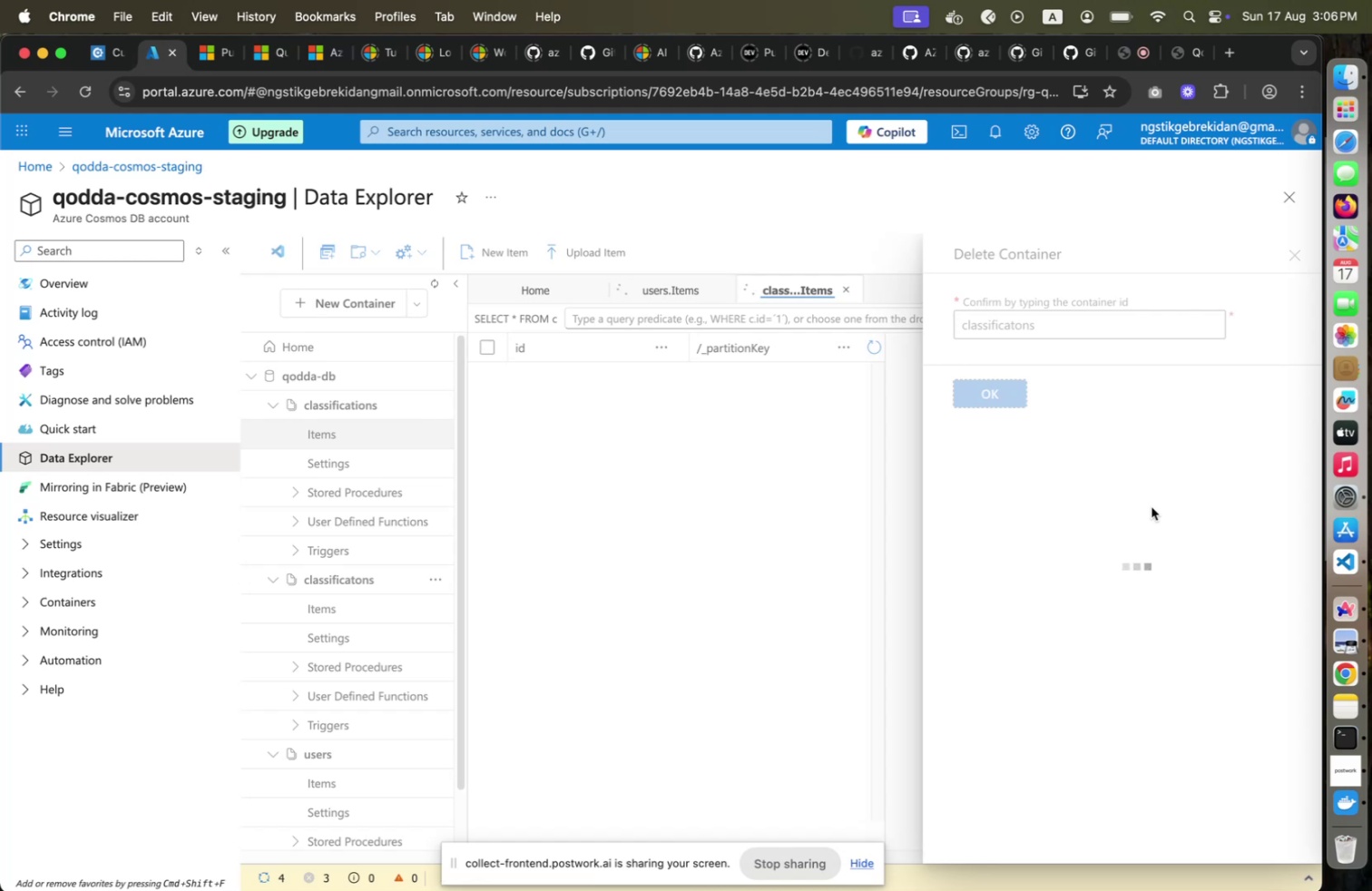 
key(Meta+Tab)
 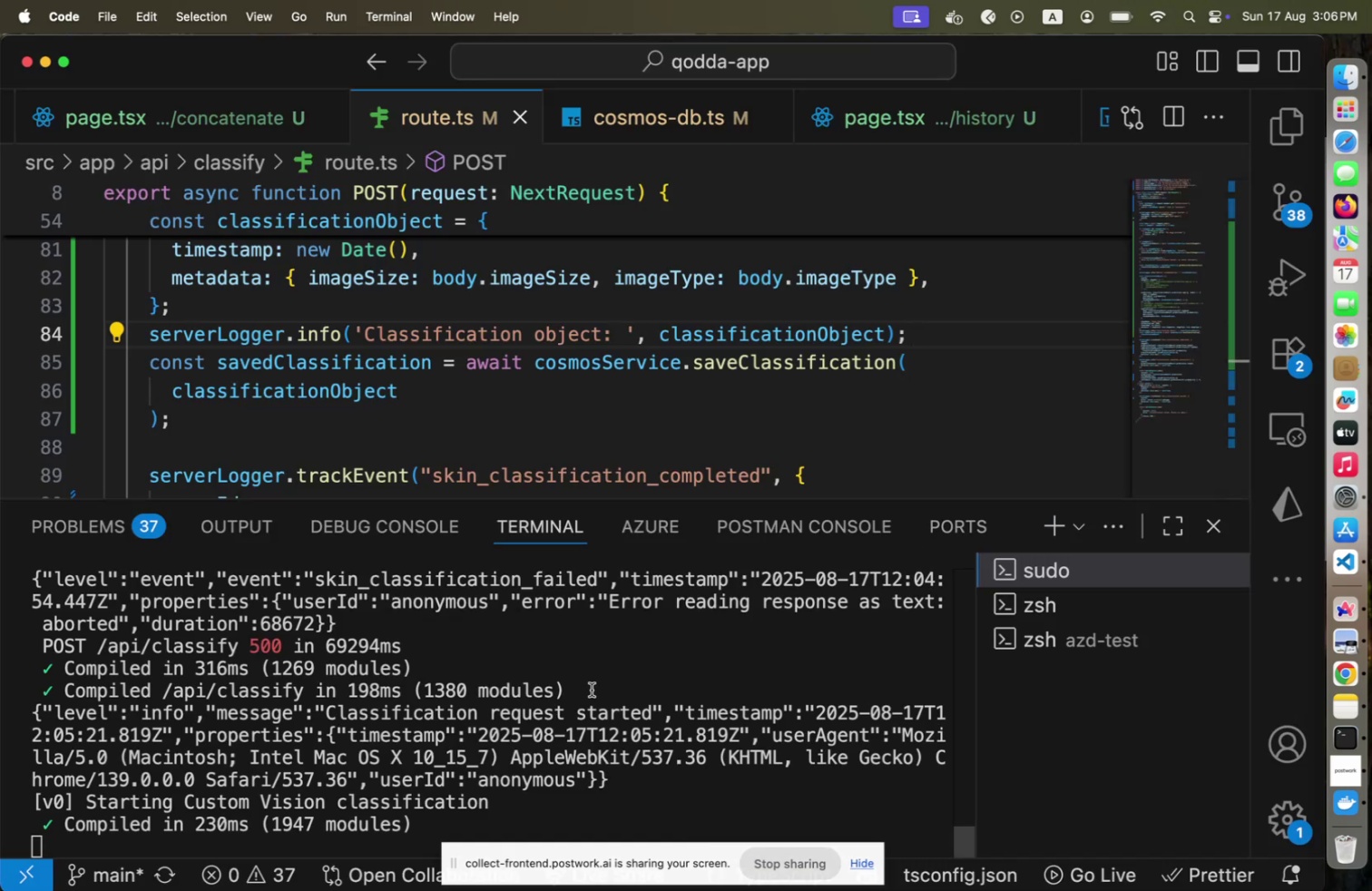 
key(Meta+CommandLeft)
 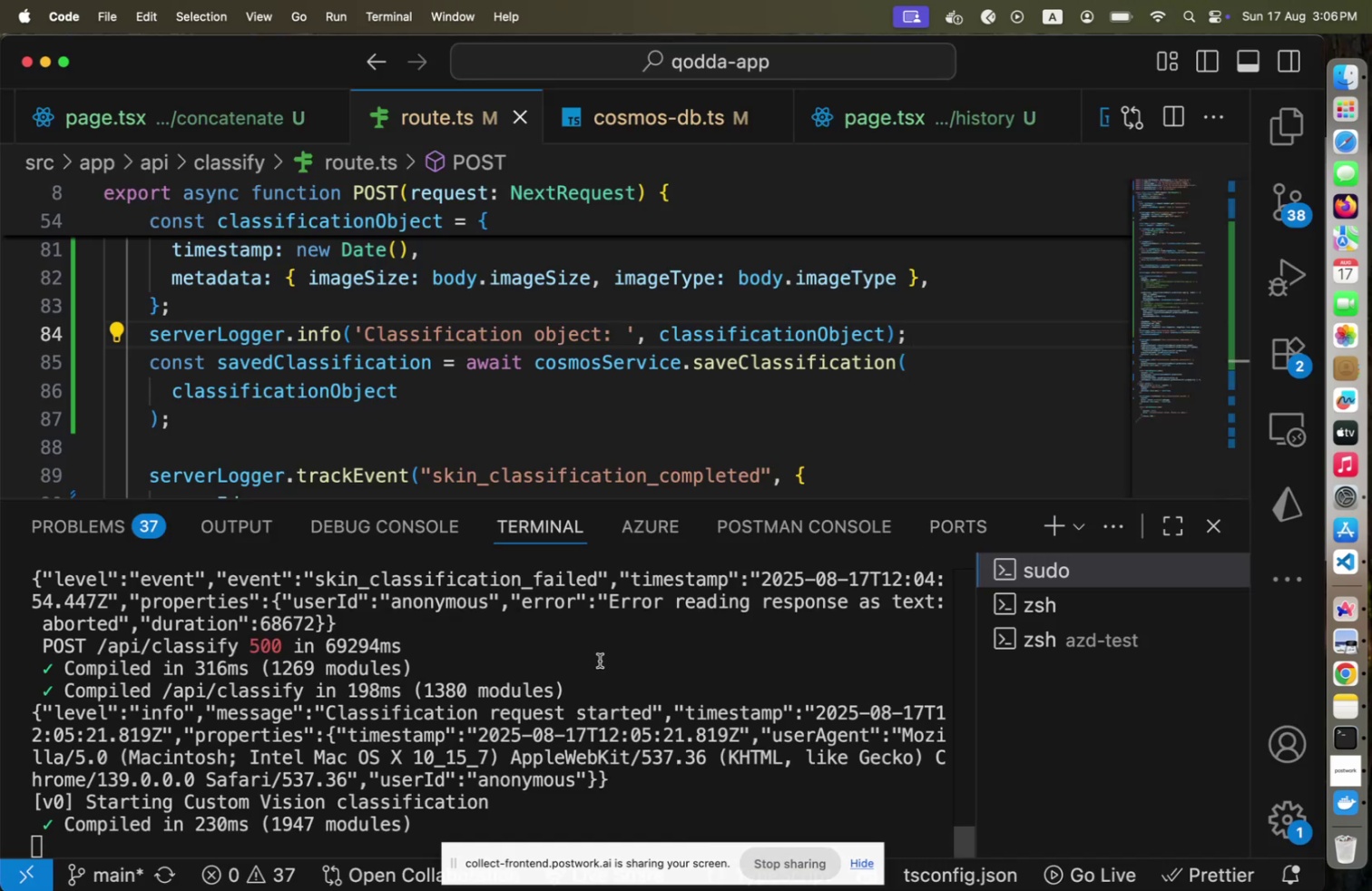 
key(Meta+Tab)
 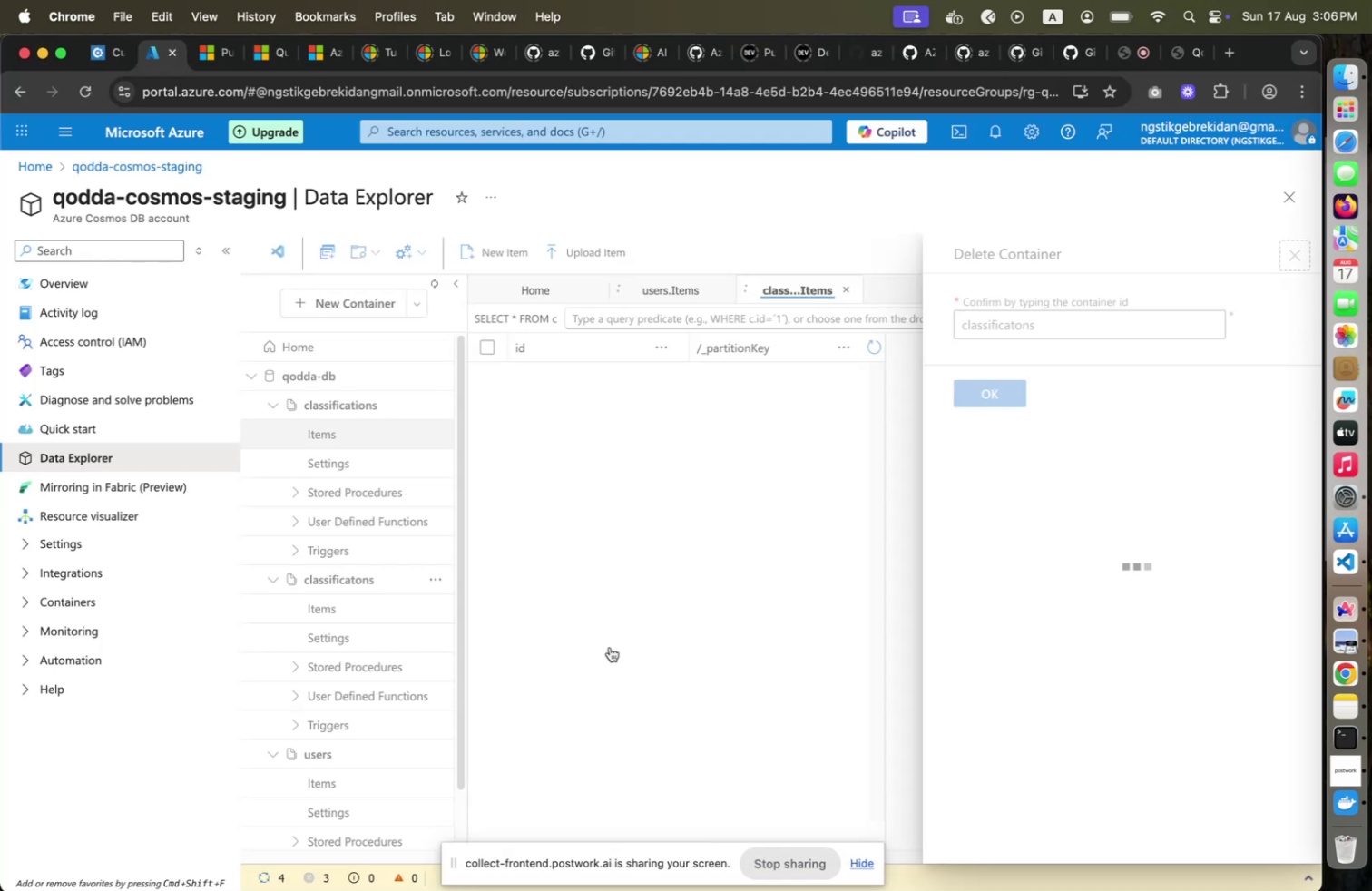 
key(Meta+CommandLeft)
 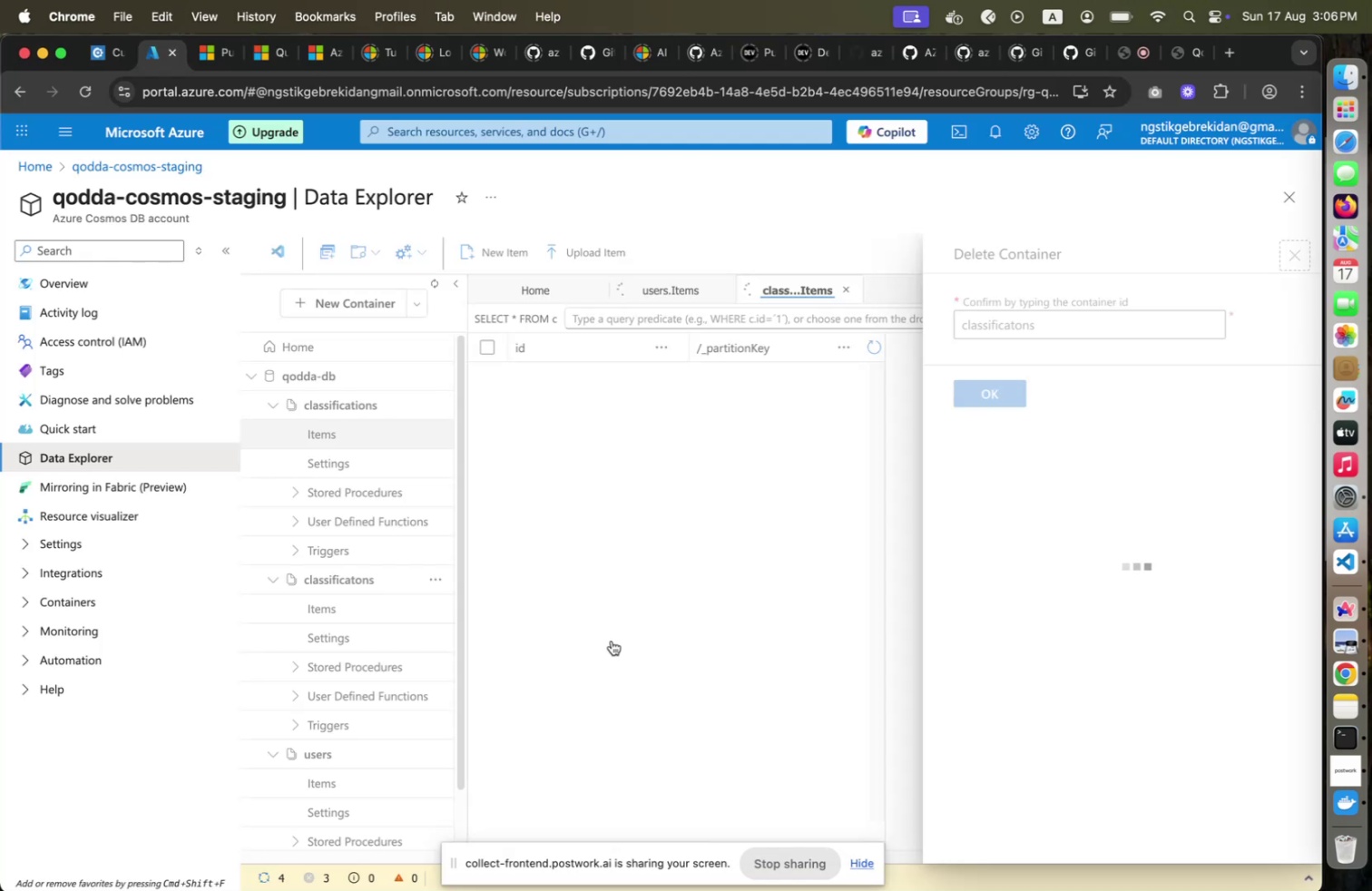 
key(Meta+Tab)
 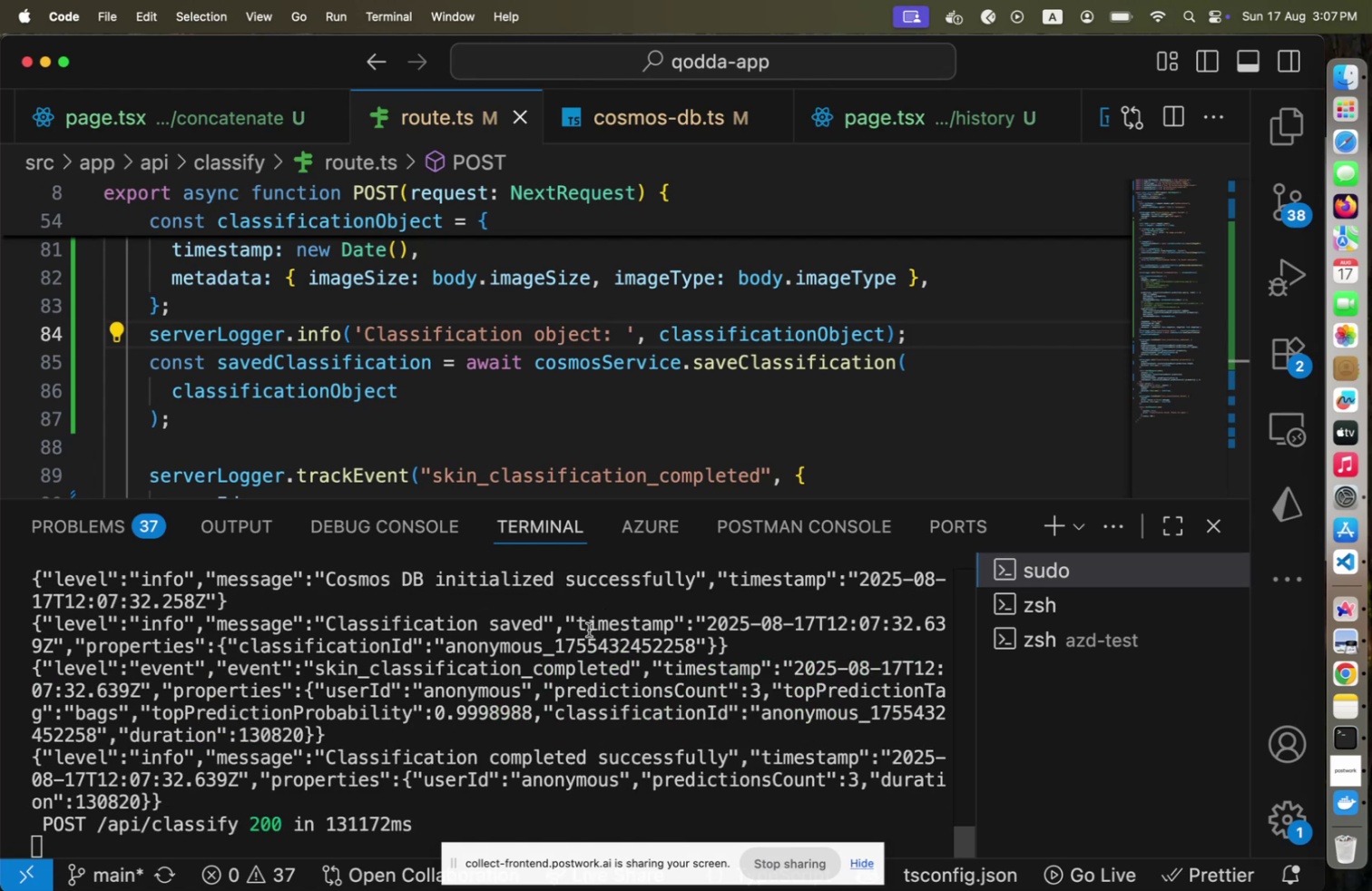 
wait(40.1)
 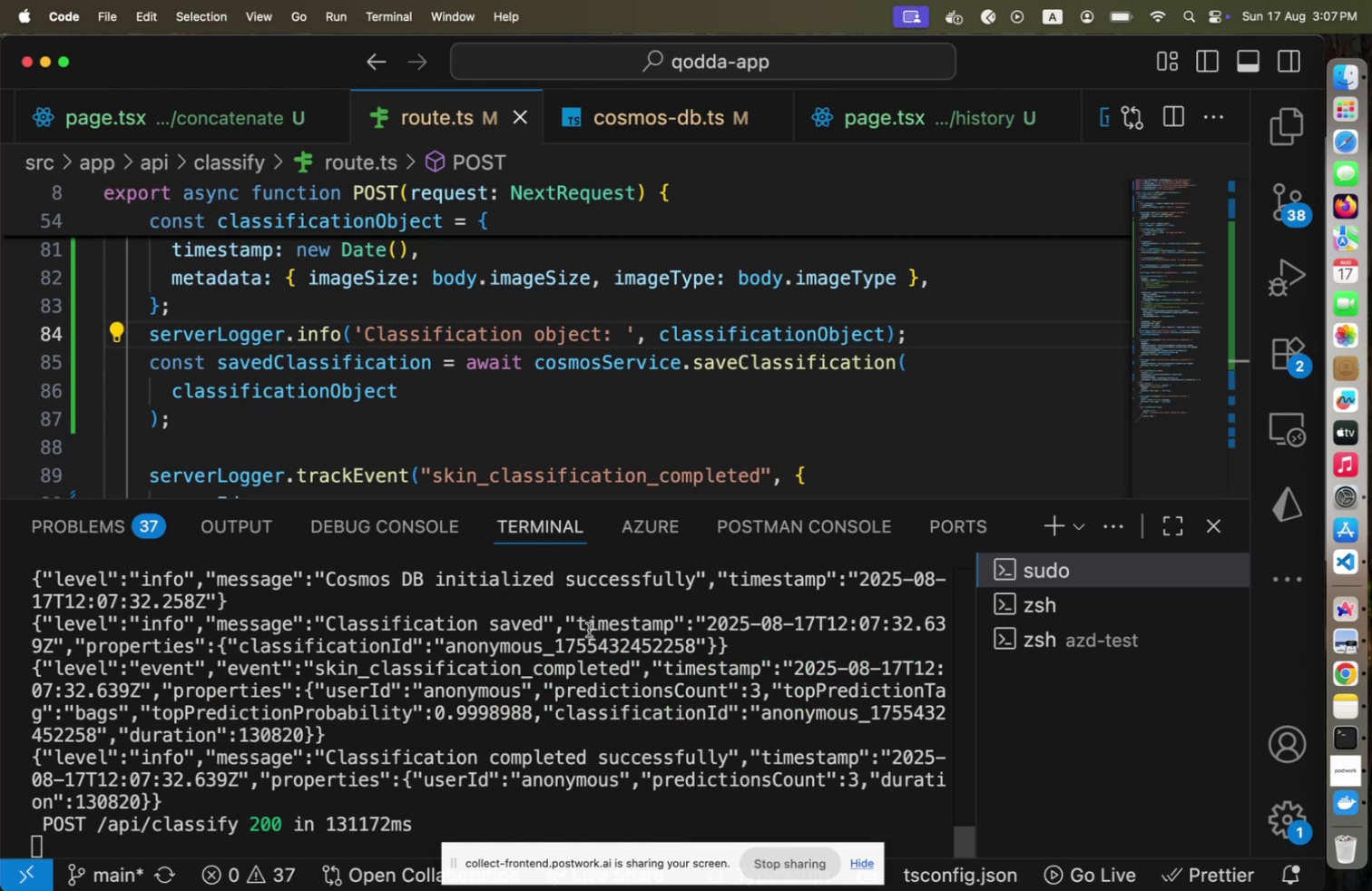 
key(Meta+CommandLeft)
 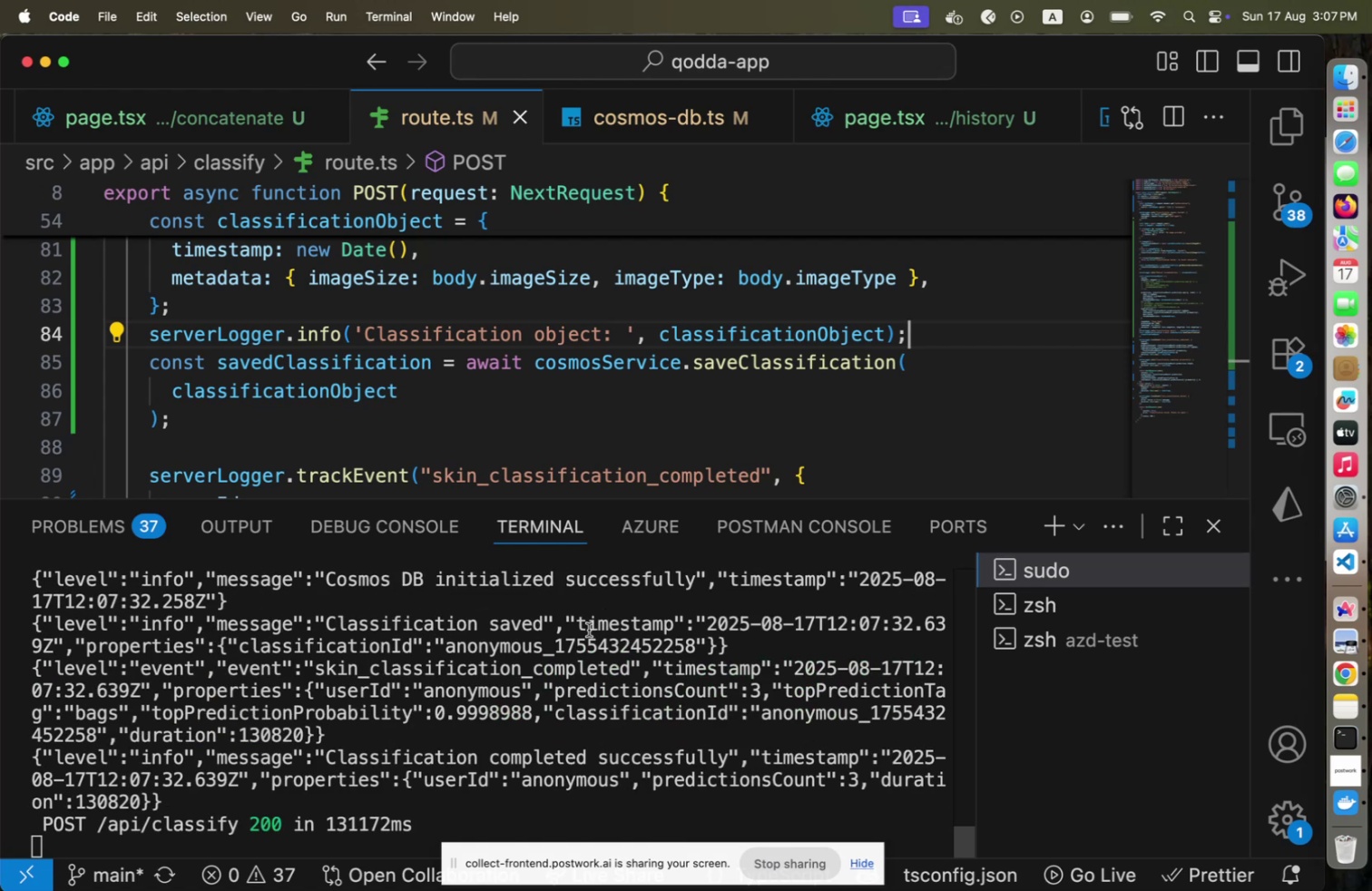 
key(Meta+Tab)
 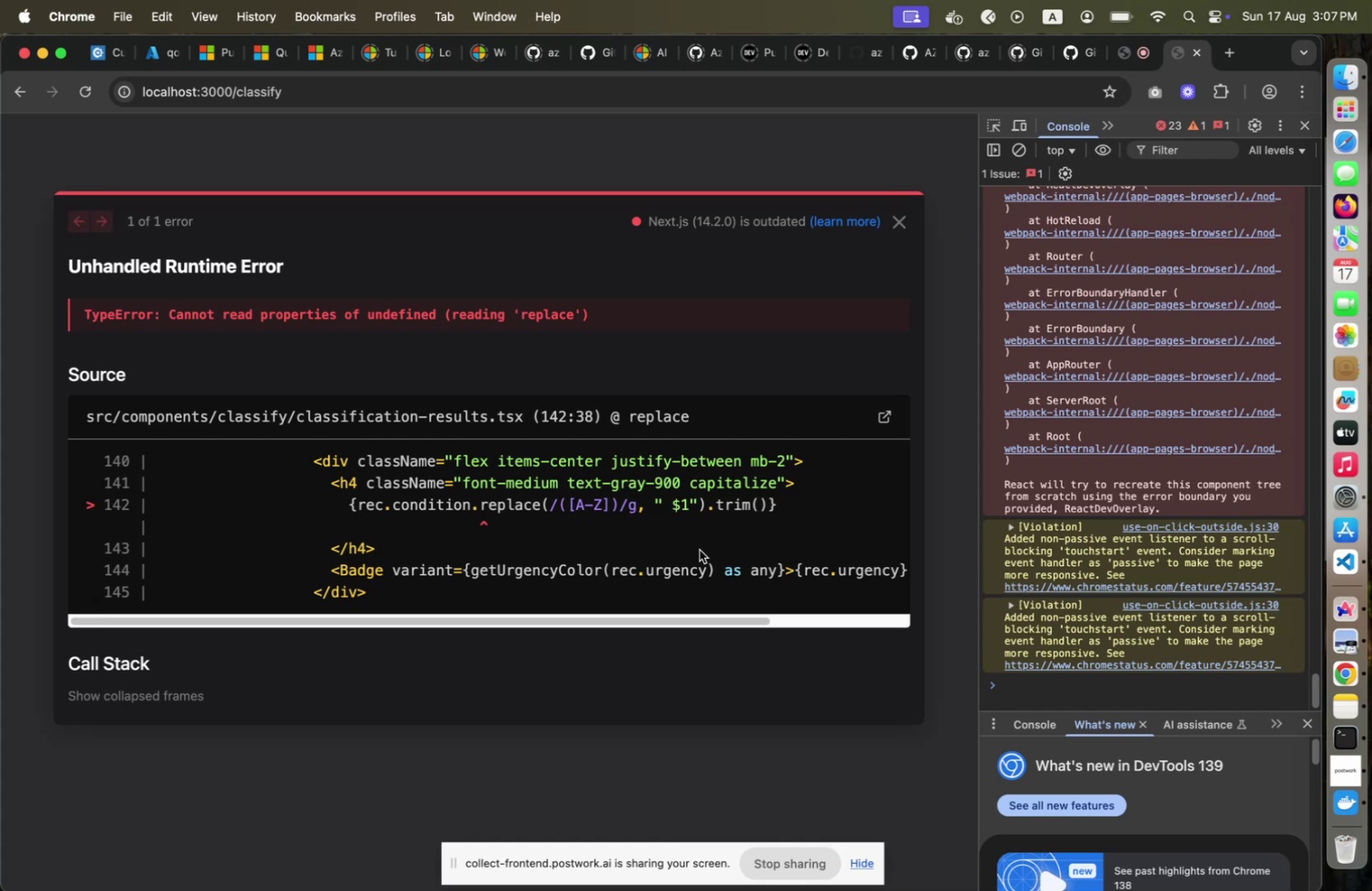 
key(Meta+CommandLeft)
 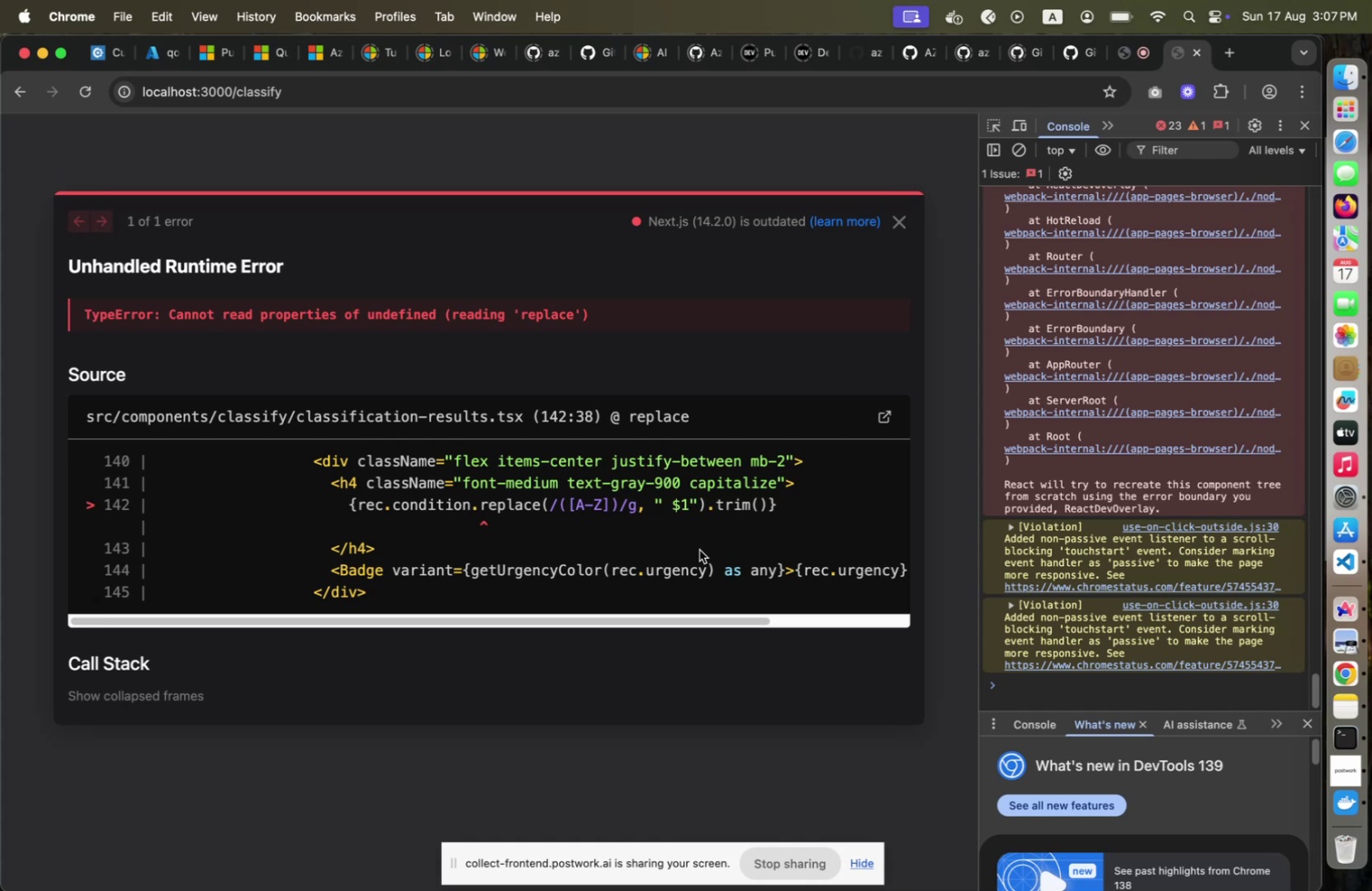 
key(Meta+Tab)
 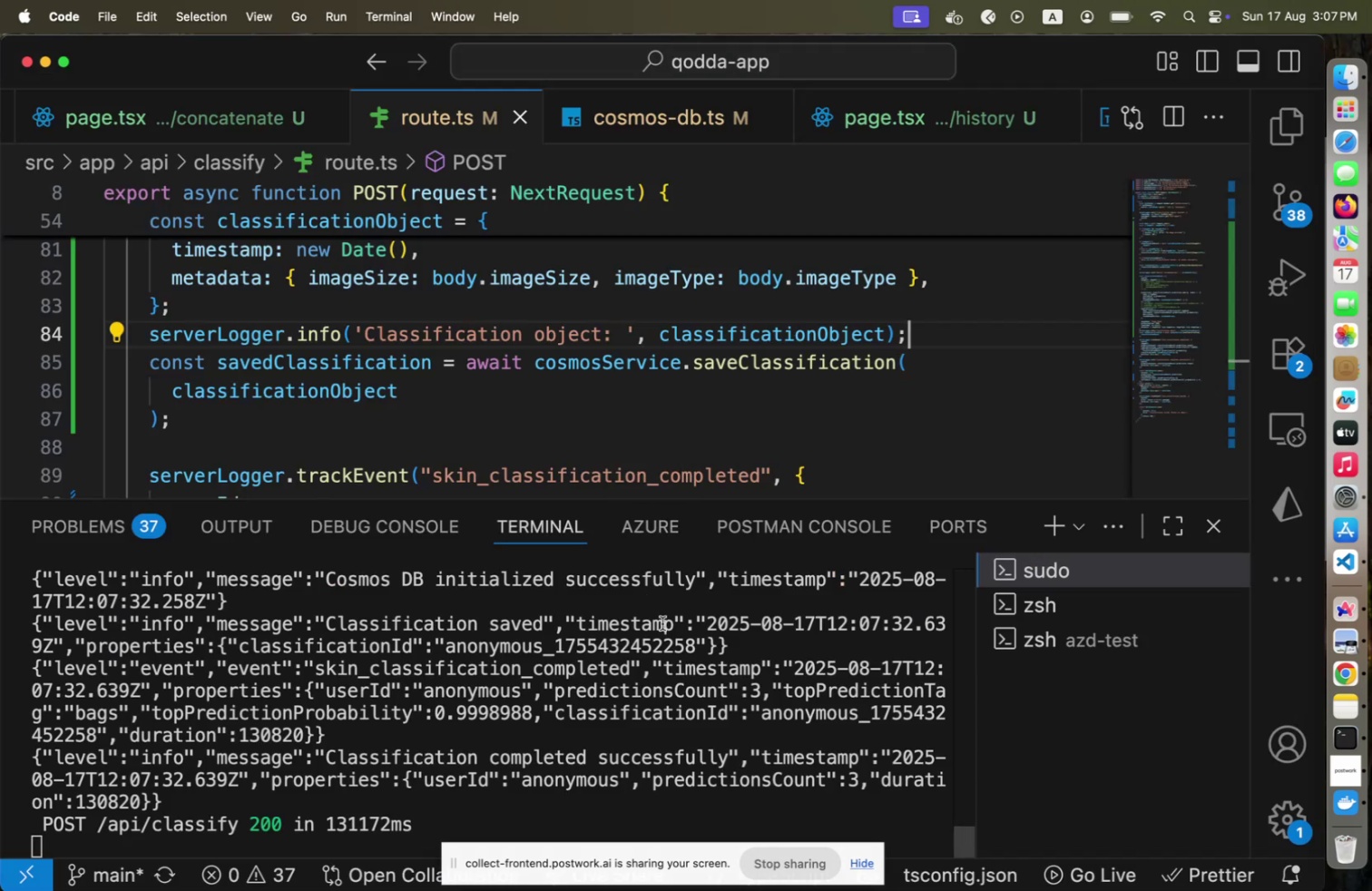 
wait(10.15)
 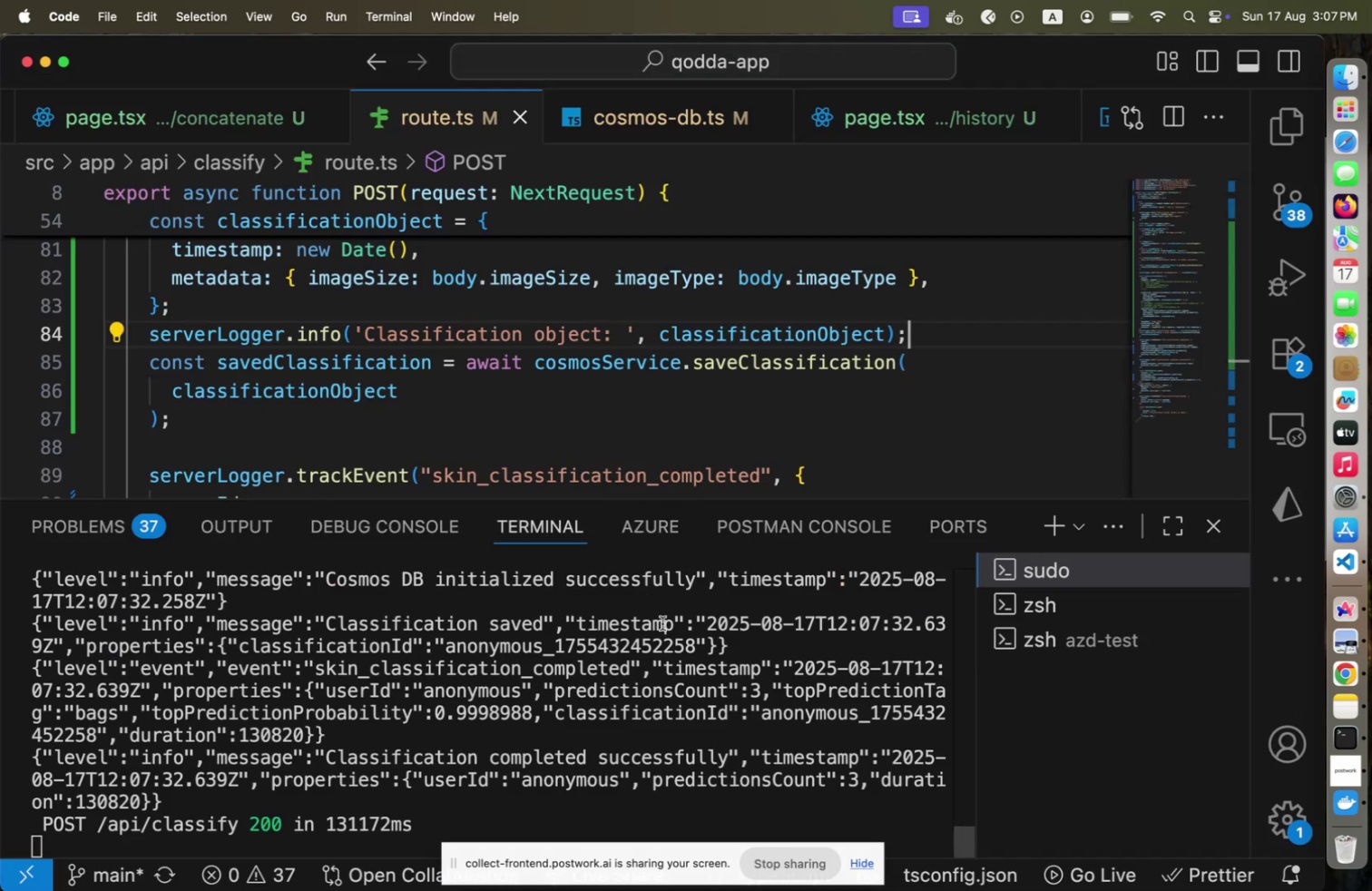 
key(Meta+CommandLeft)
 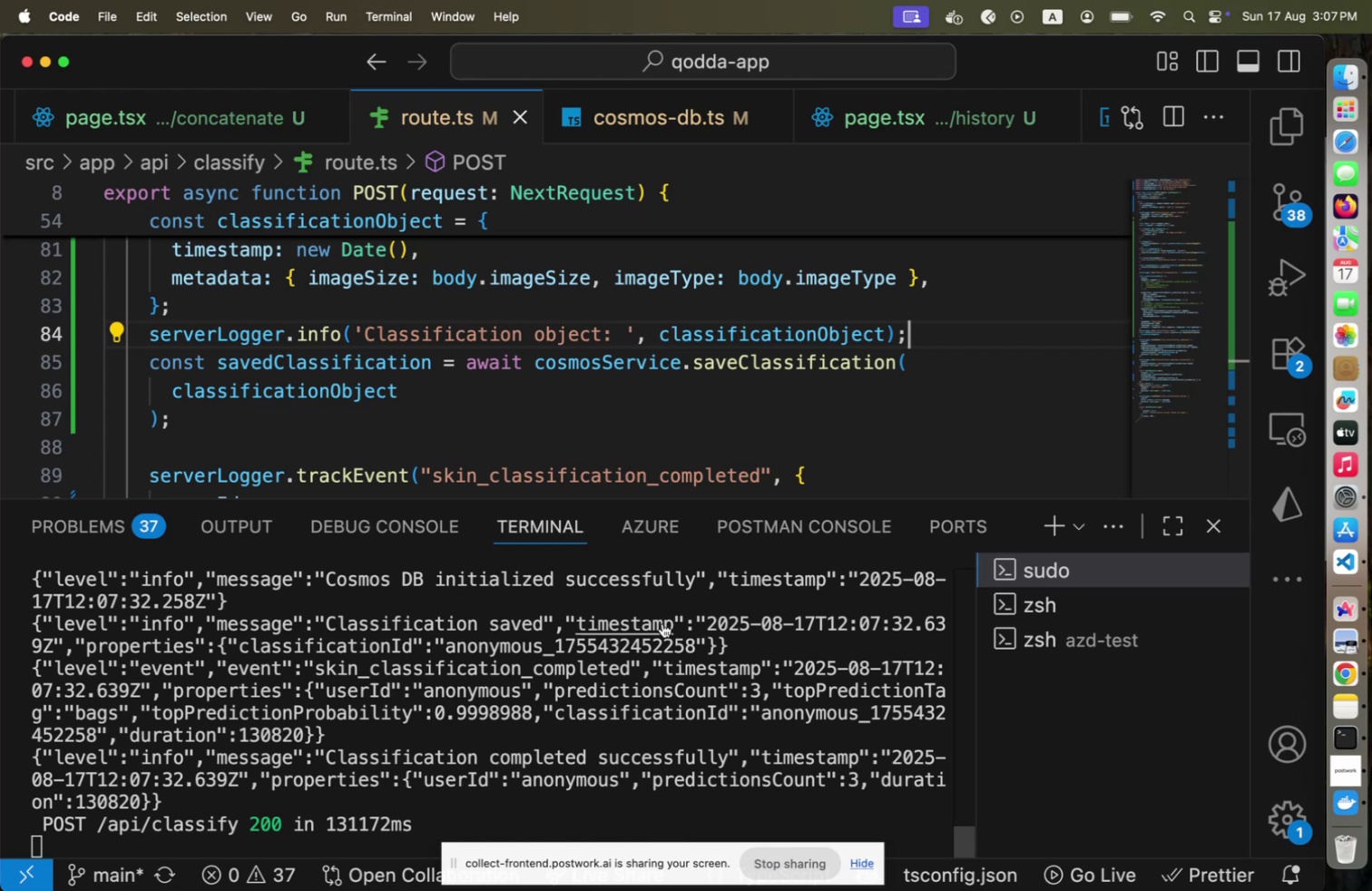 
key(Meta+Tab)
 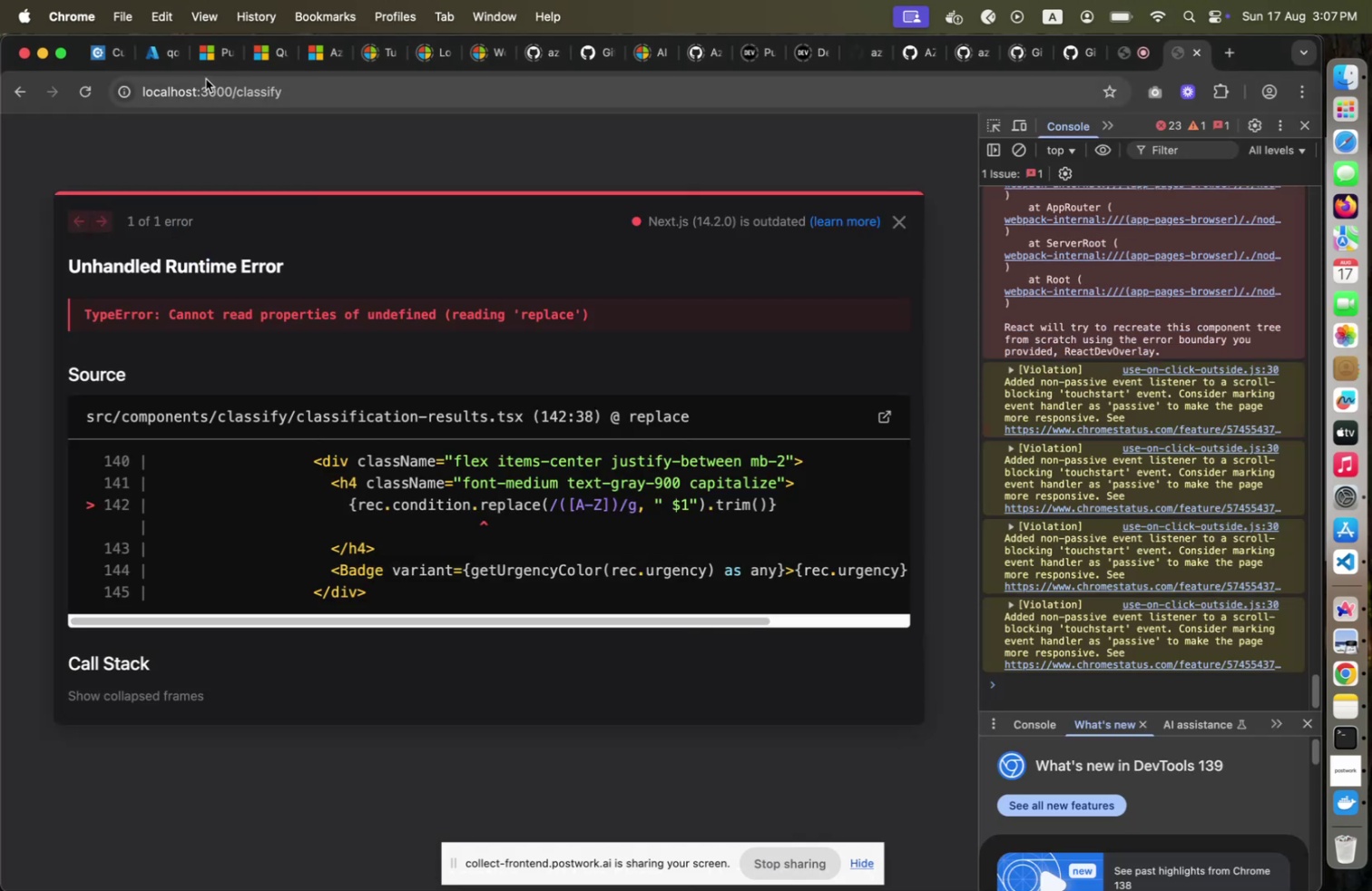 
left_click([167, 64])
 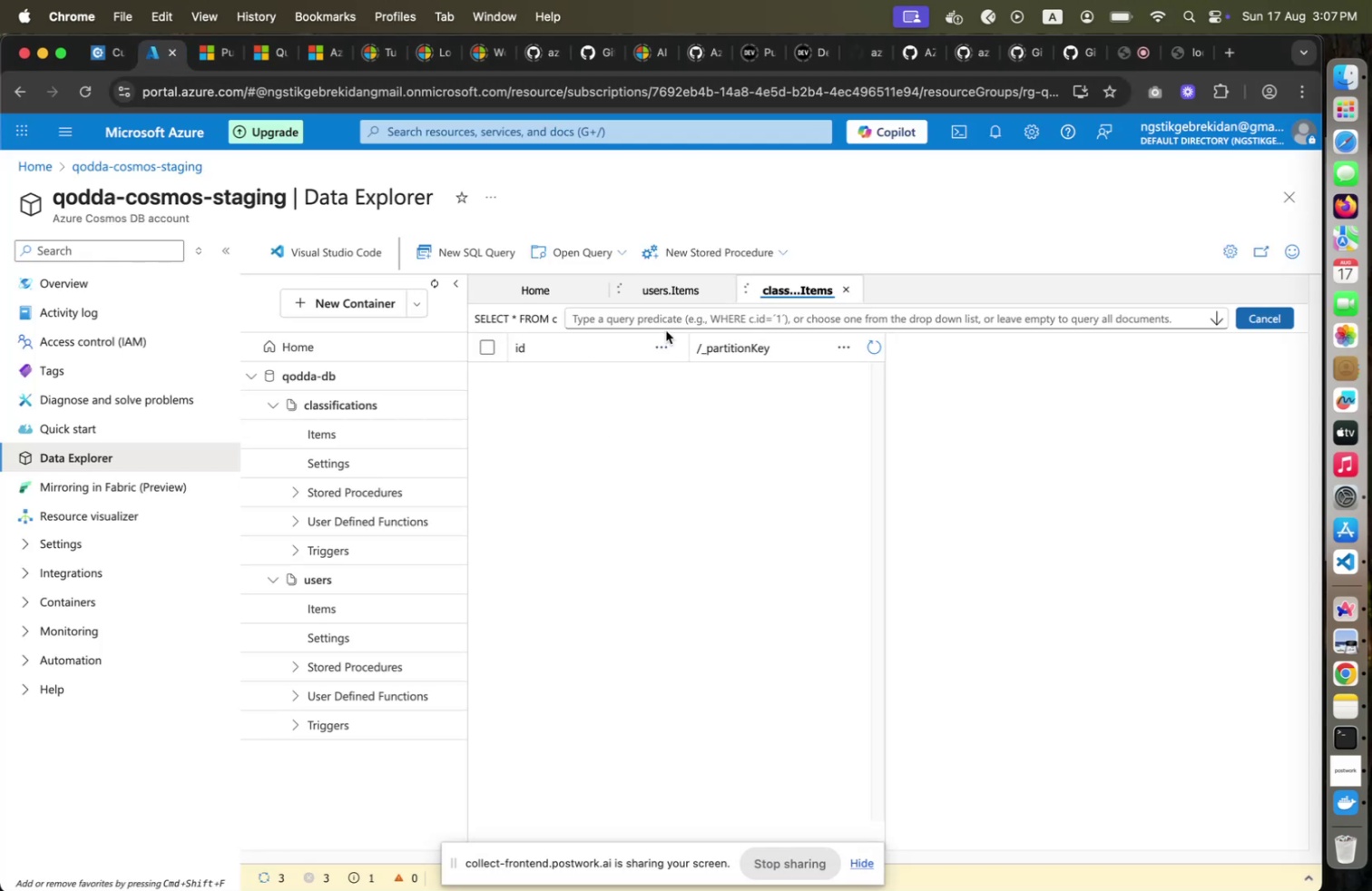 
left_click([671, 295])
 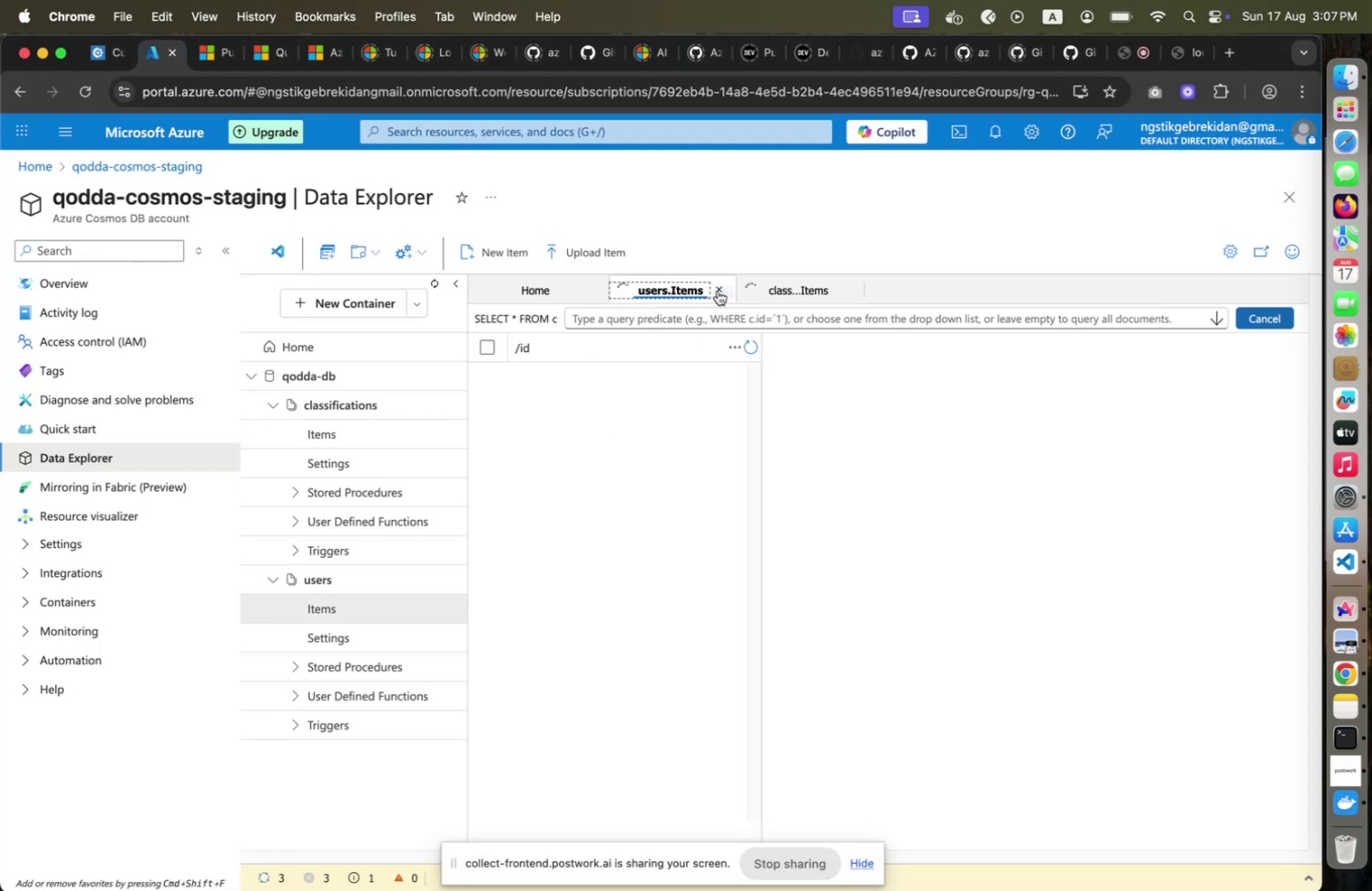 
left_click([718, 290])
 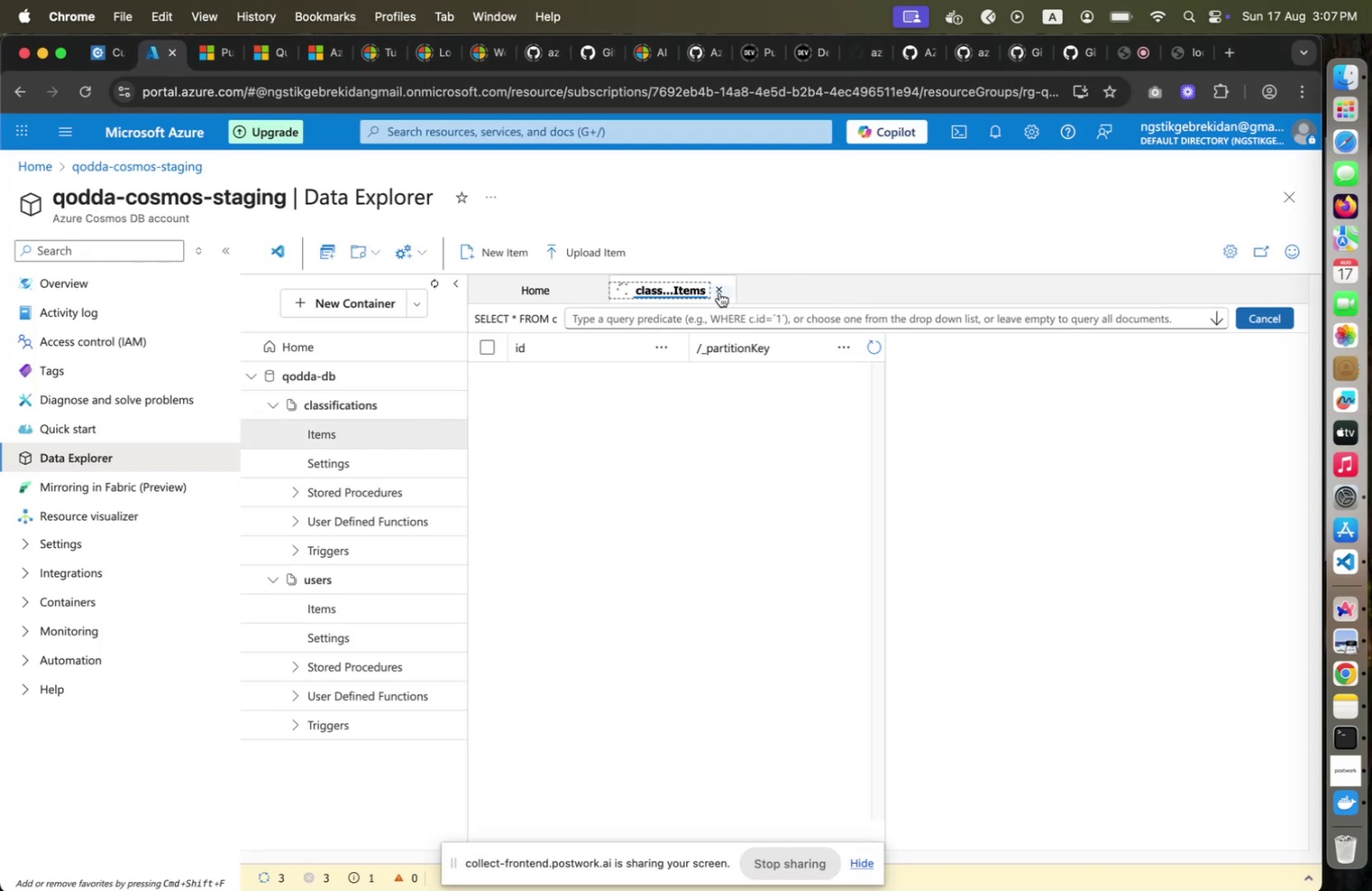 
left_click([720, 292])
 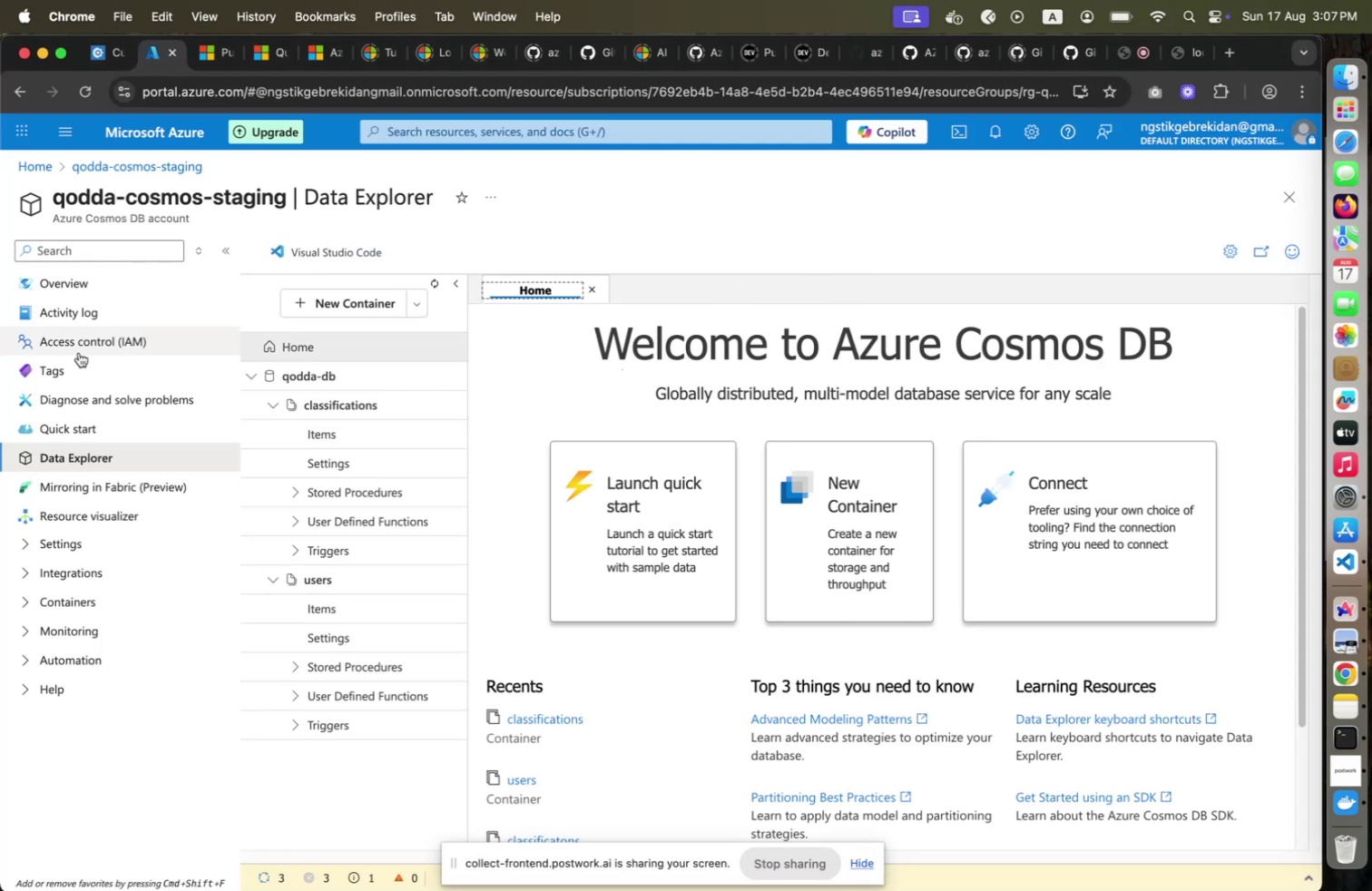 
left_click([110, 397])
 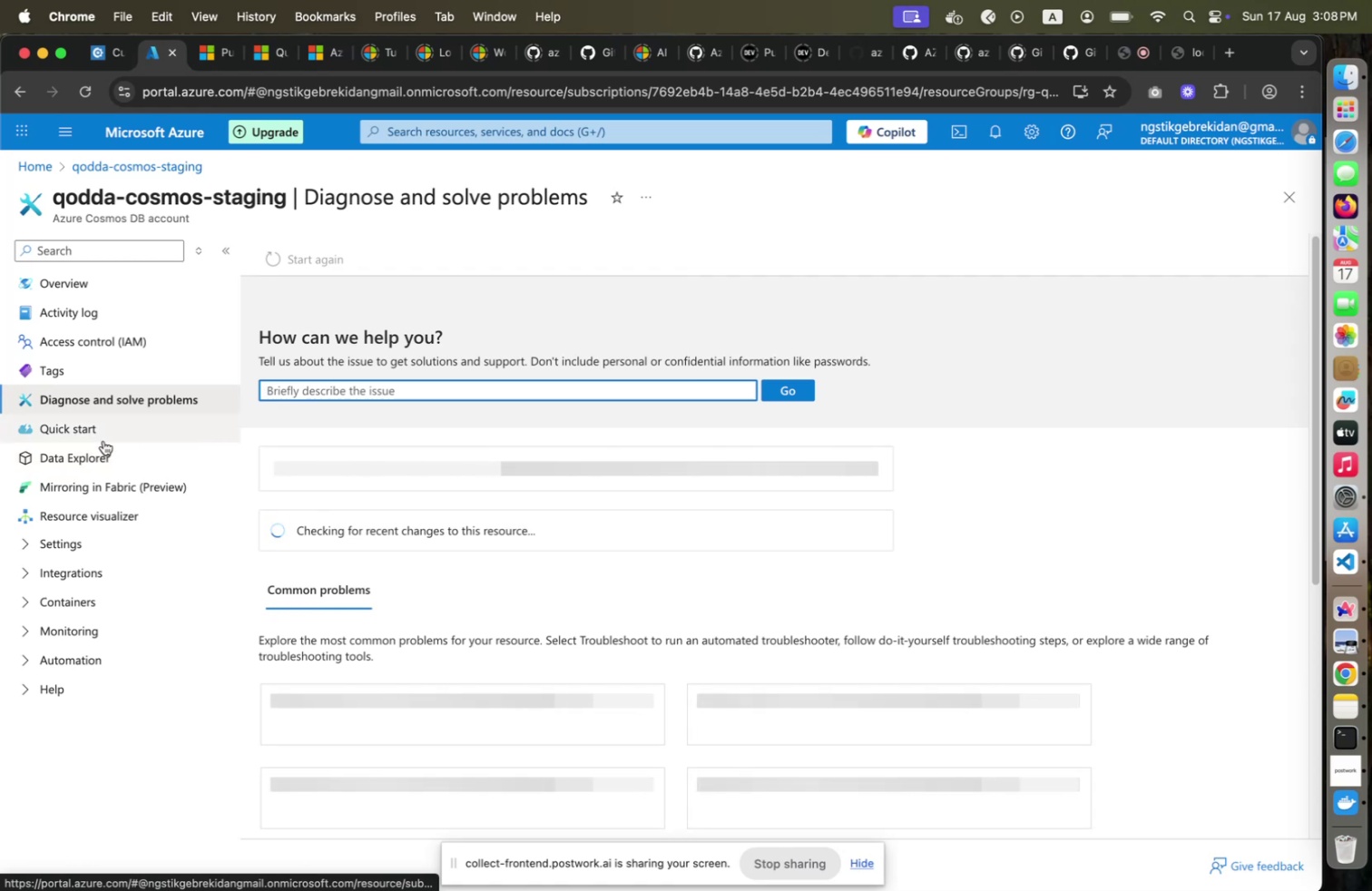 
left_click([100, 462])
 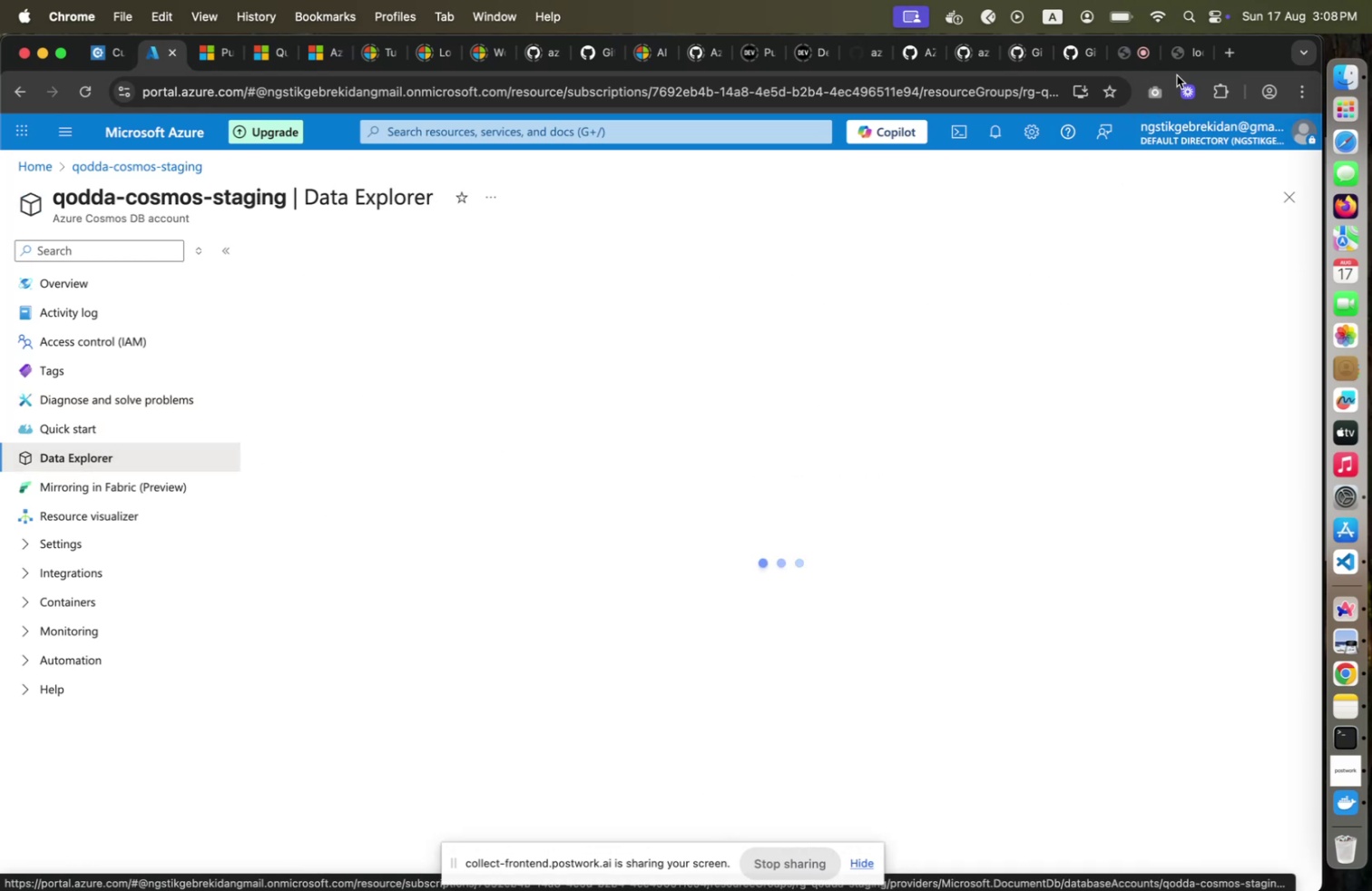 
left_click([1180, 67])
 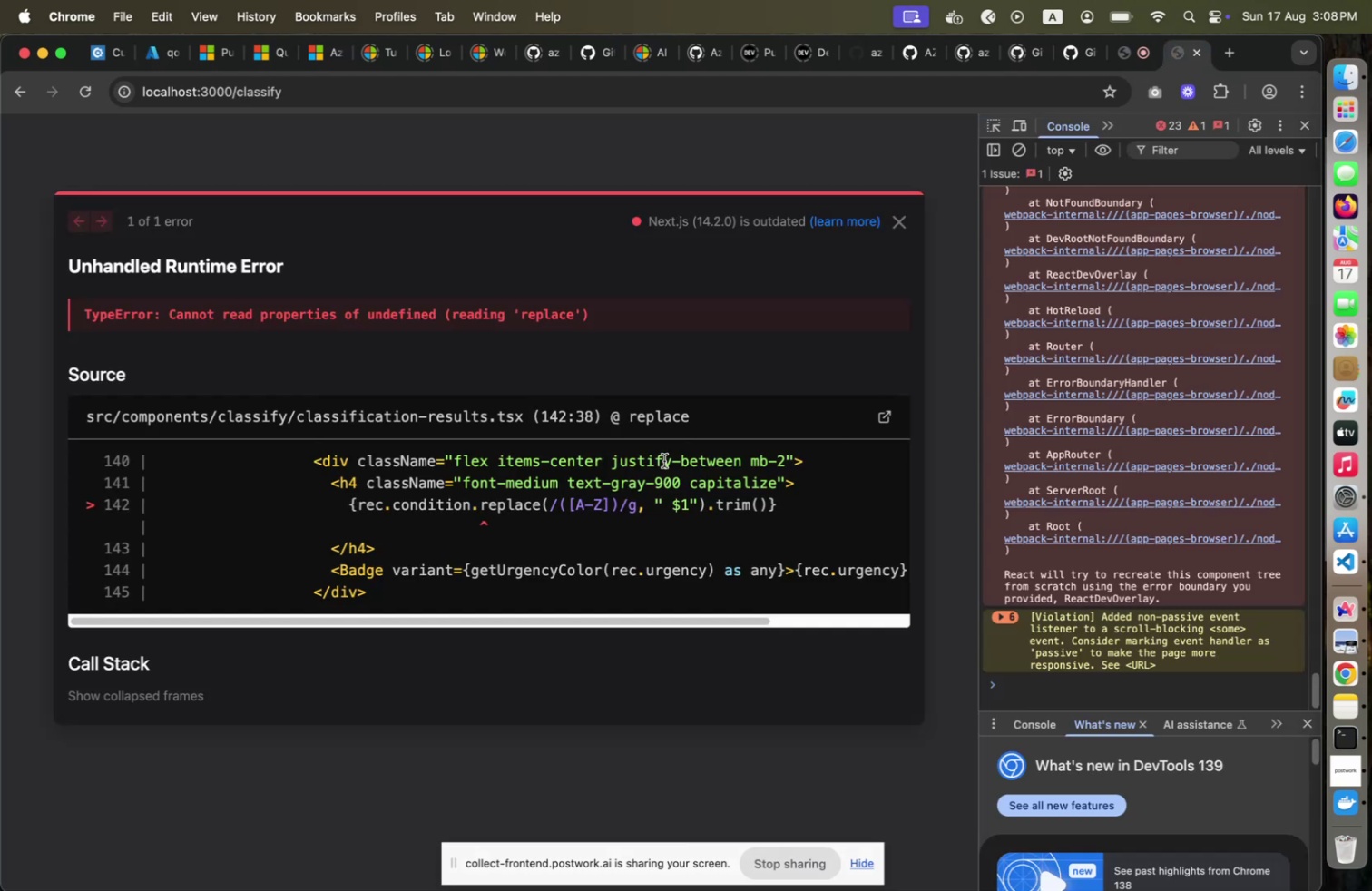 
key(Meta+CommandLeft)
 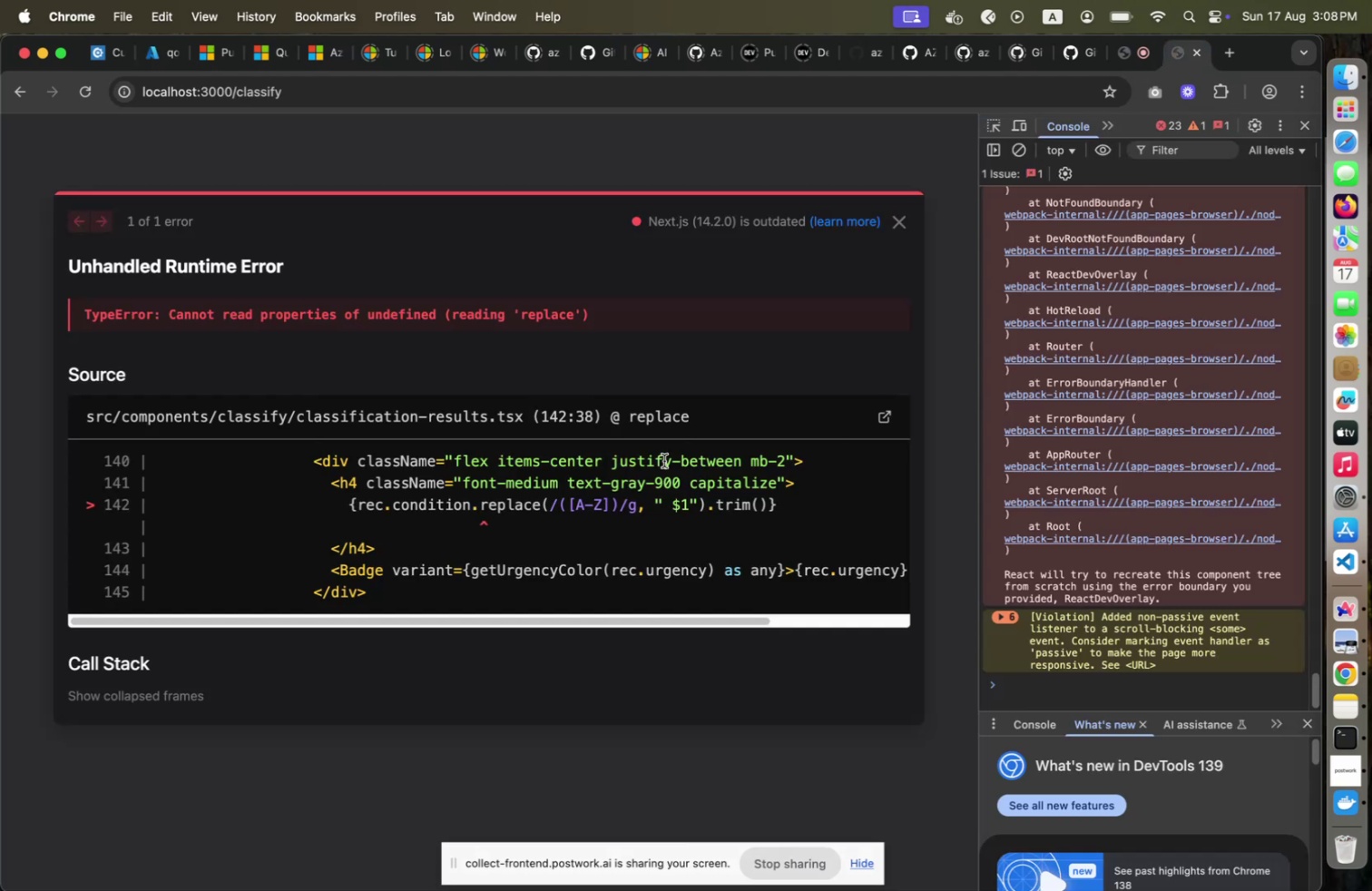 
key(Meta+Tab)
 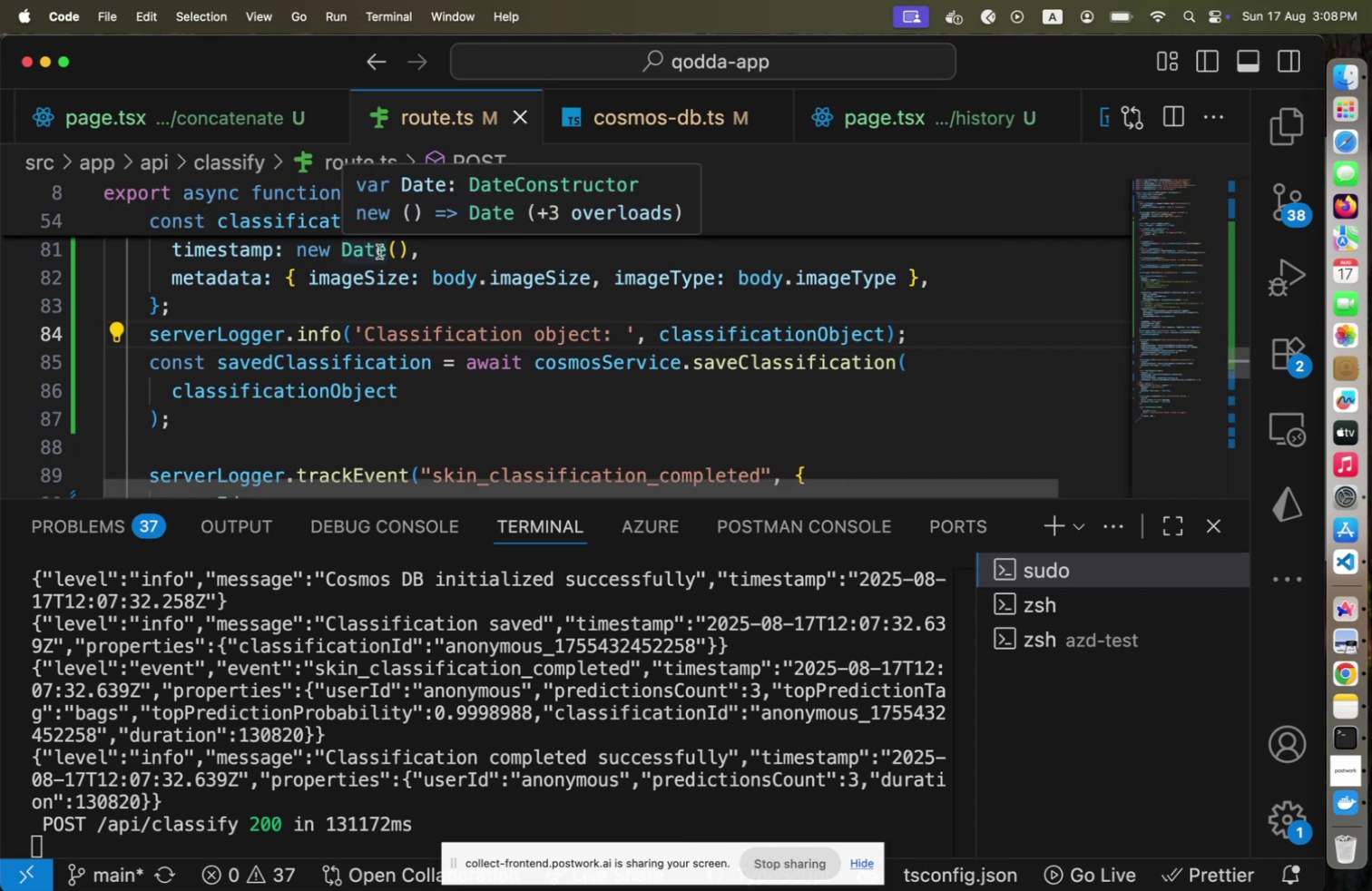 
wait(5.11)
 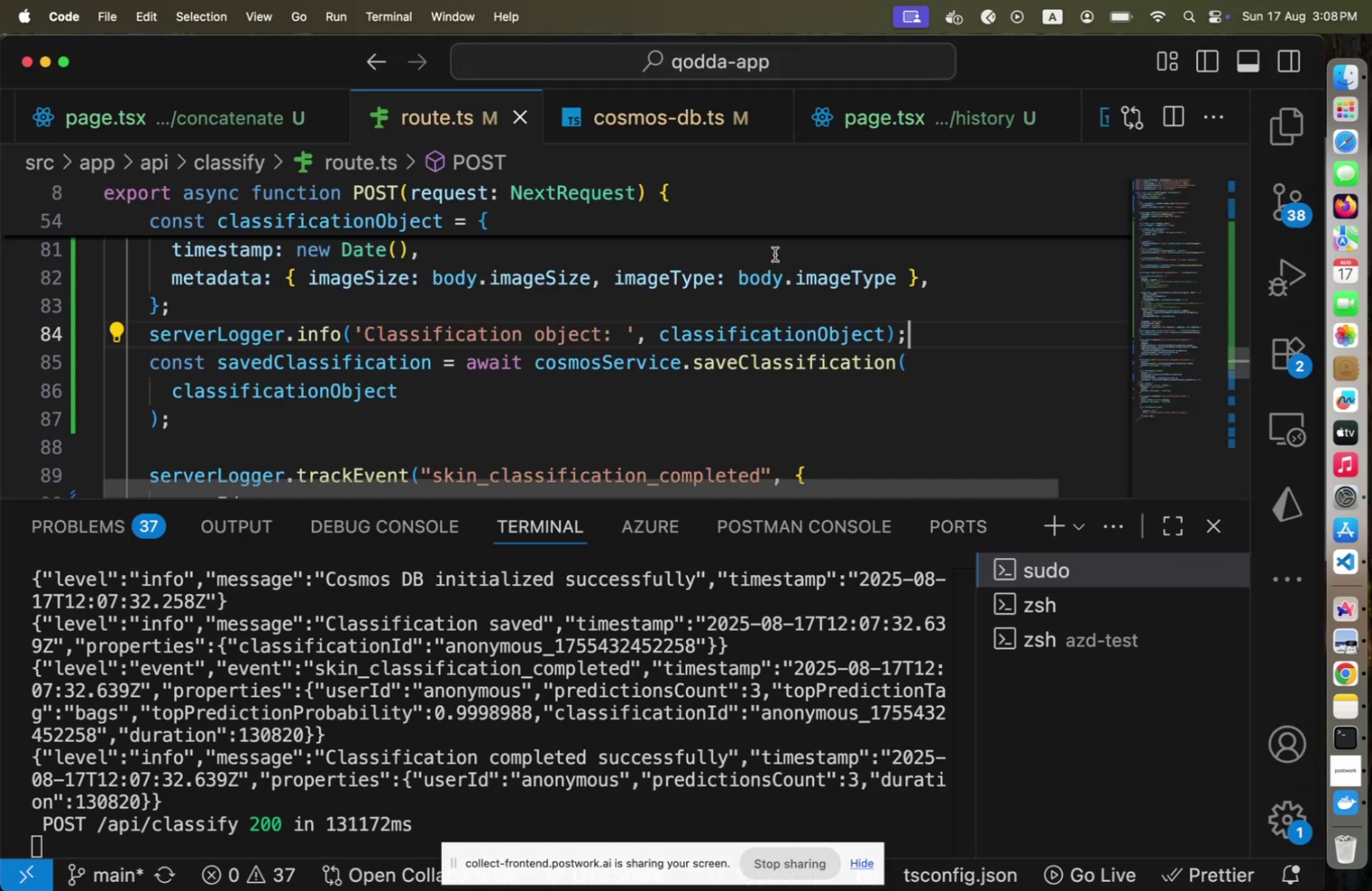 
key(Control+Tab)
 